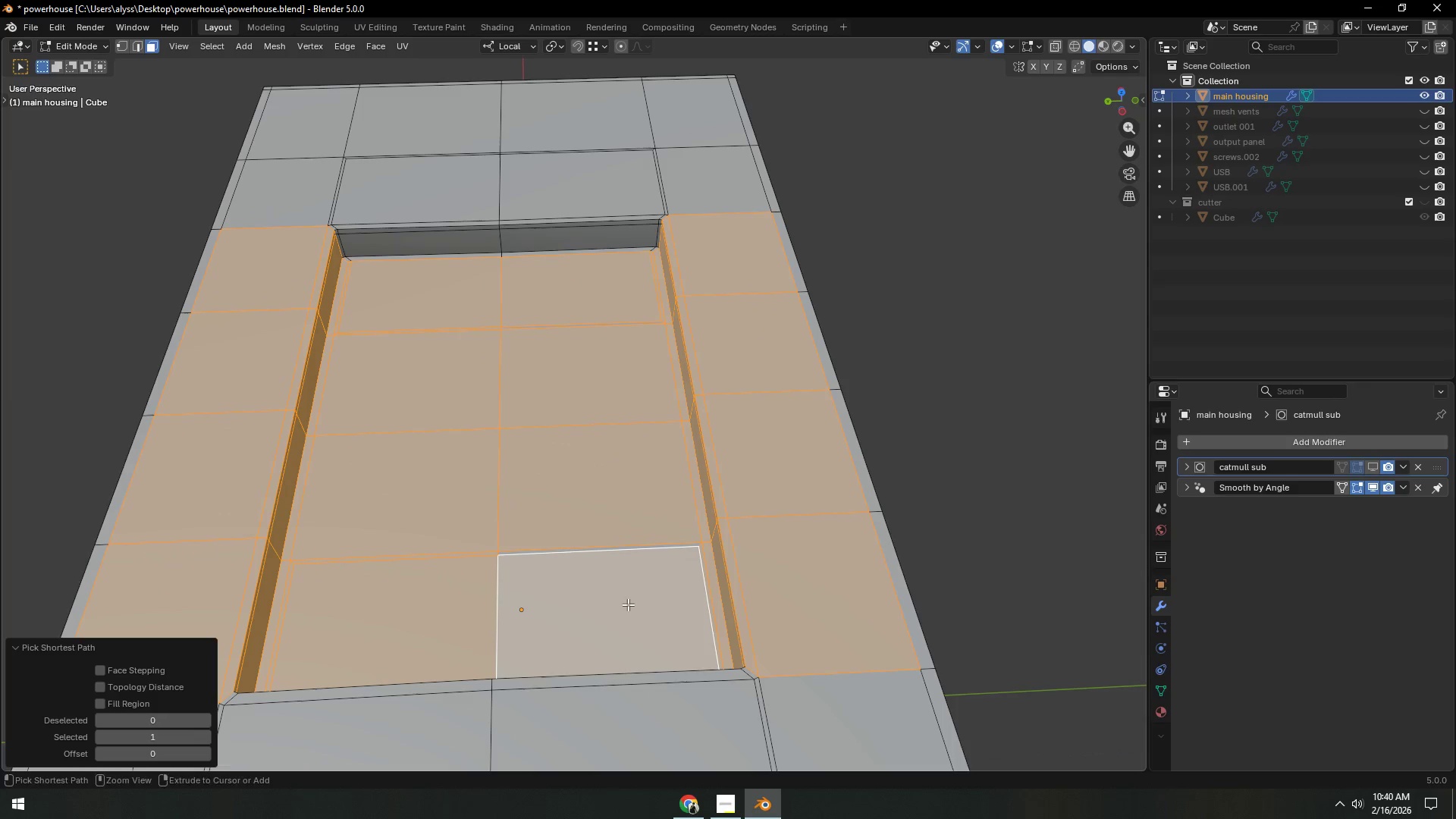 
hold_key(key=ControlLeft, duration=14.88)
 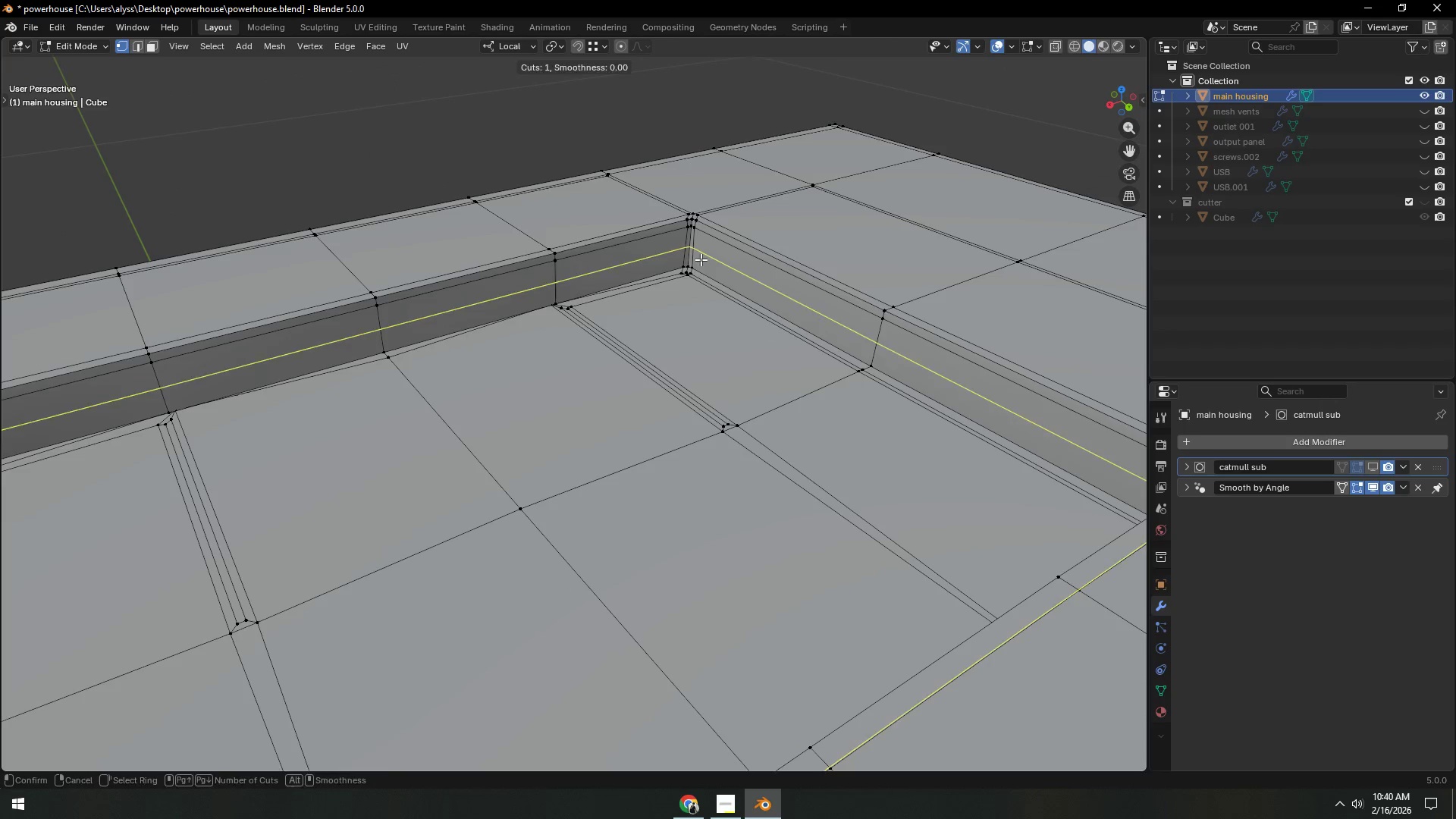 
key(Shift+ShiftLeft)
 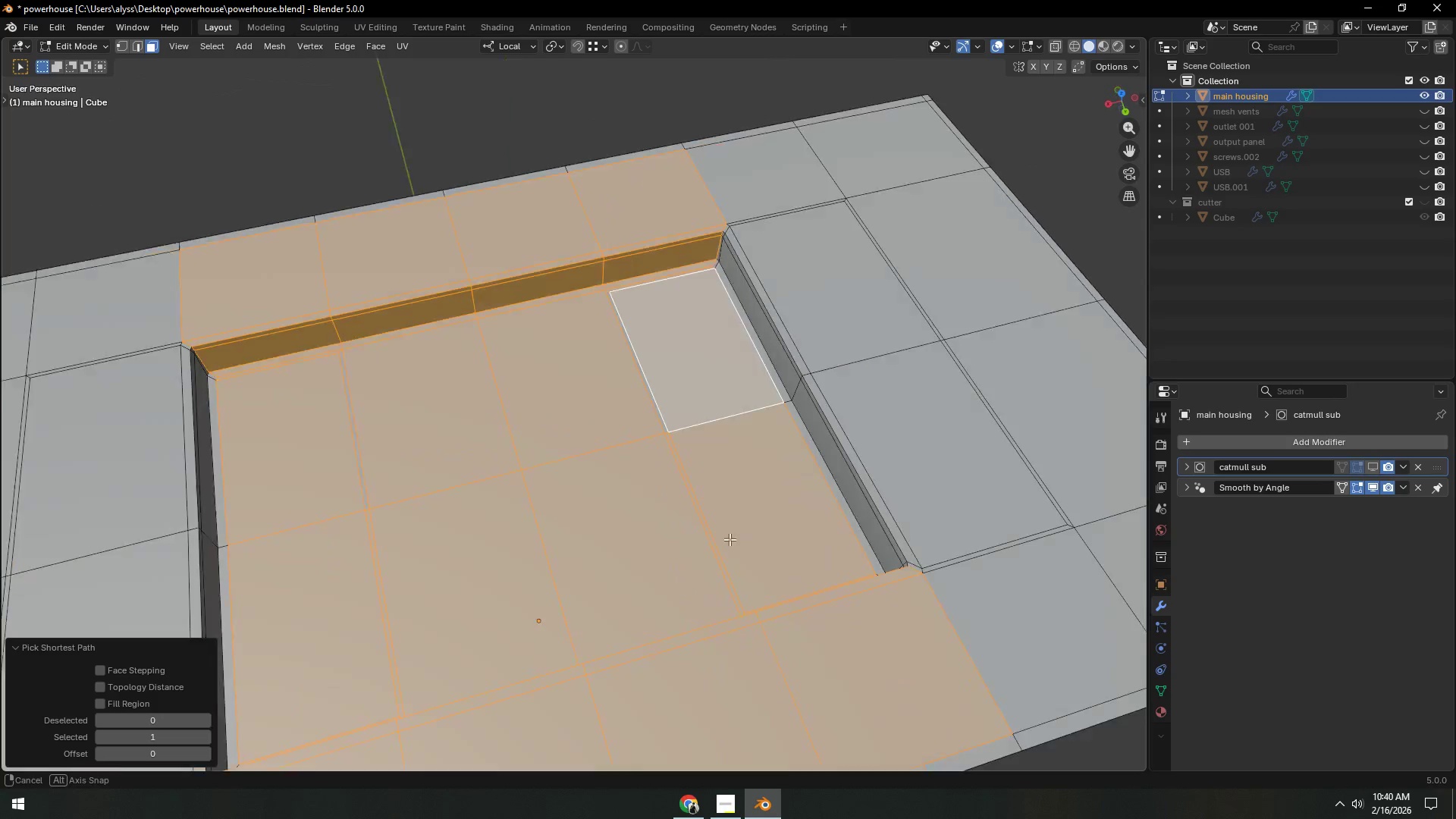 
key(Shift+ShiftLeft)
 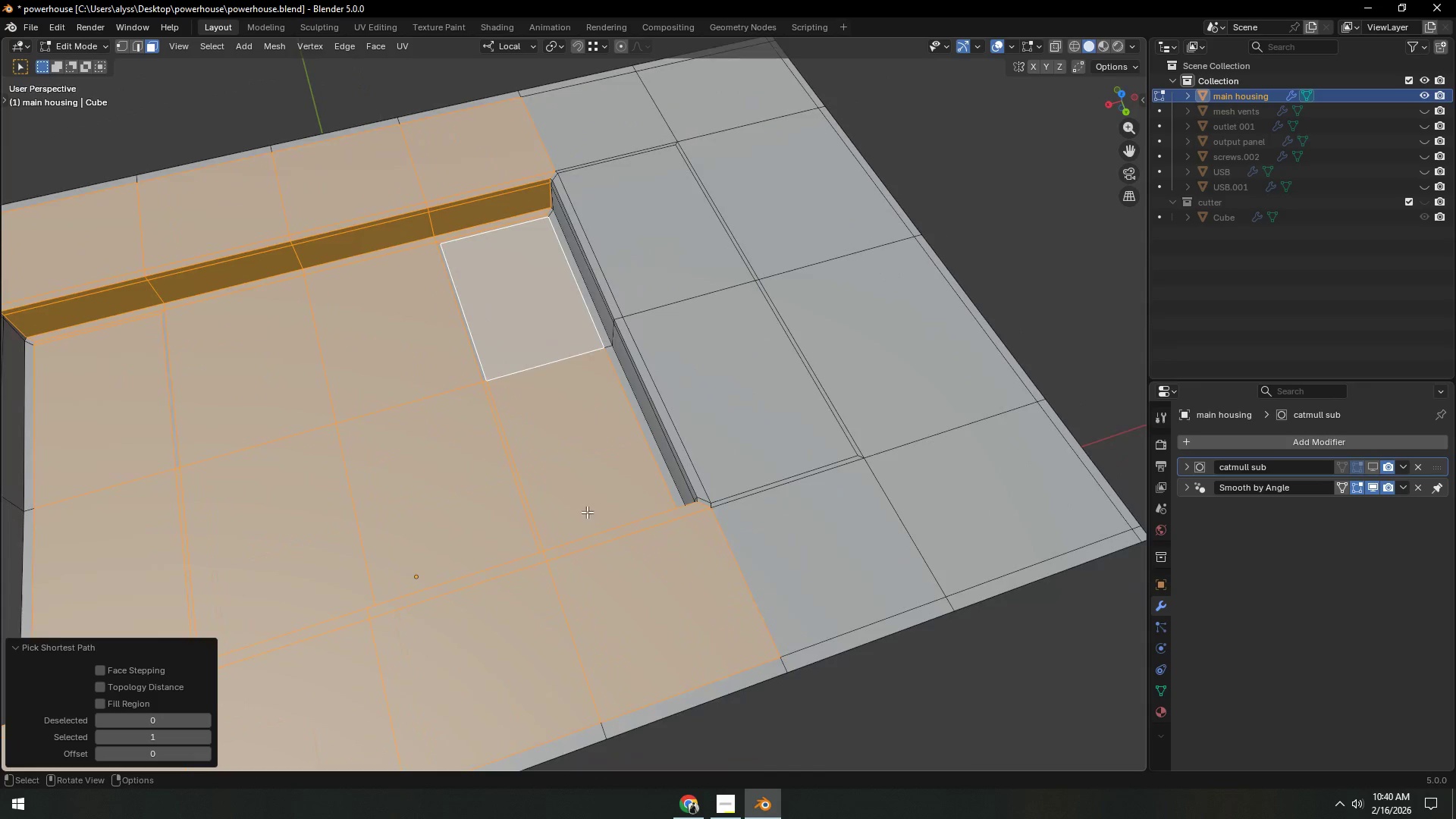 
scroll: coordinate [643, 529], scroll_direction: up, amount: 1.0
 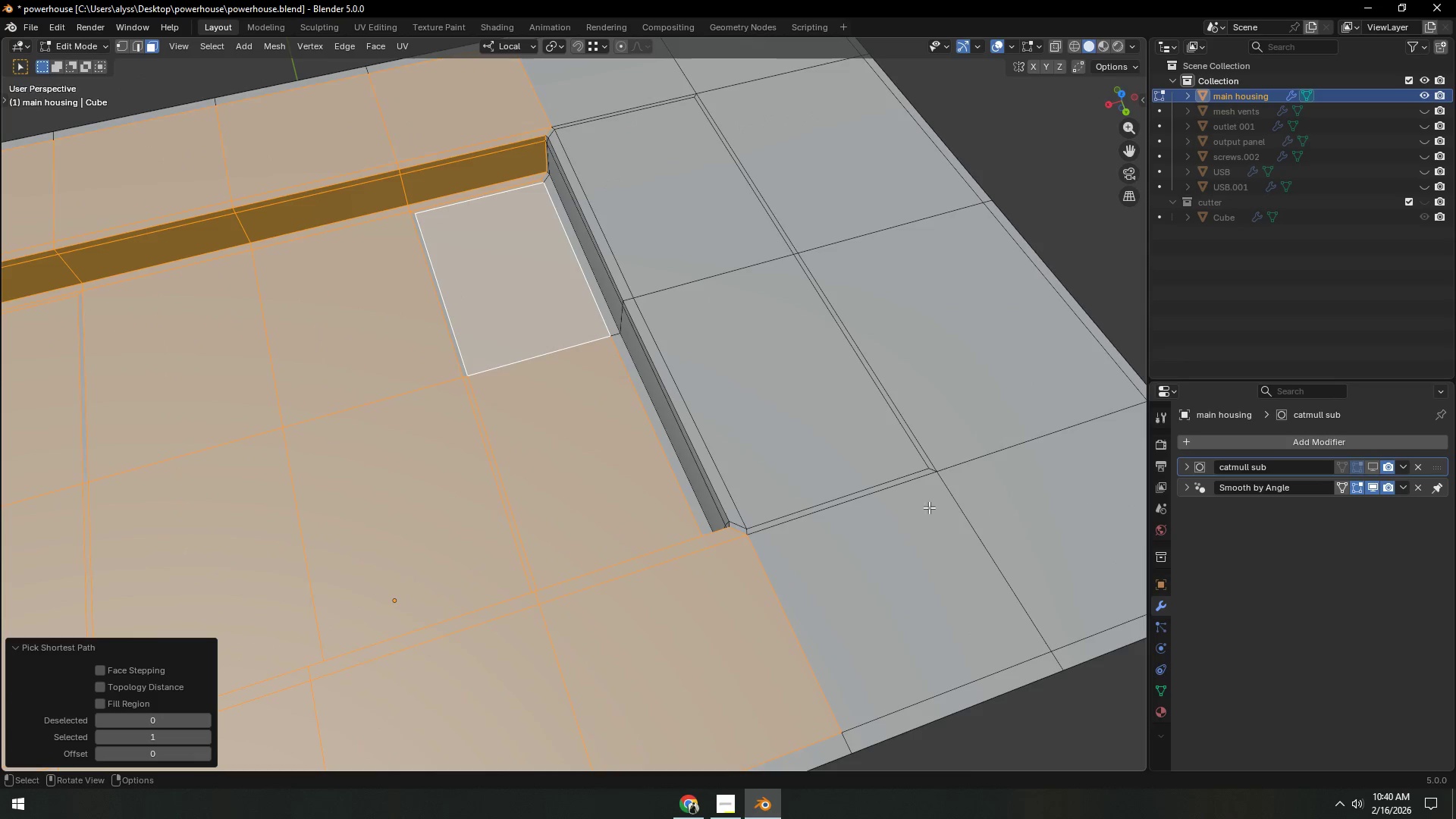 
key(I)
 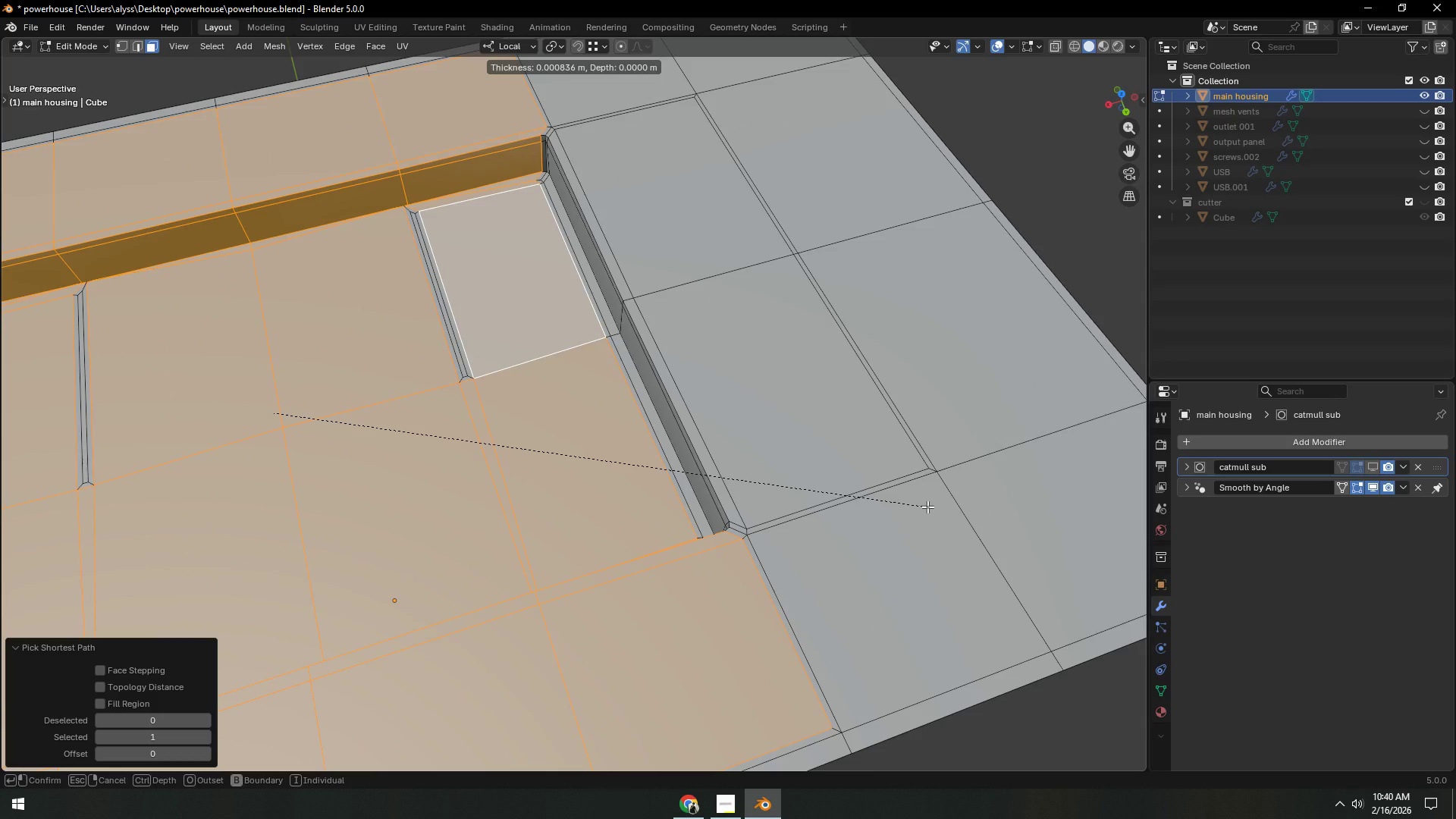 
left_click([927, 507])
 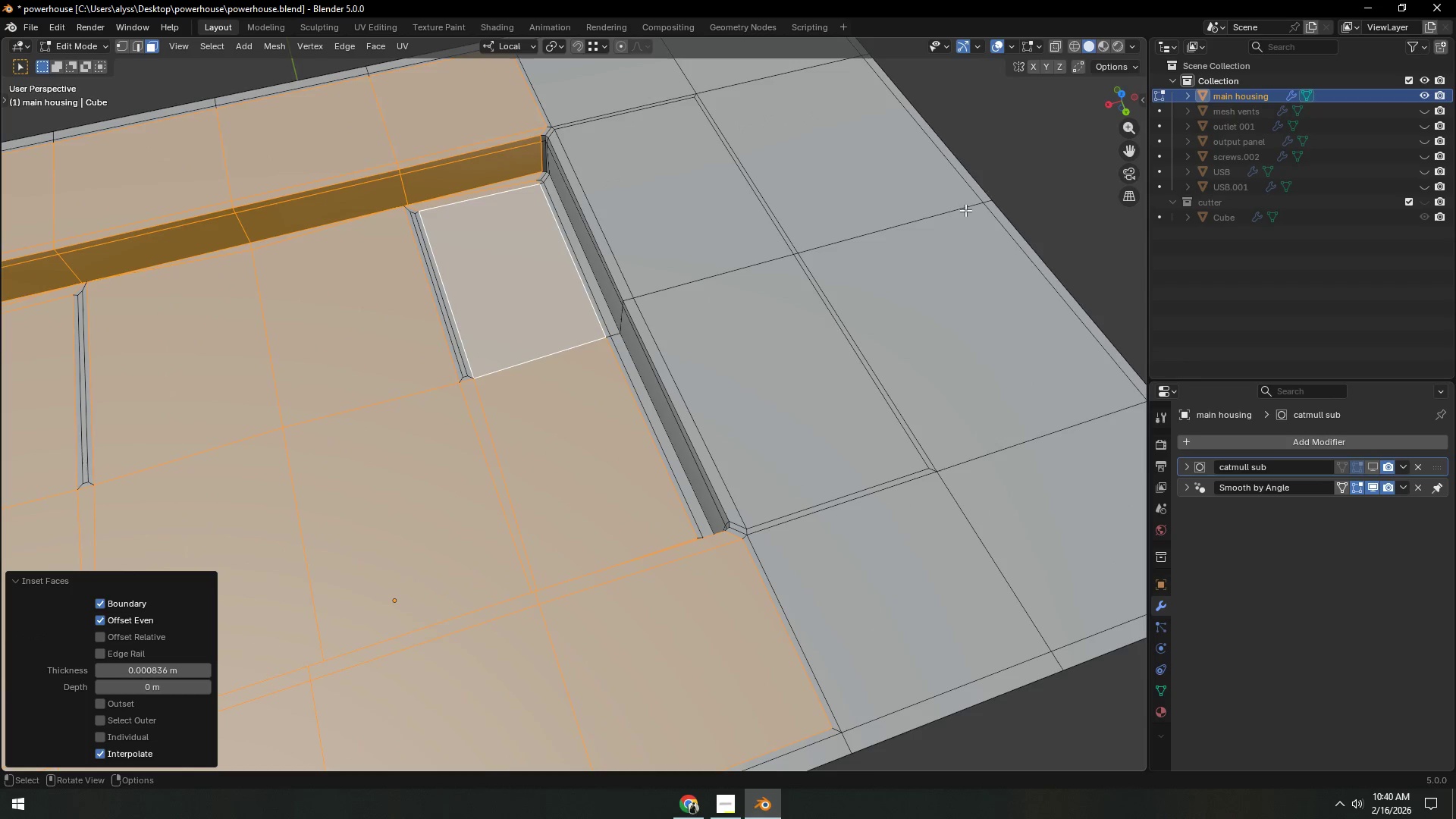 
left_click([1008, 158])
 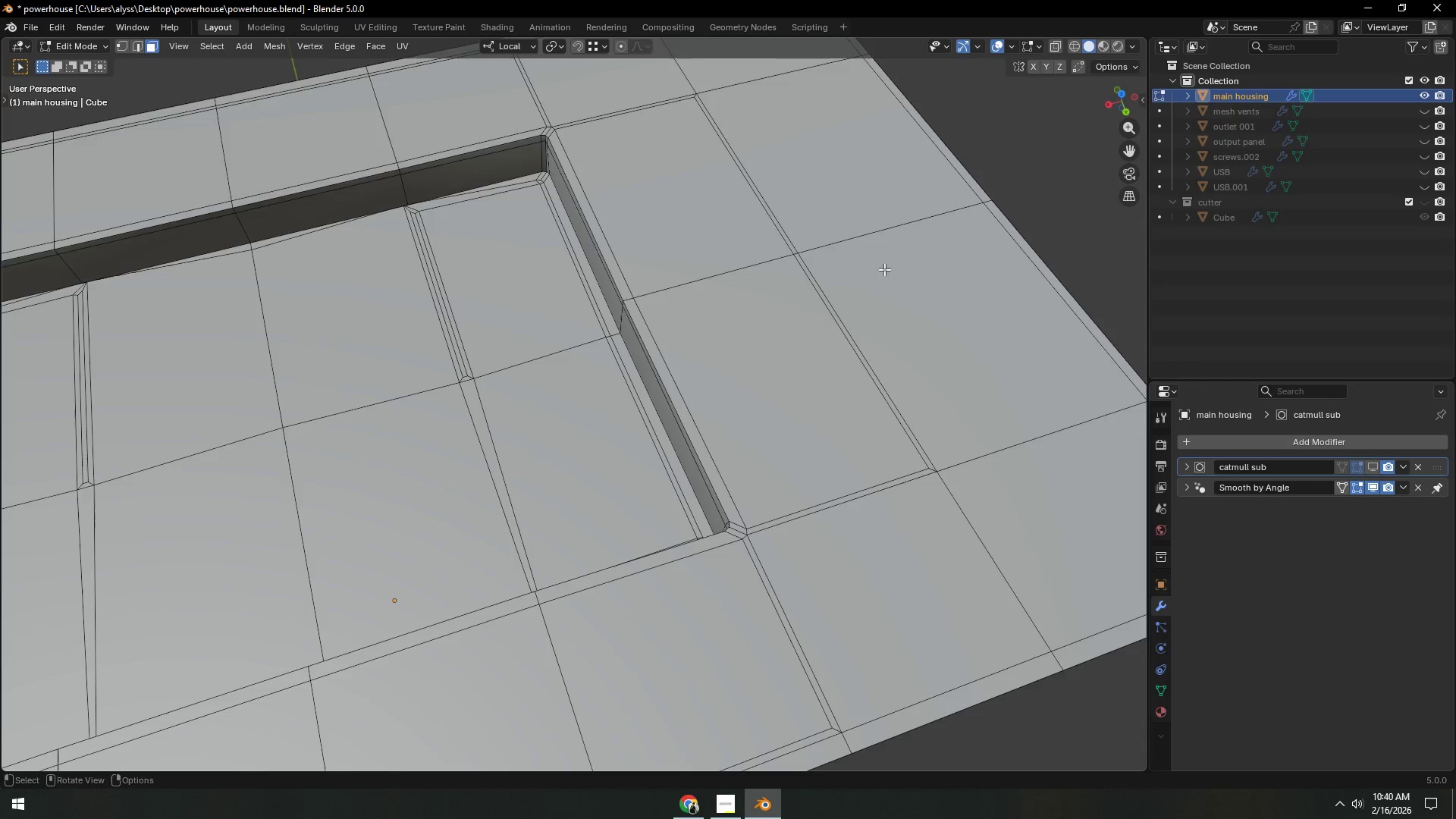 
key(Shift+ShiftLeft)
 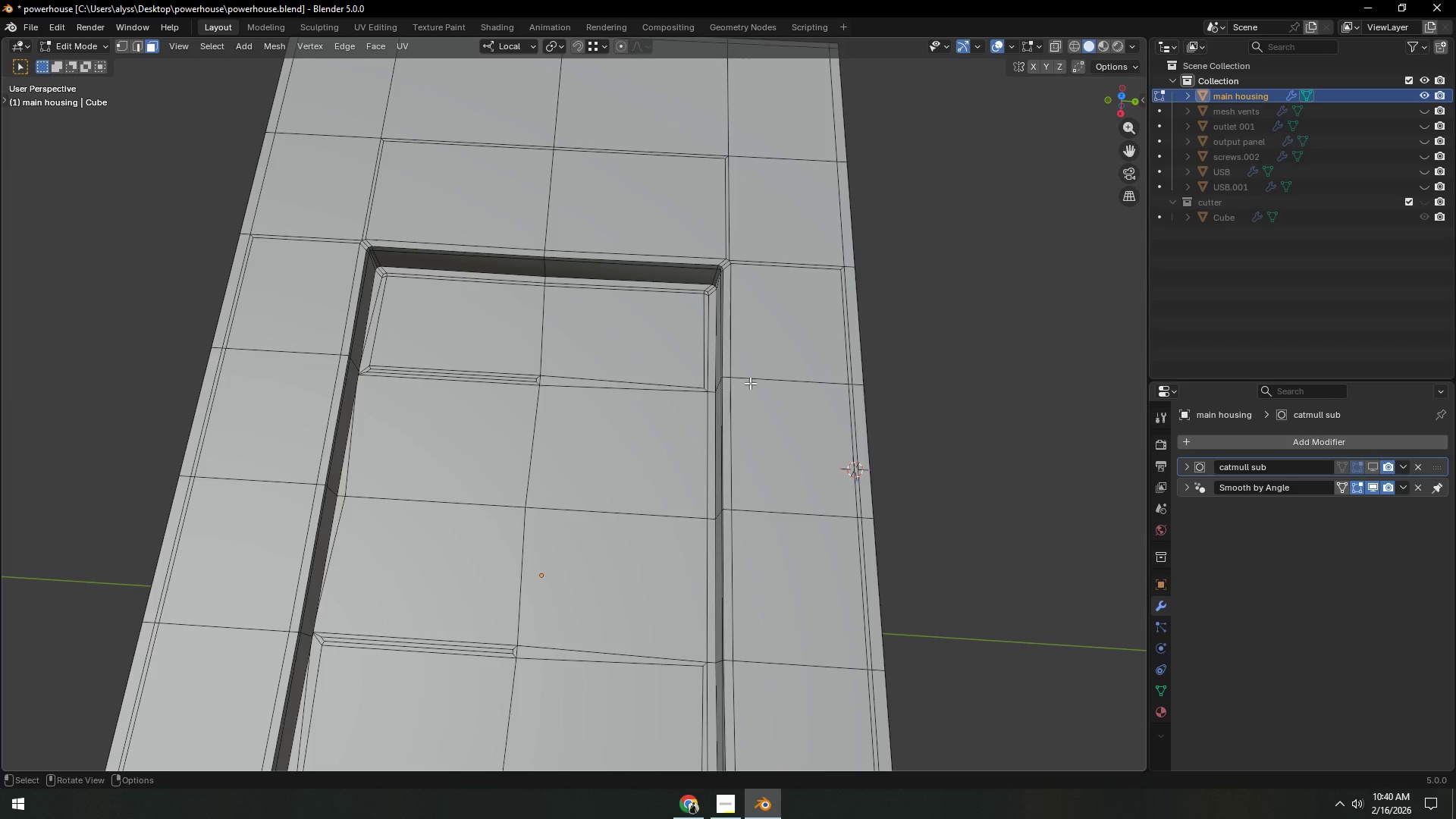 
scroll: coordinate [688, 390], scroll_direction: down, amount: 3.0
 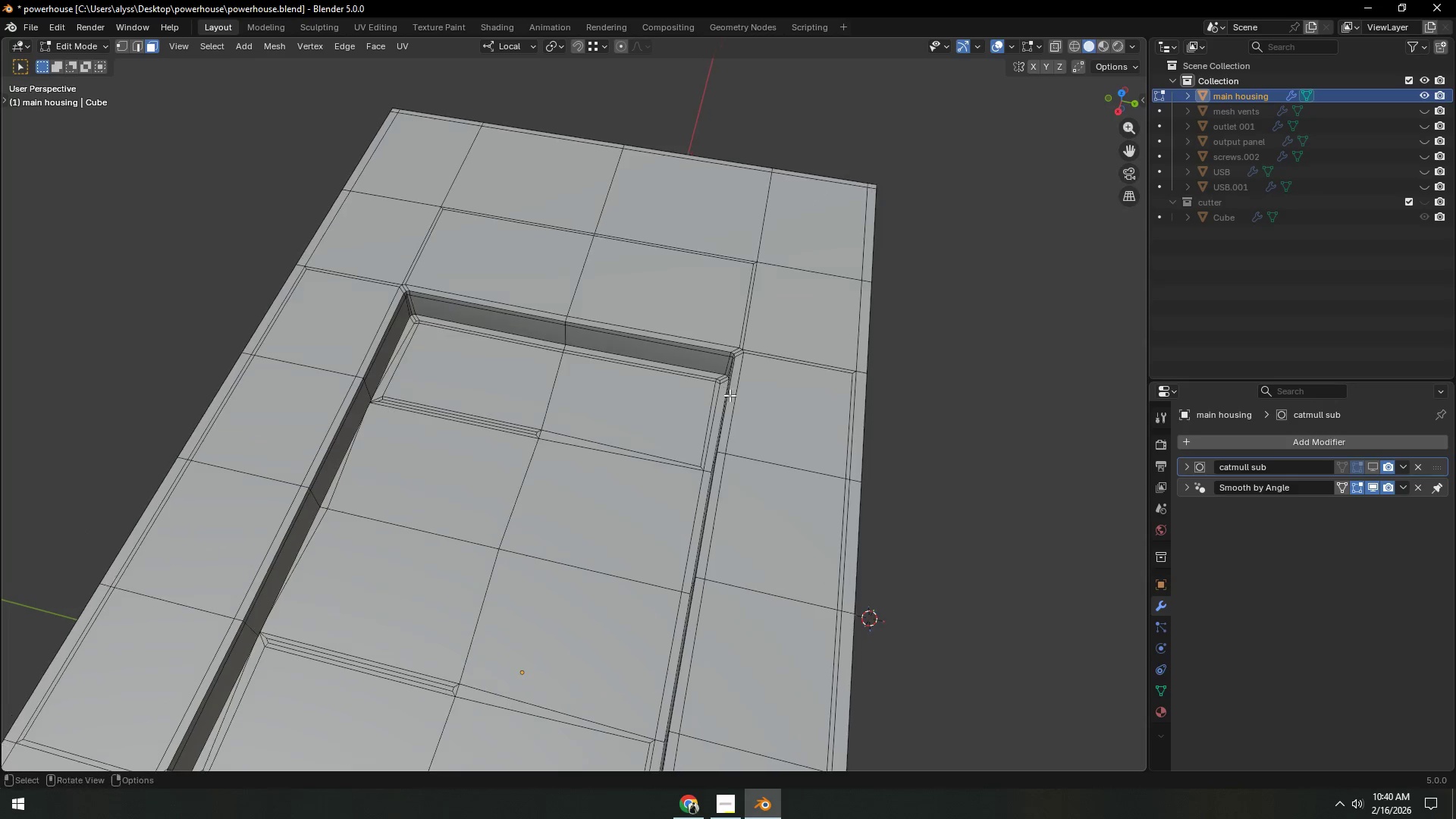 
hold_key(key=ShiftLeft, duration=0.39)
 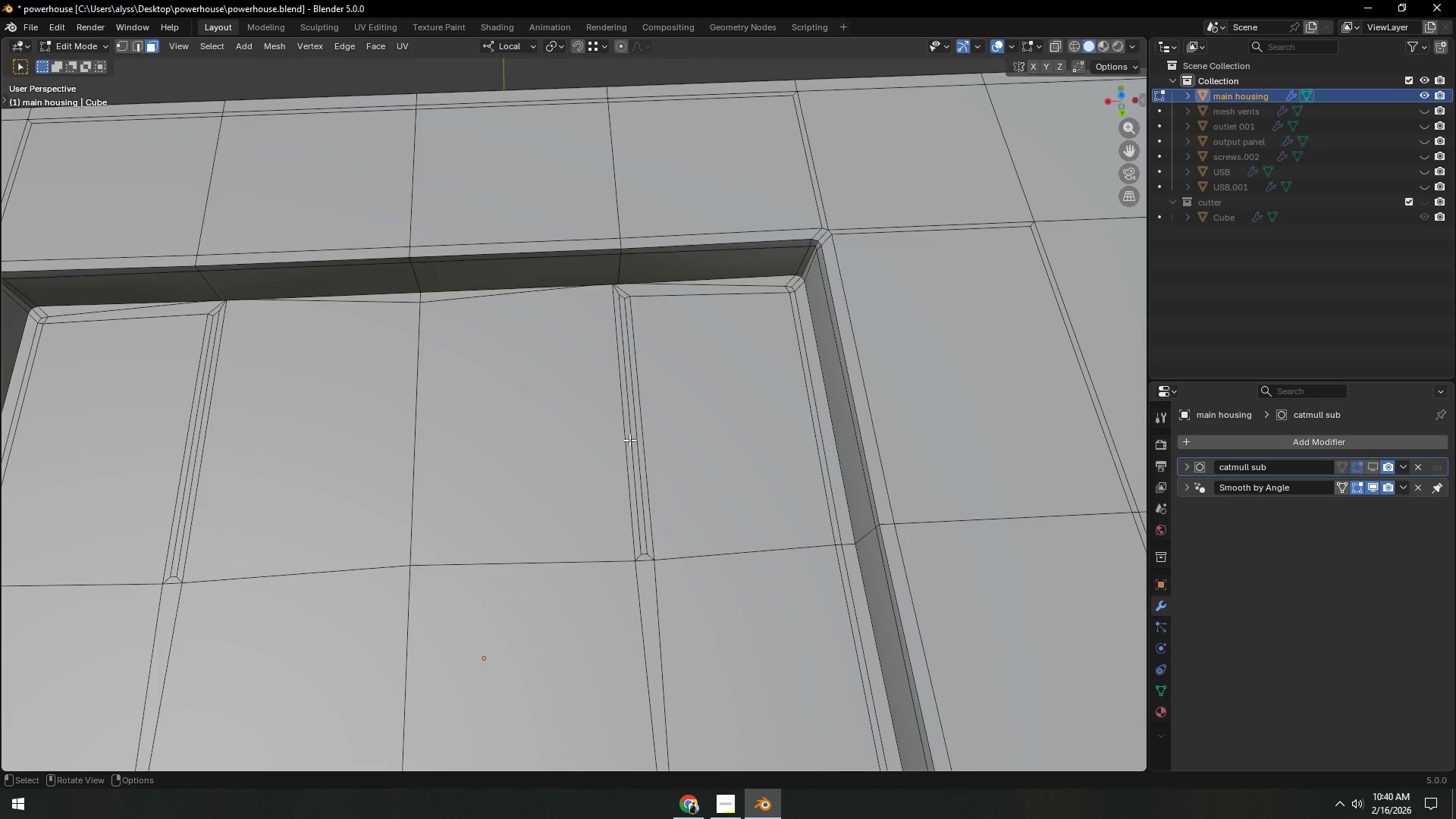 
scroll: coordinate [526, 394], scroll_direction: up, amount: 3.0
 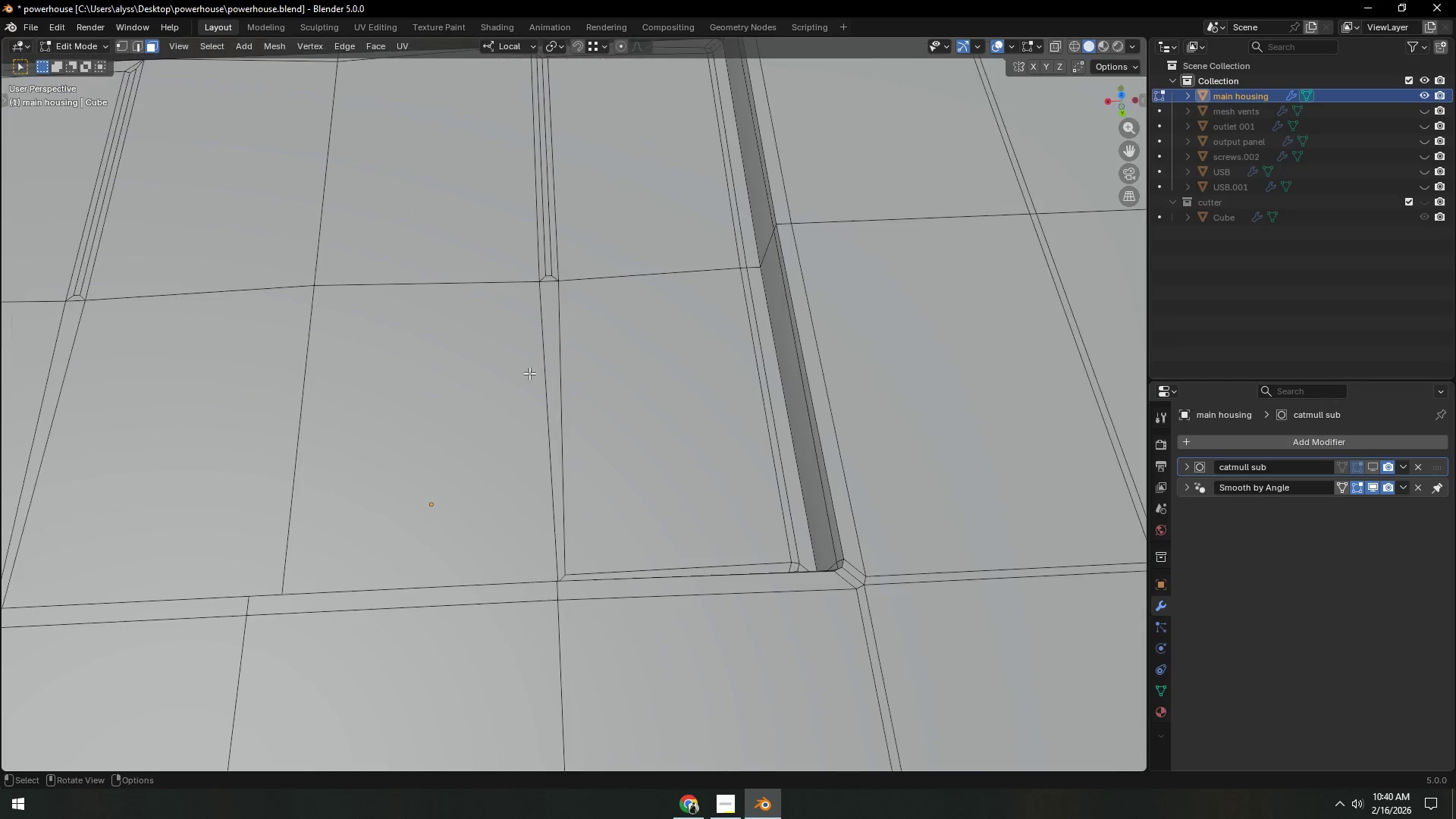 
middle_click([627, 429])
 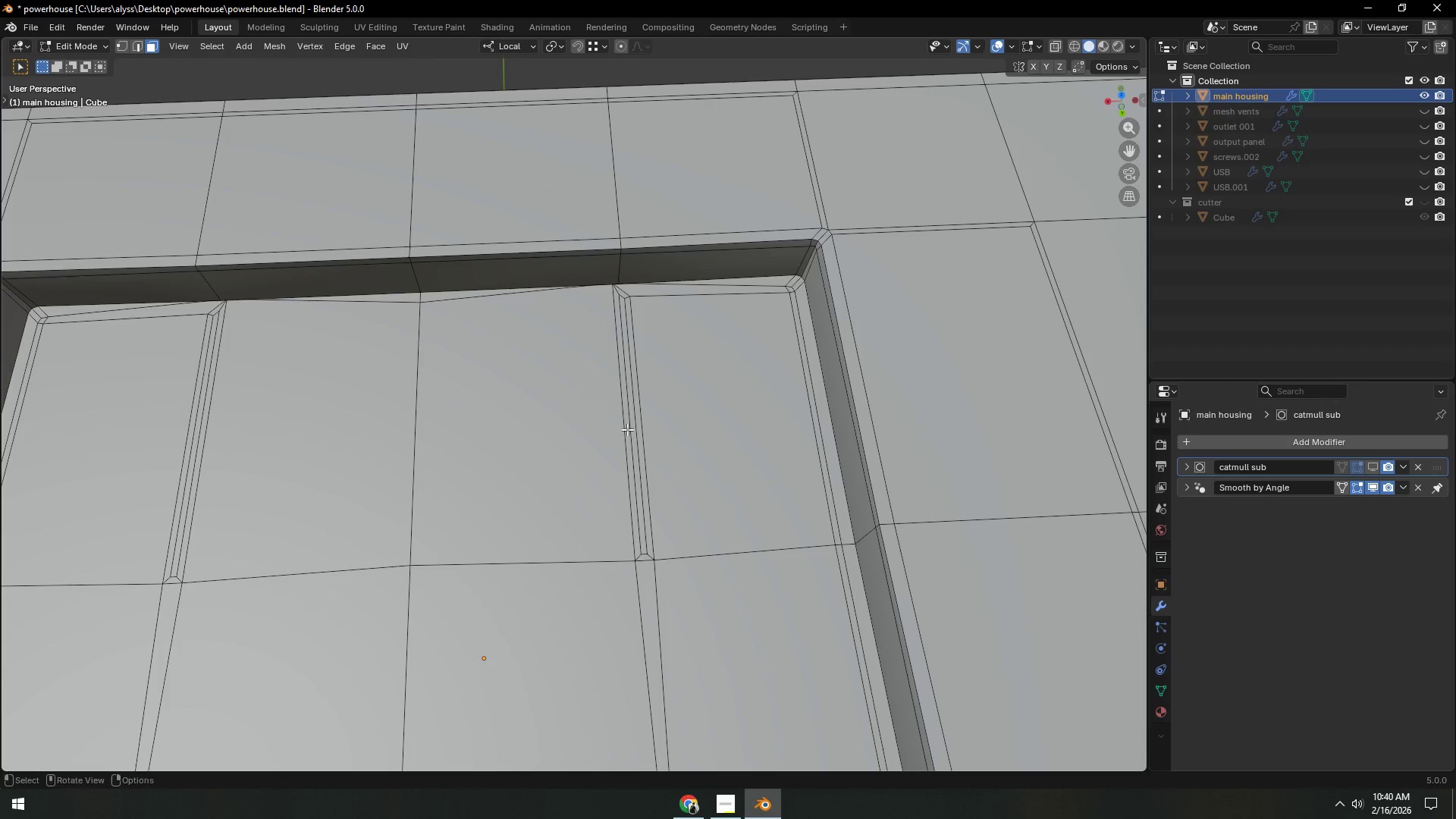 
key(1)
 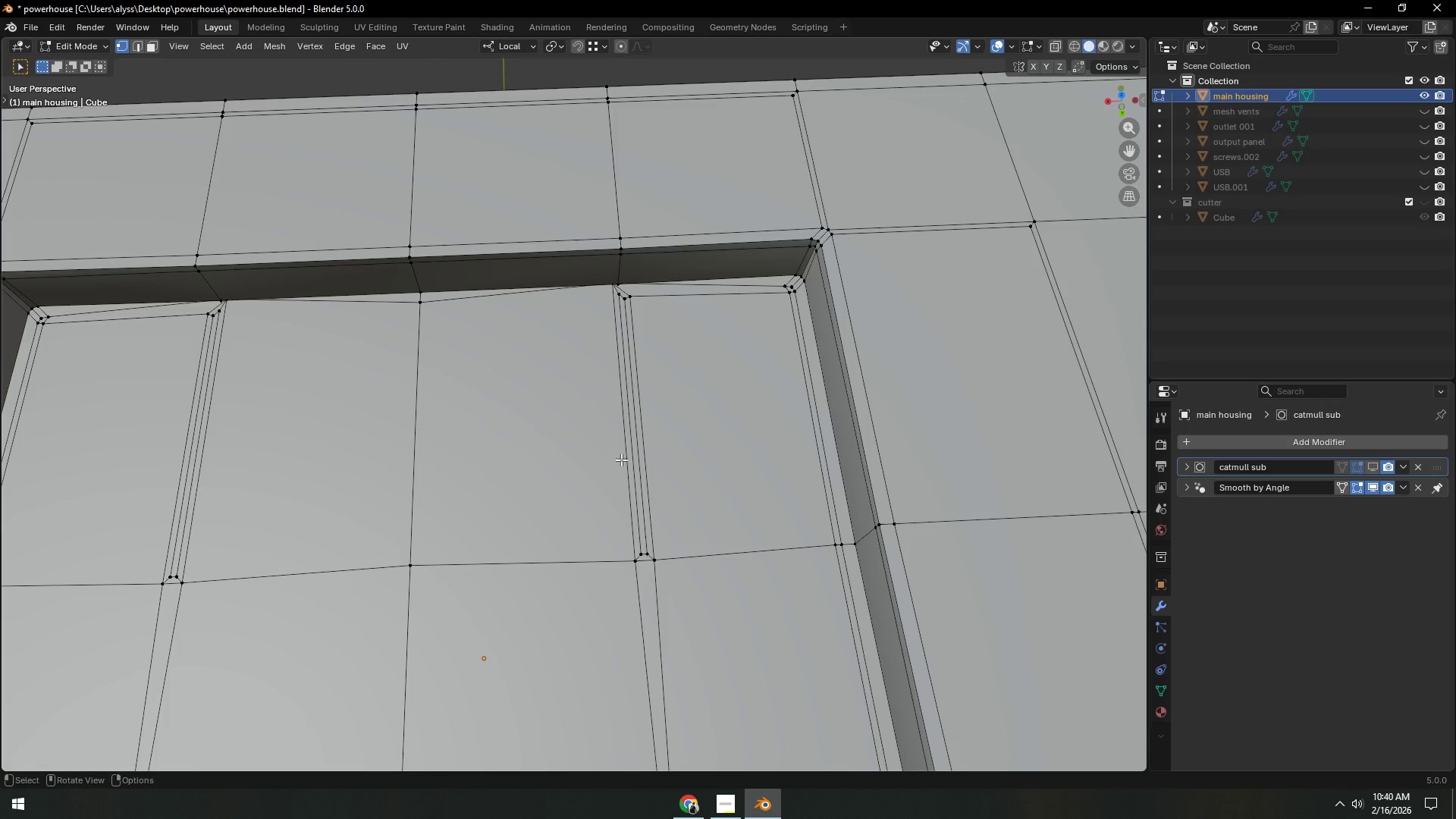 
key(Shift+ShiftLeft)
 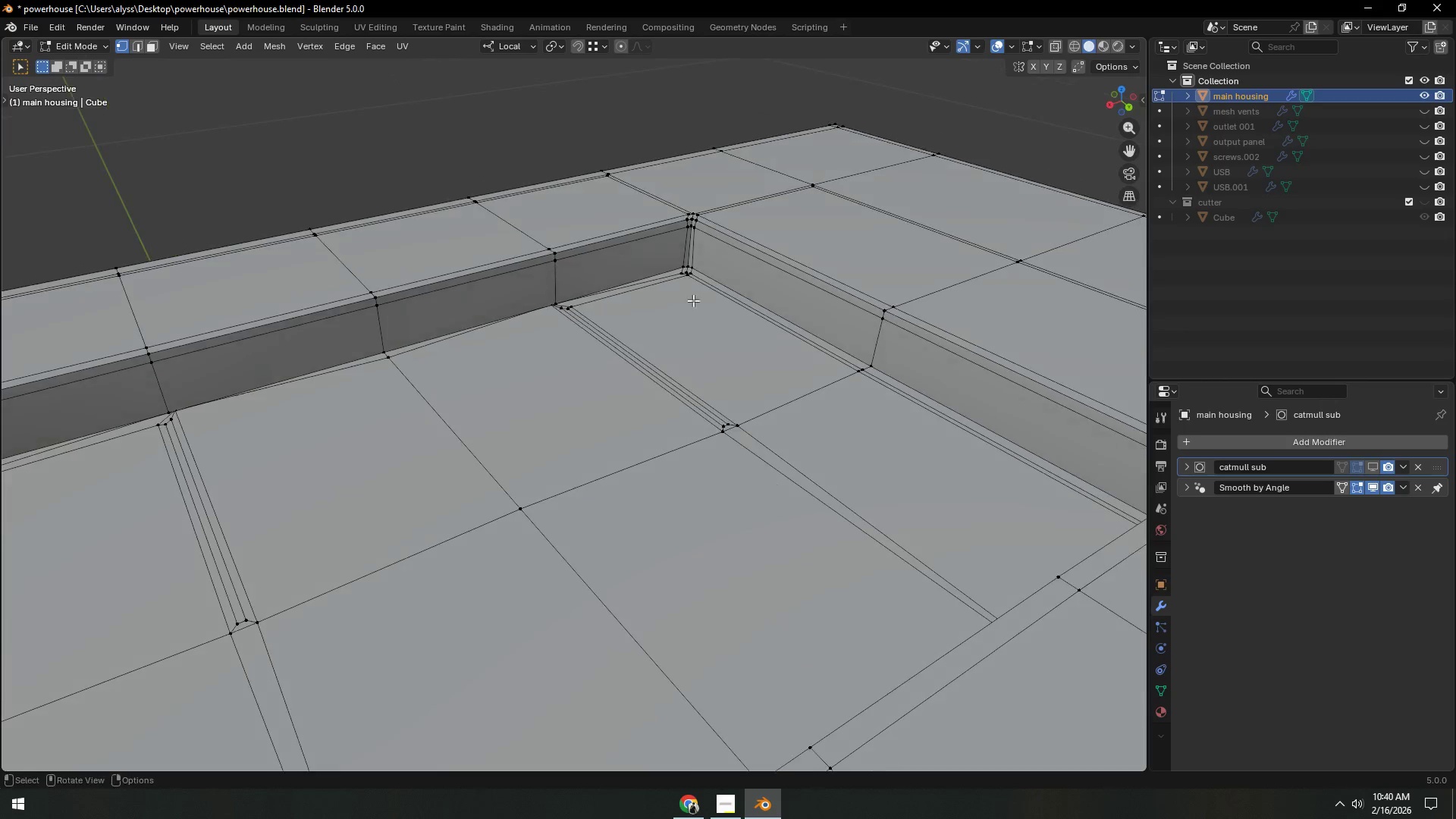 
key(Control+R)
 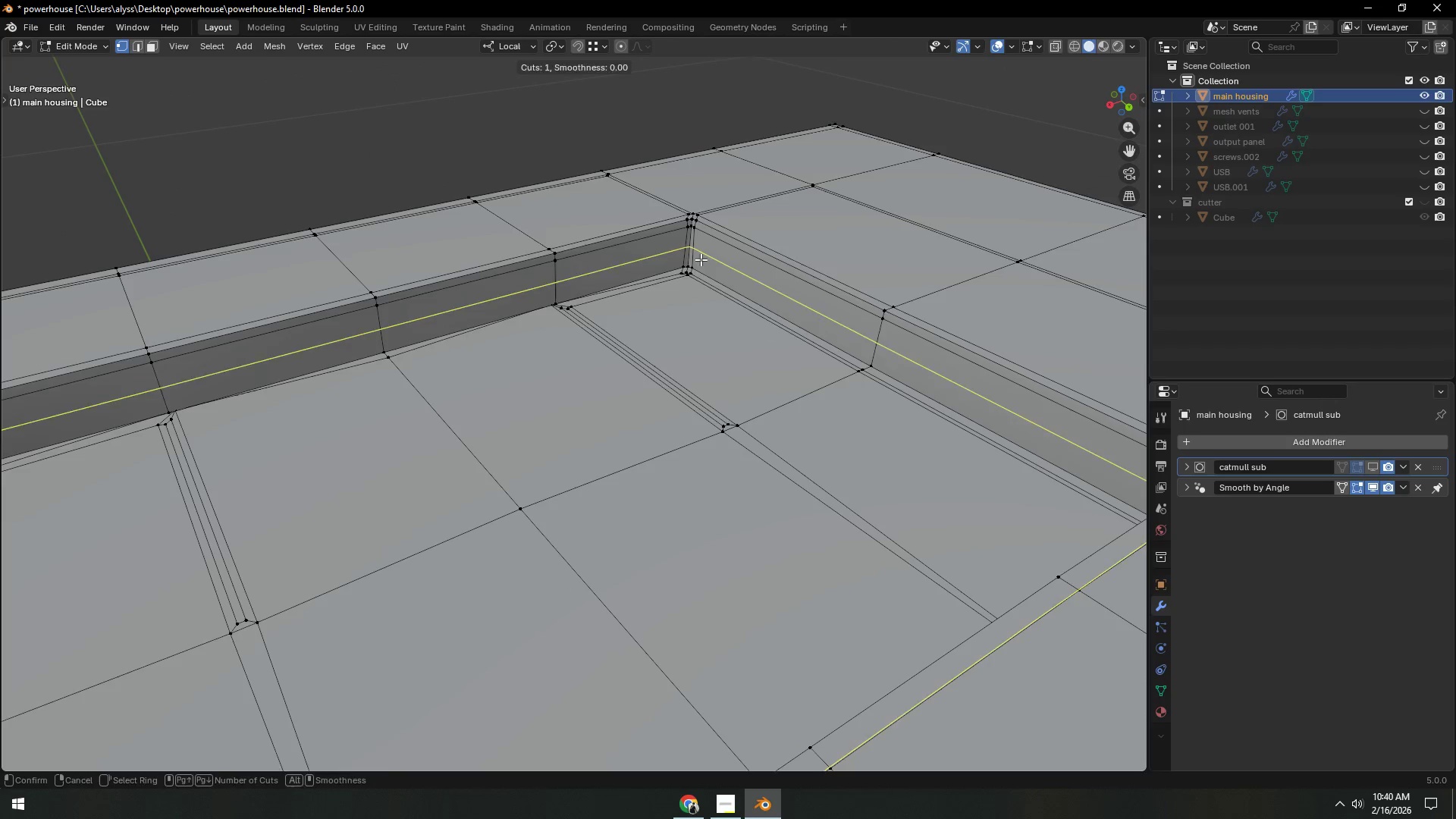 
left_click([701, 259])
 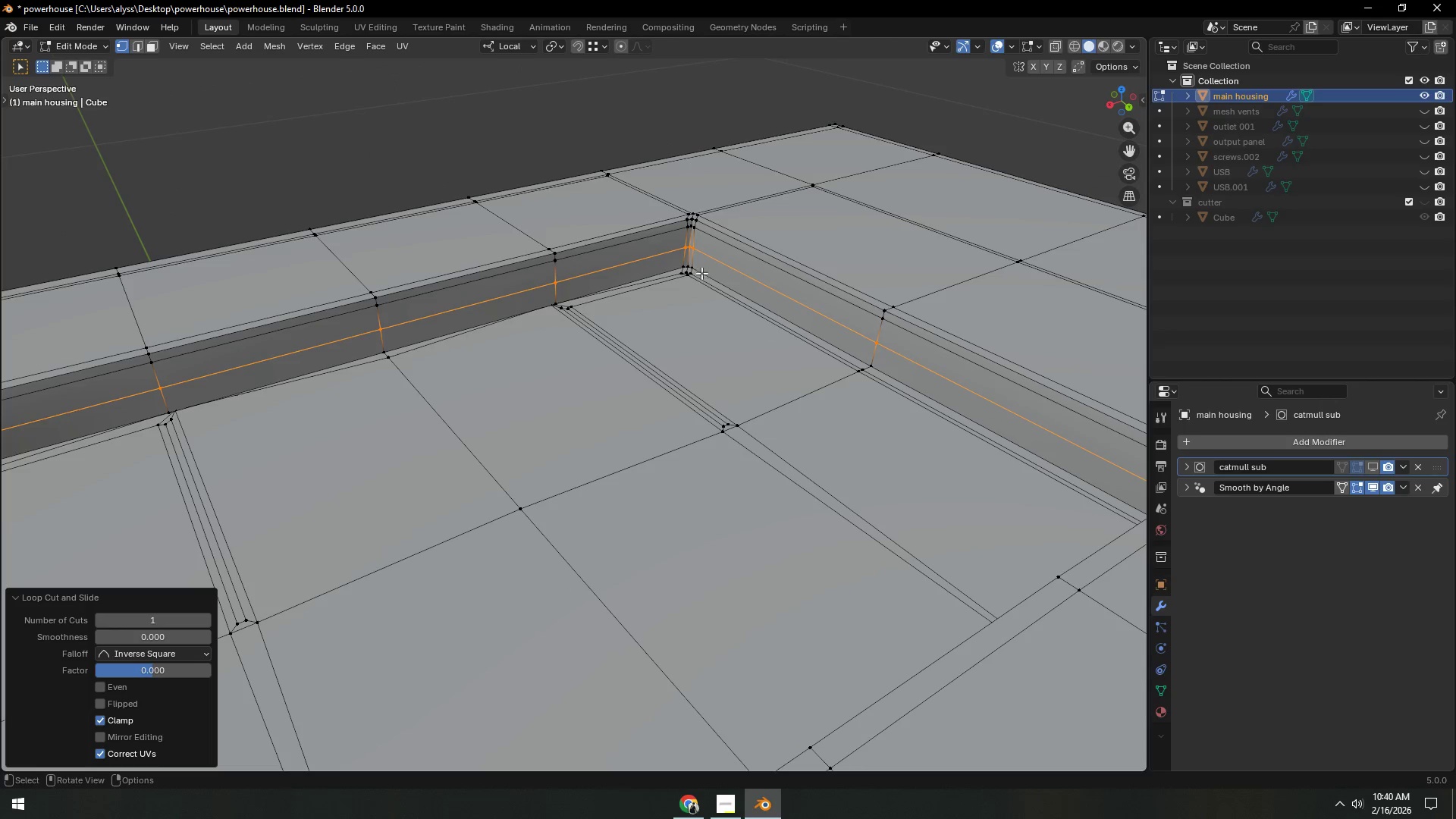 
right_click([701, 259])
 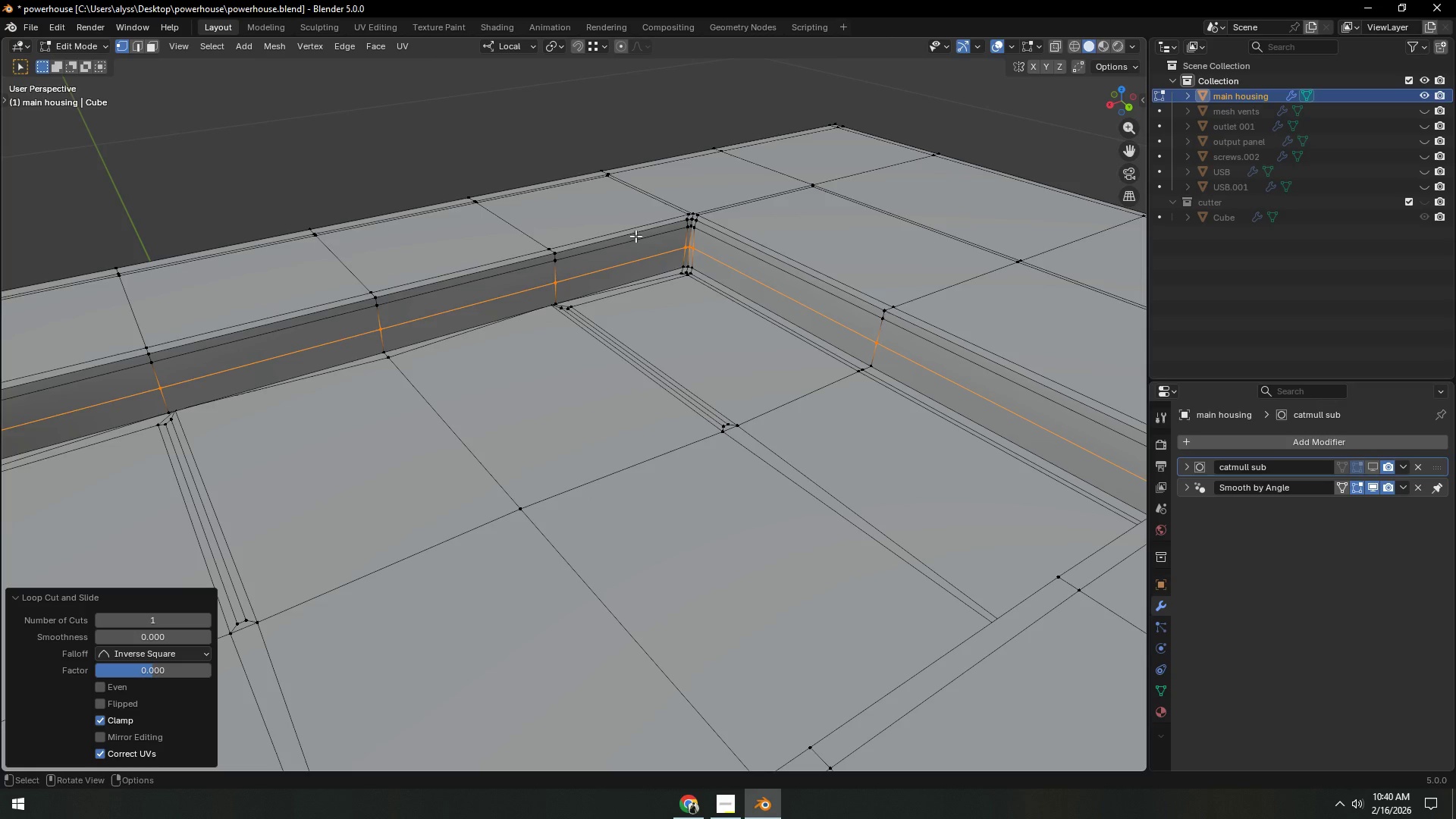 
left_click([212, 50])
 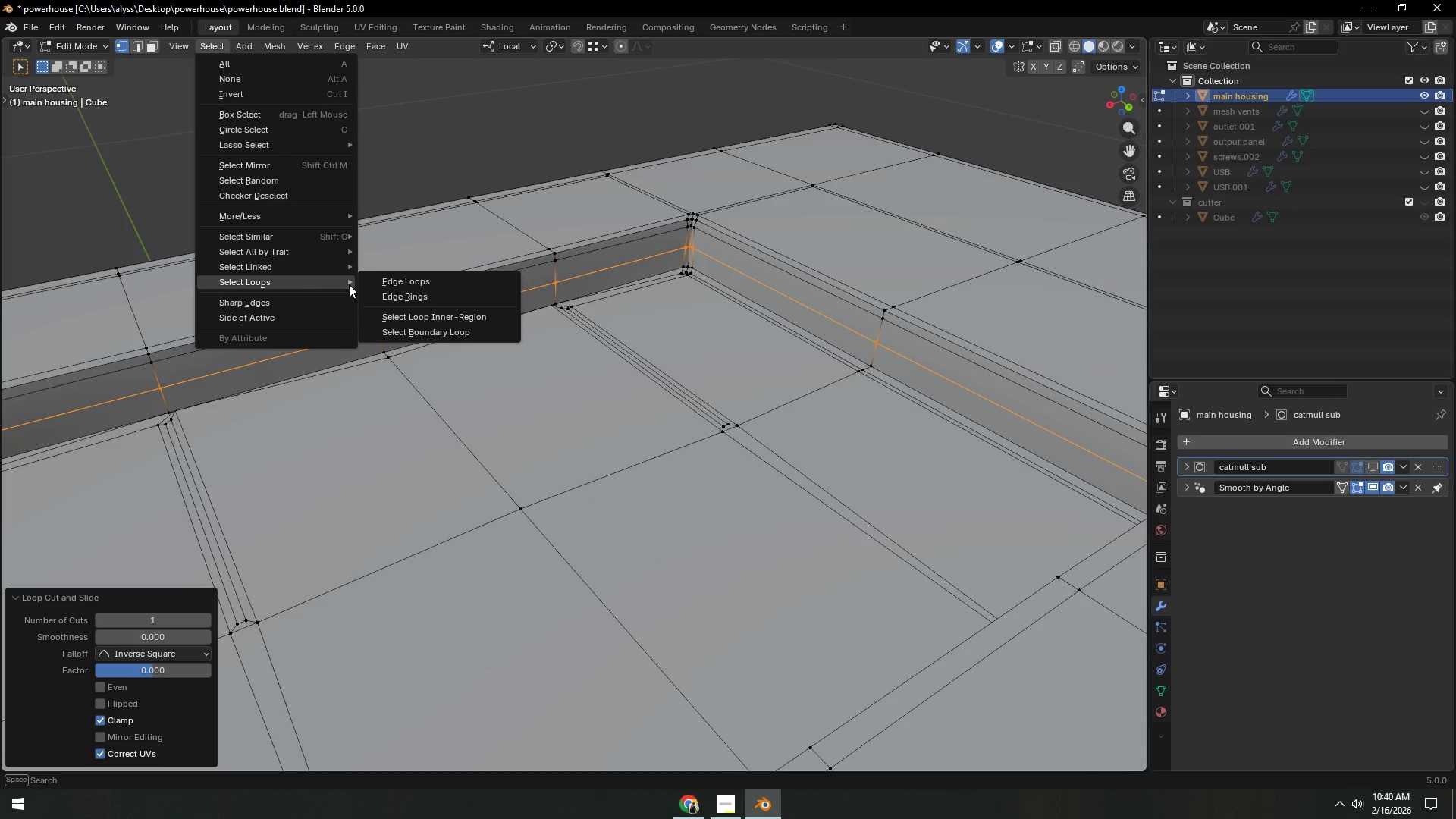 
left_click([405, 315])
 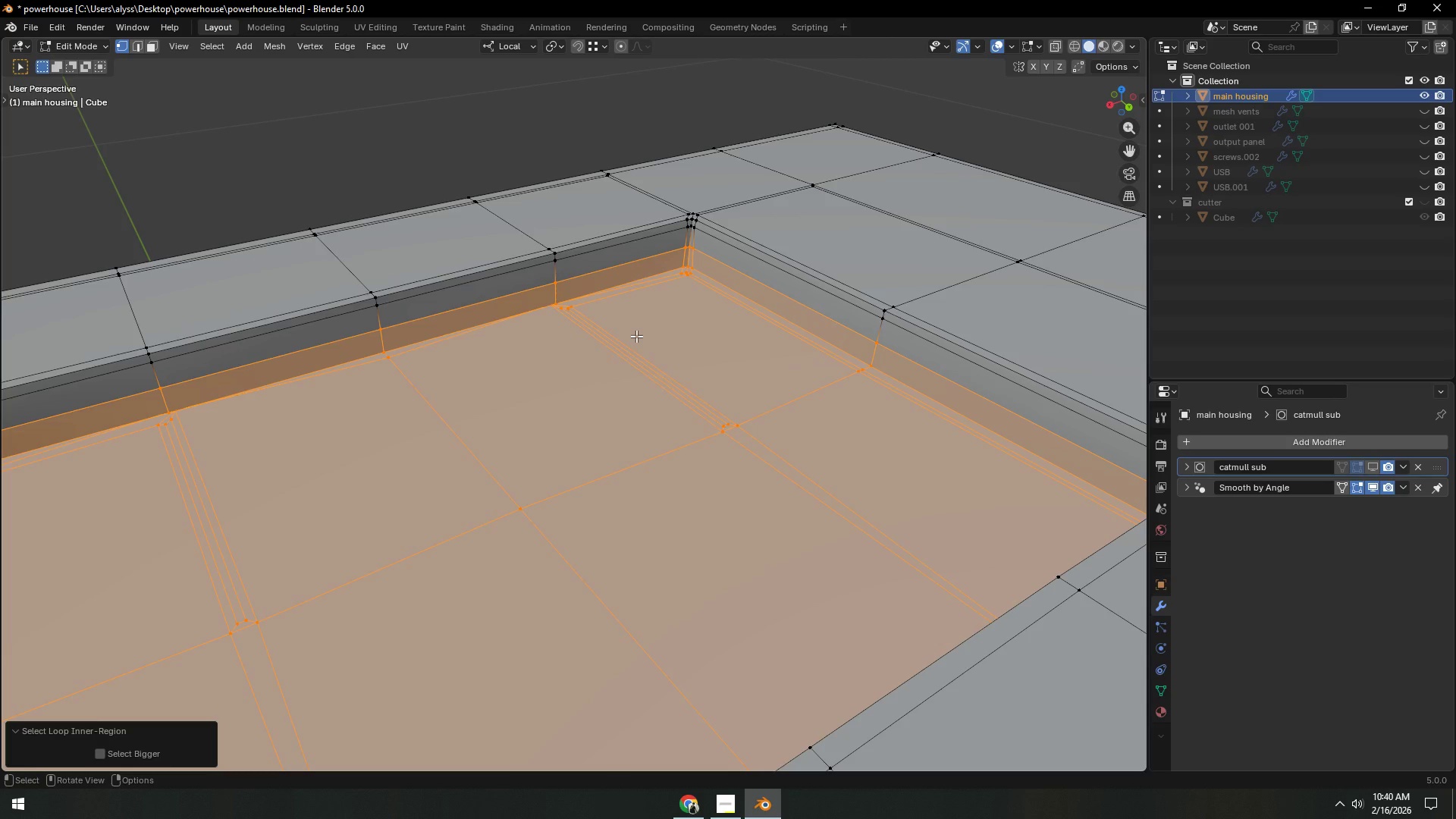 
 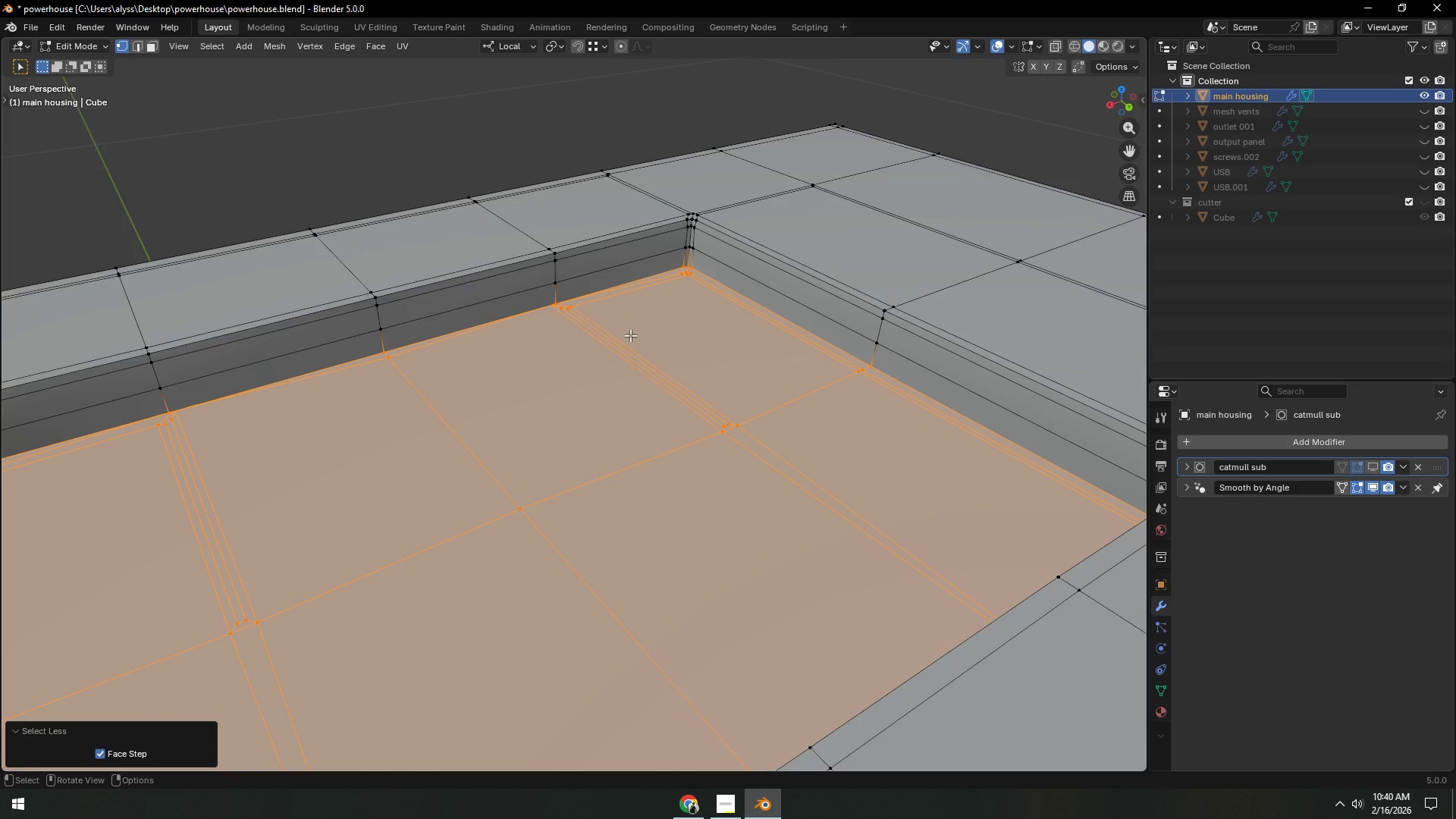 
key(X)
 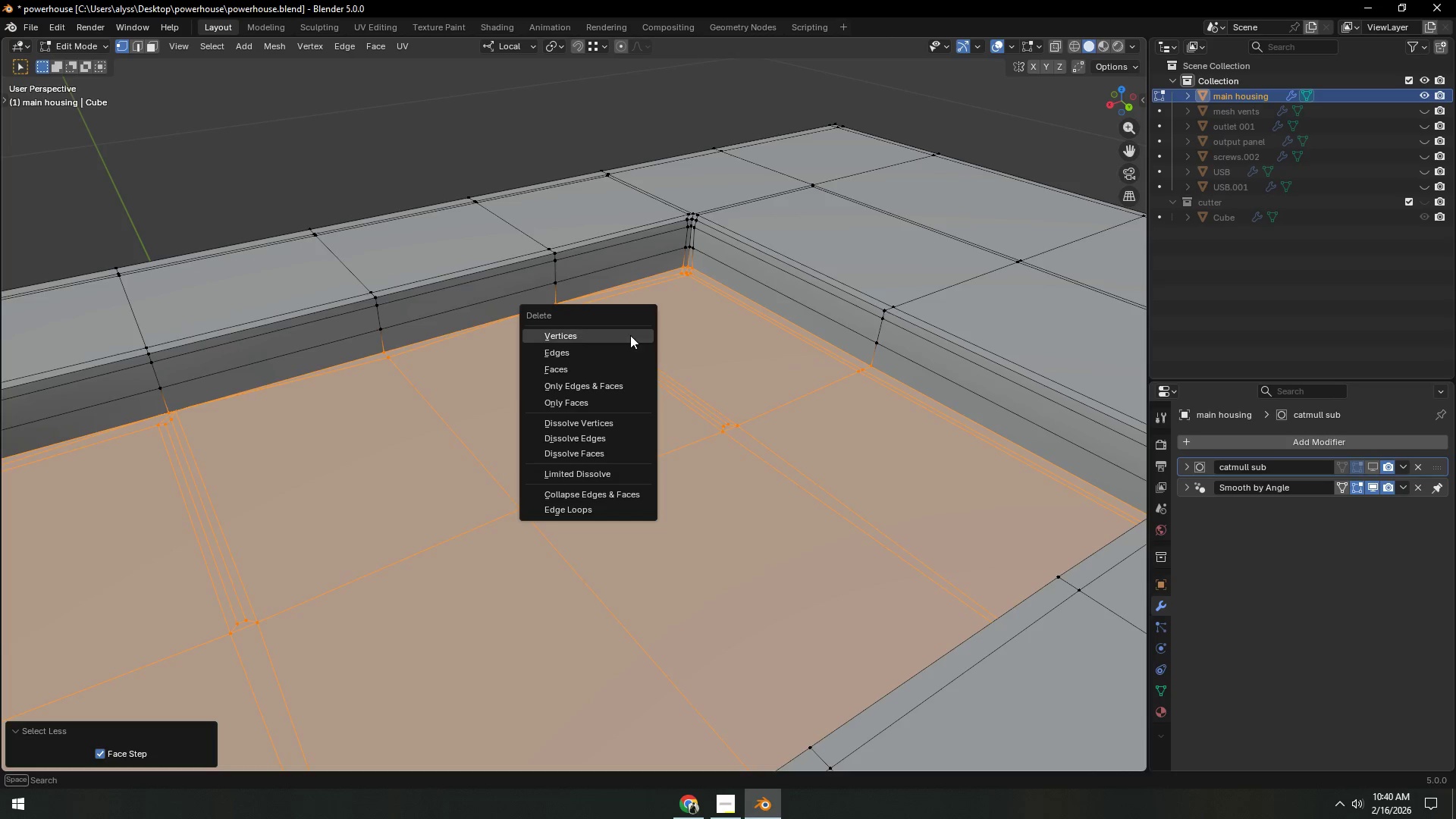 
left_click([630, 335])
 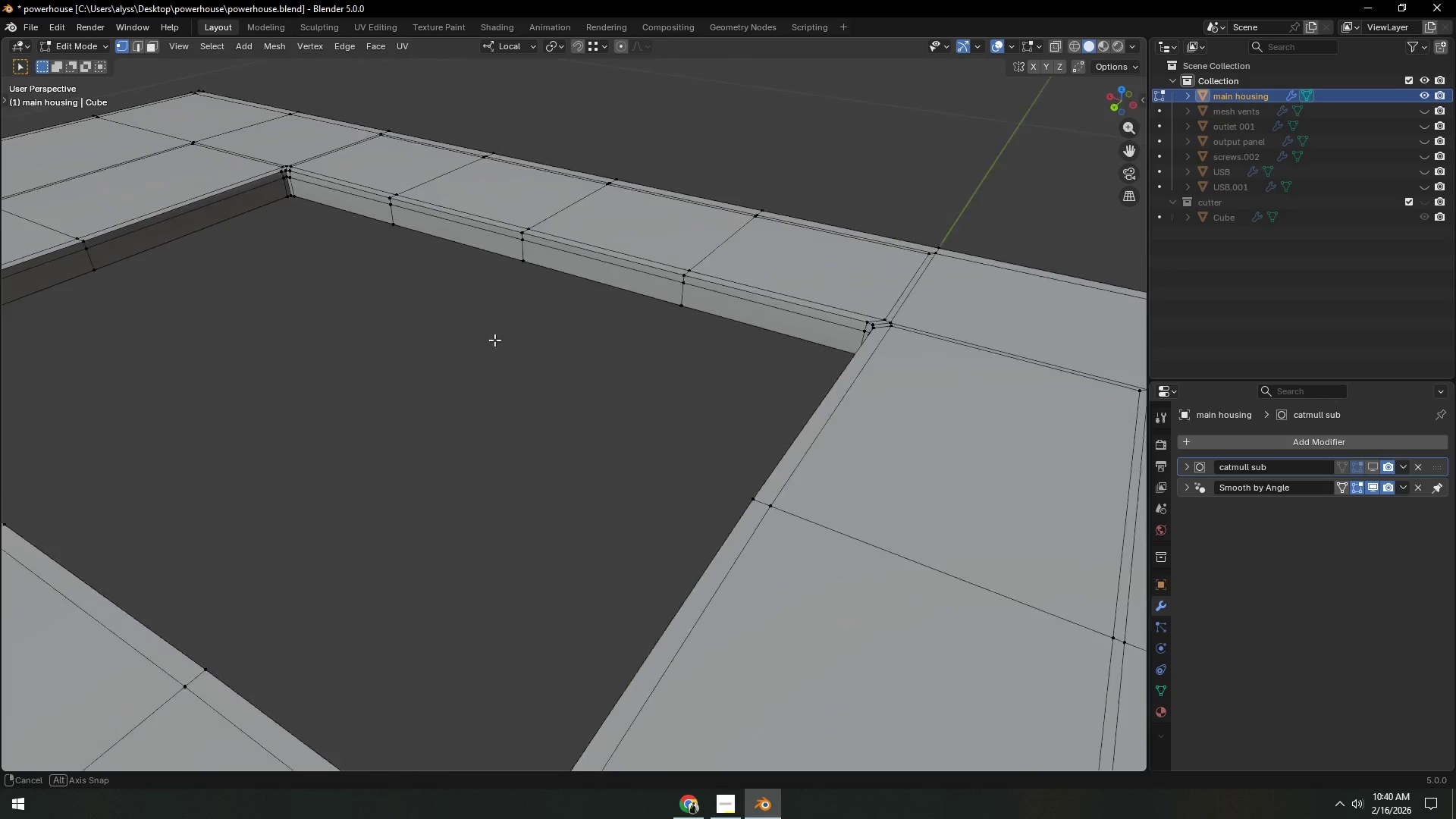 
left_click([479, 344])
 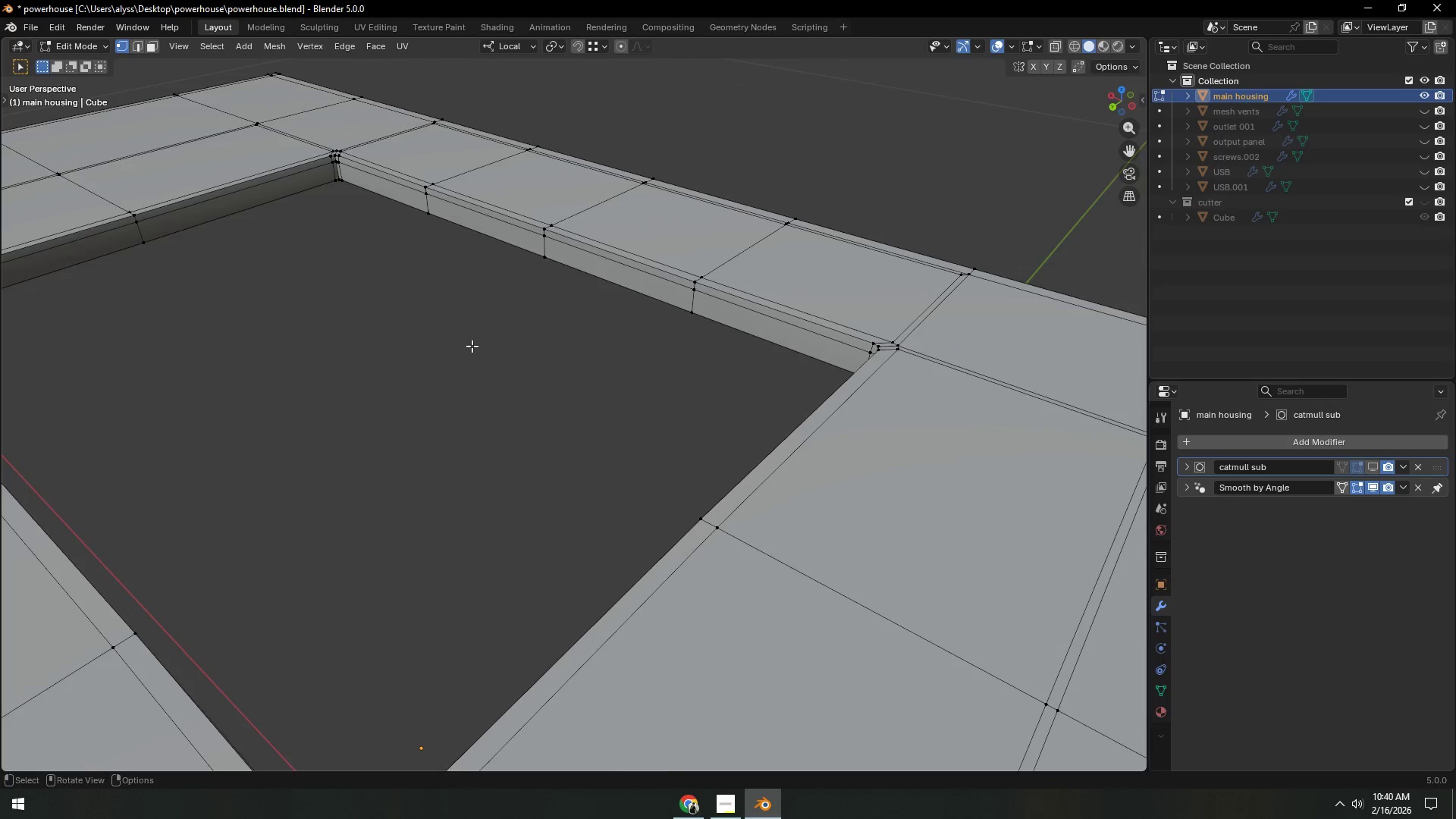 
key(Tab)
 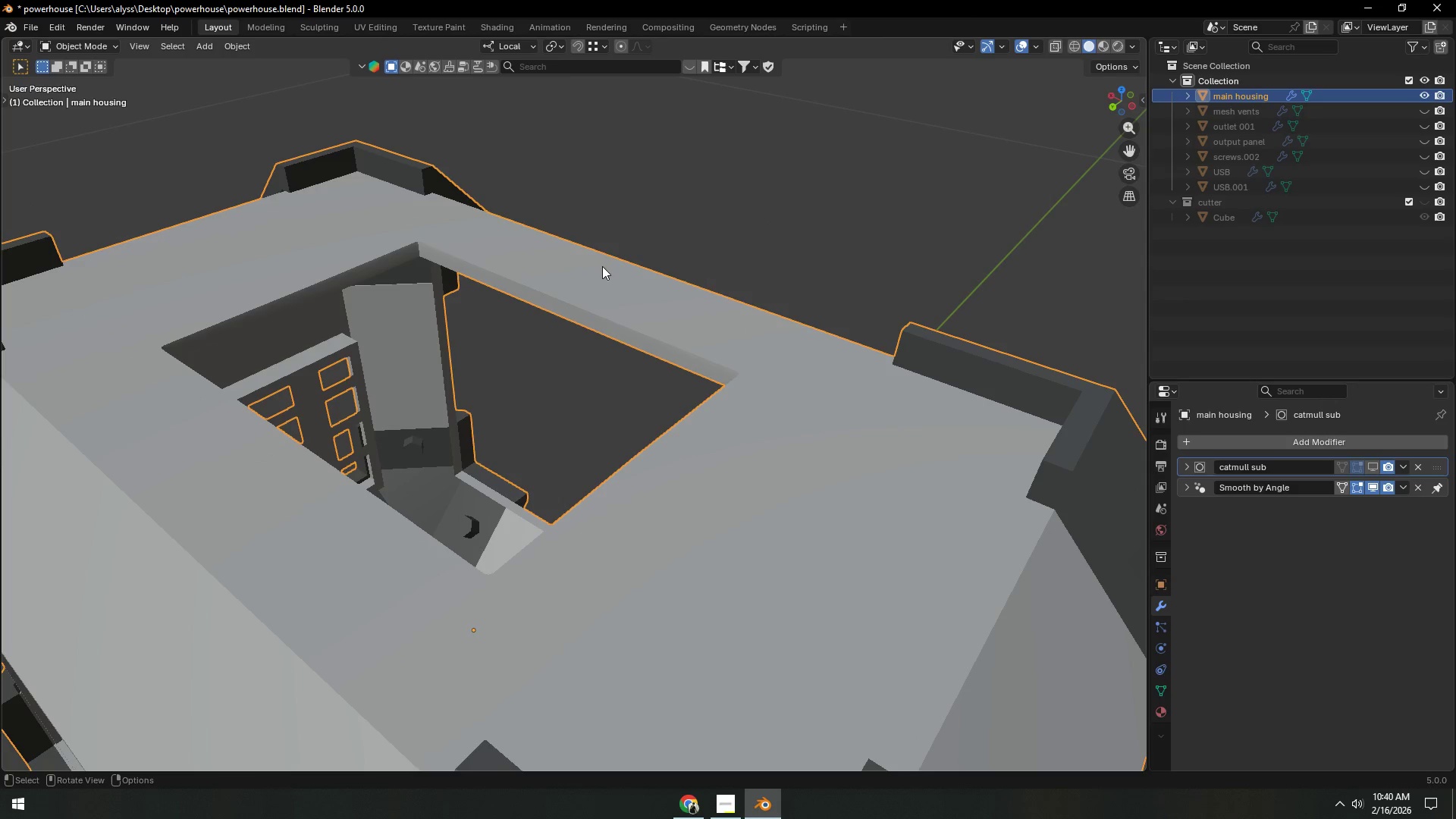 
scroll: coordinate [472, 346], scroll_direction: down, amount: 3.0
 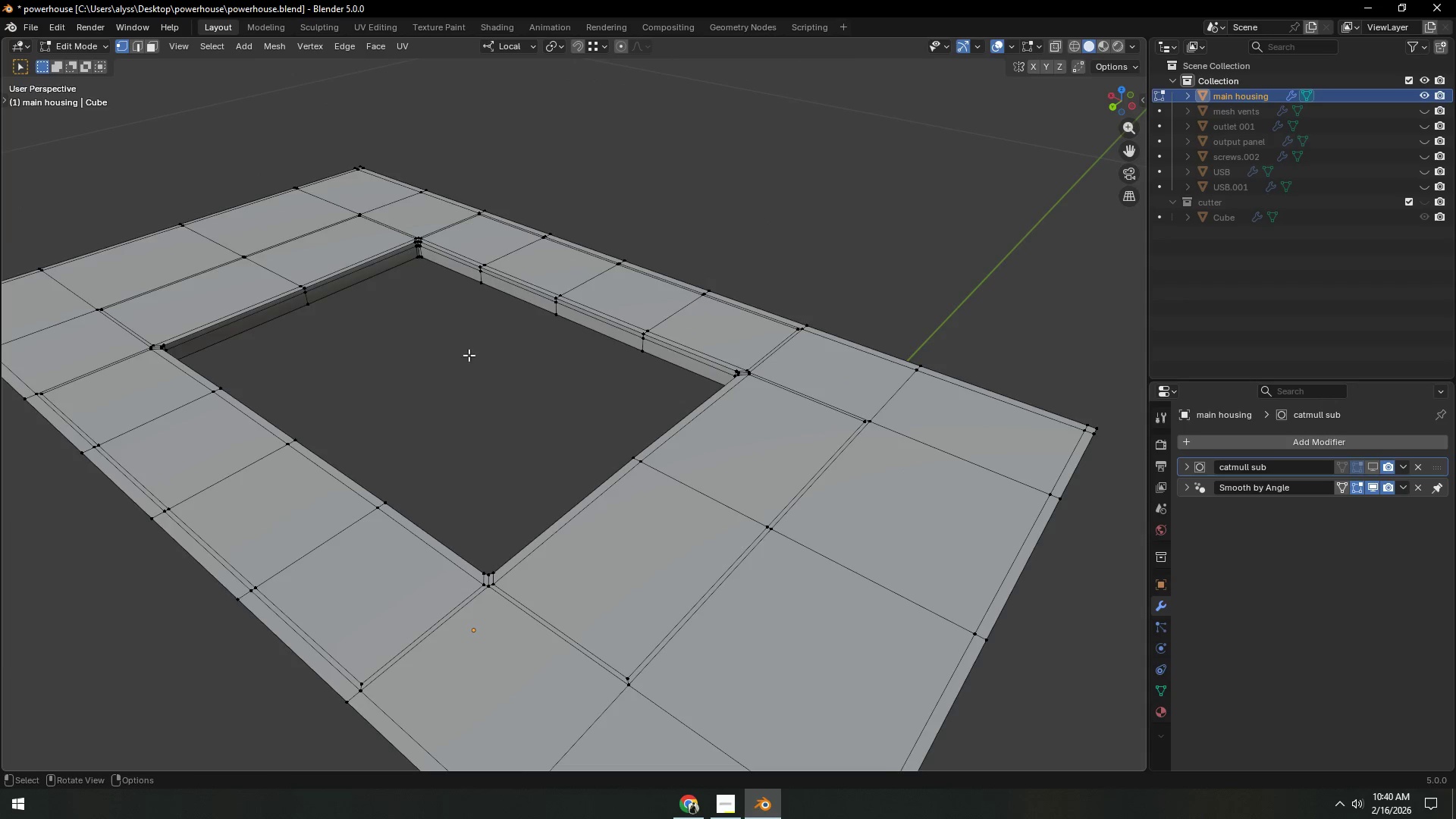 
left_click([692, 191])
 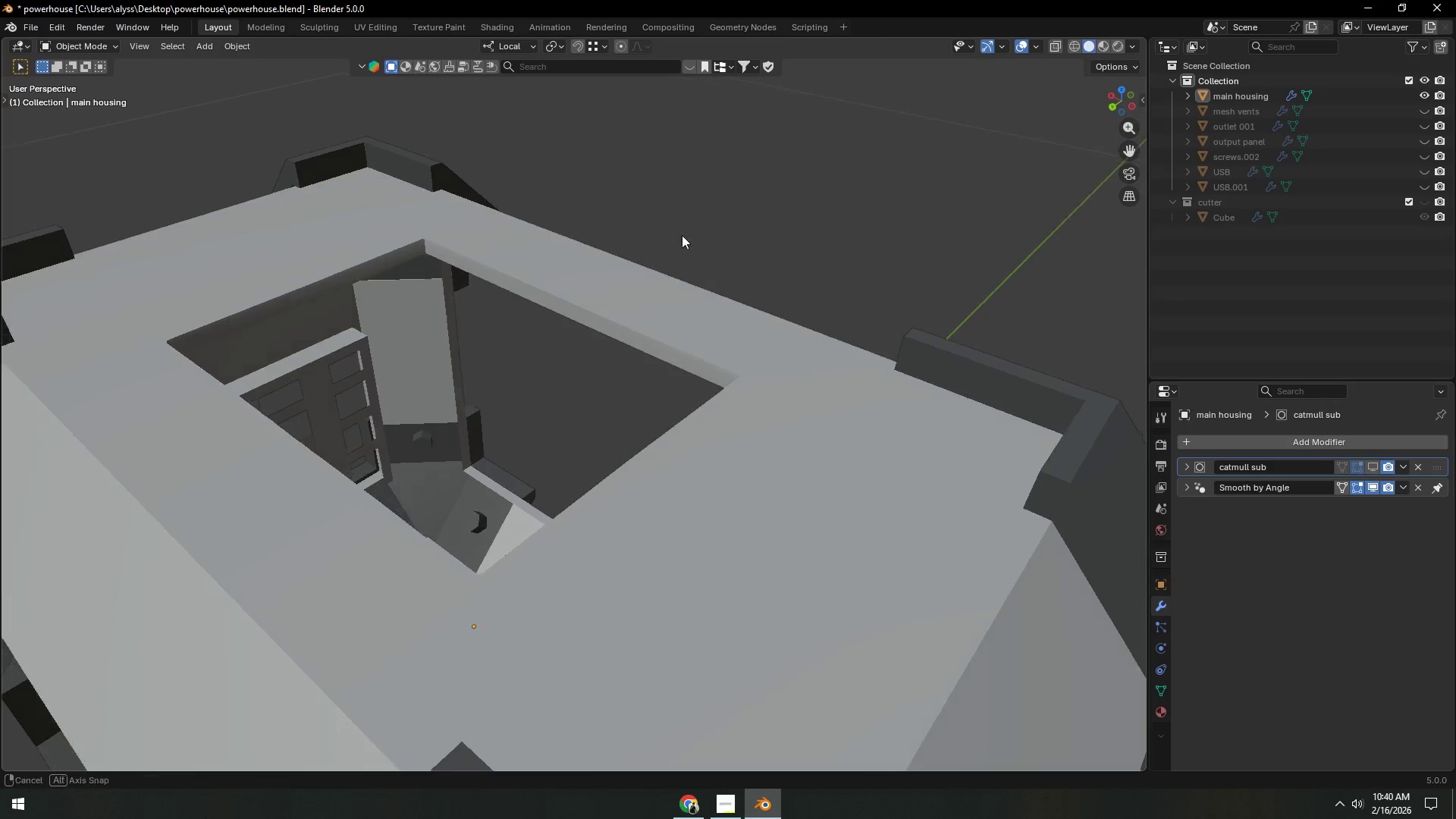 
key(Control+S)
 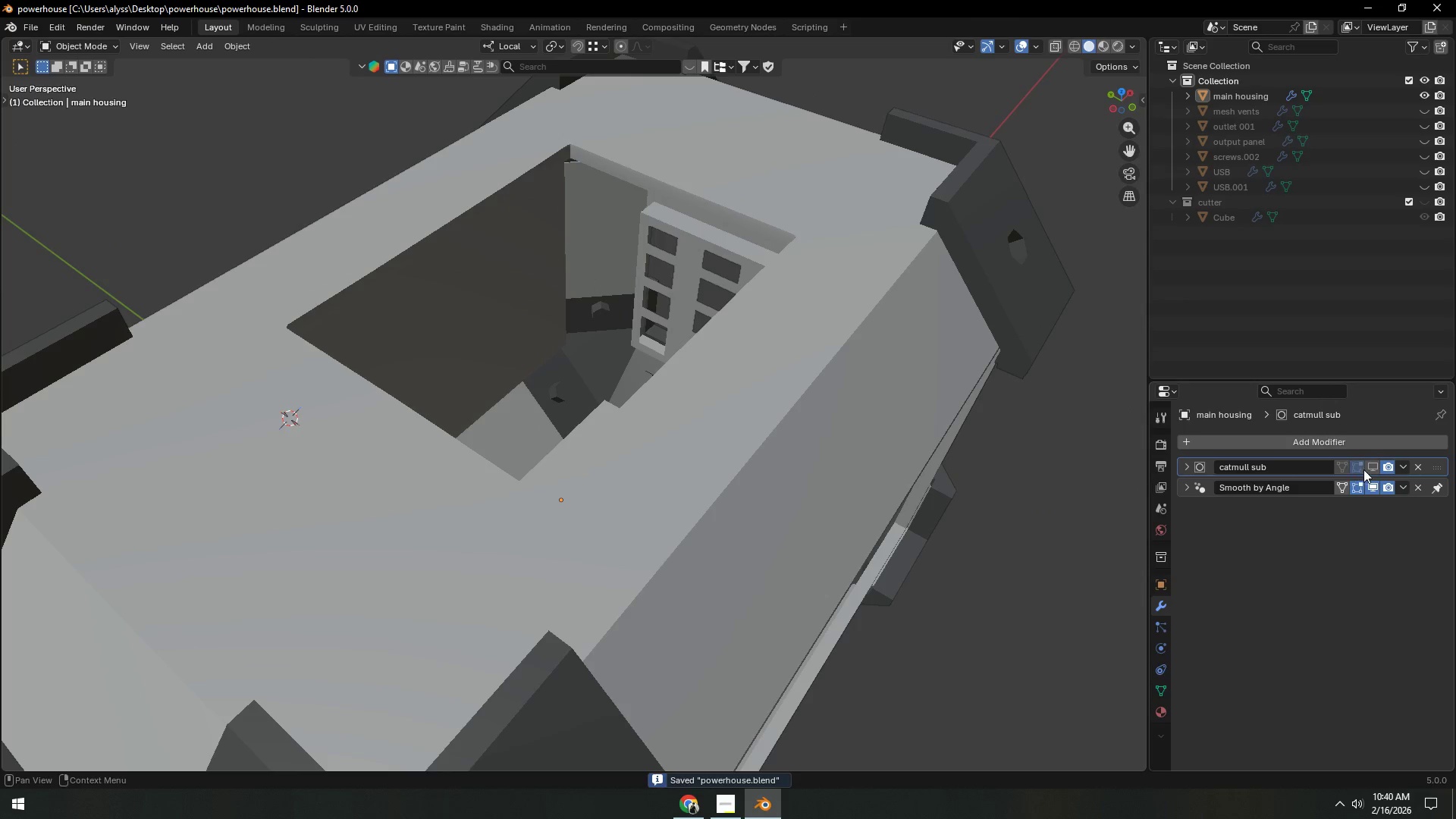 
left_click([1367, 467])
 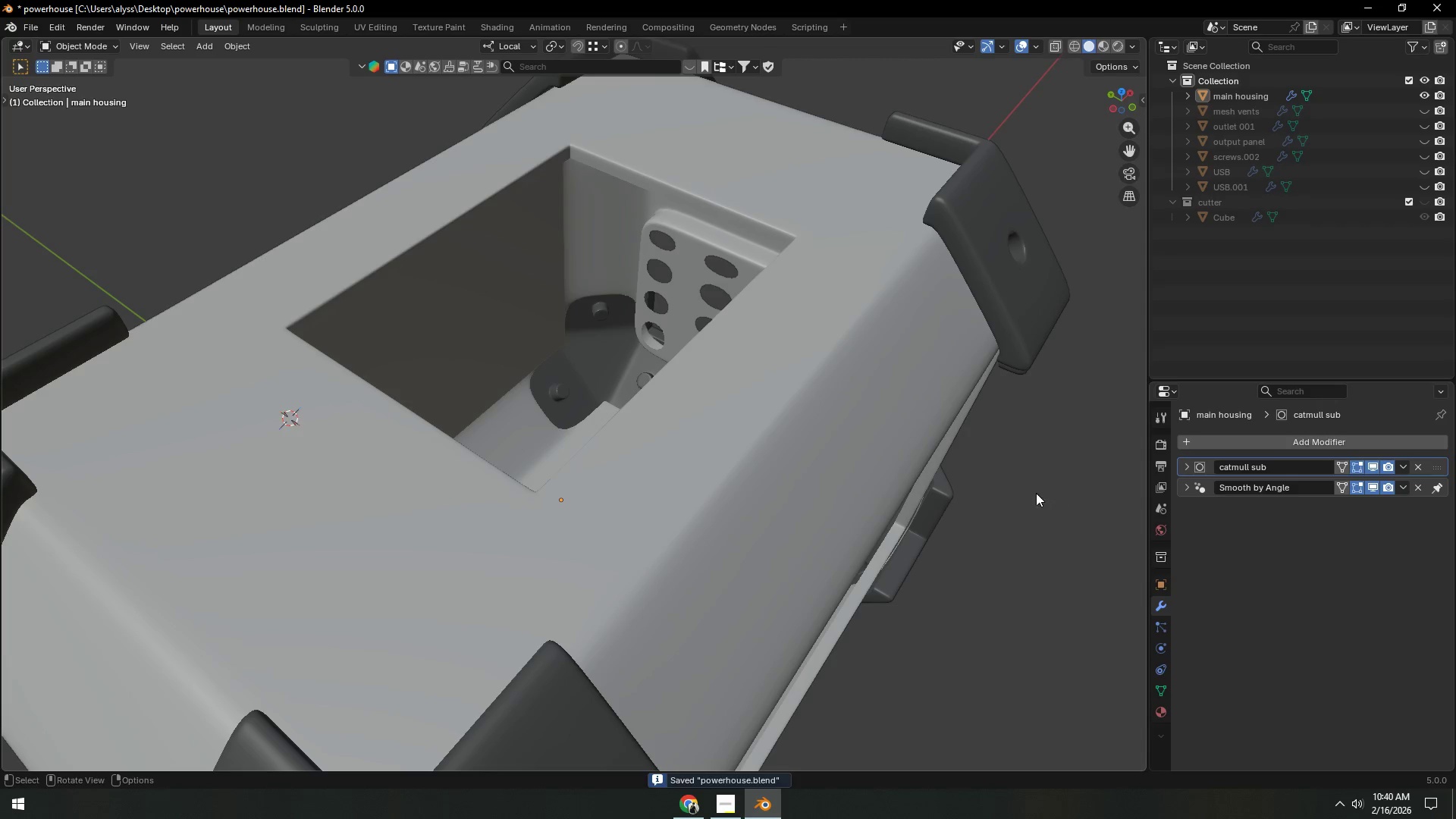 
scroll: coordinate [1026, 490], scroll_direction: down, amount: 3.0
 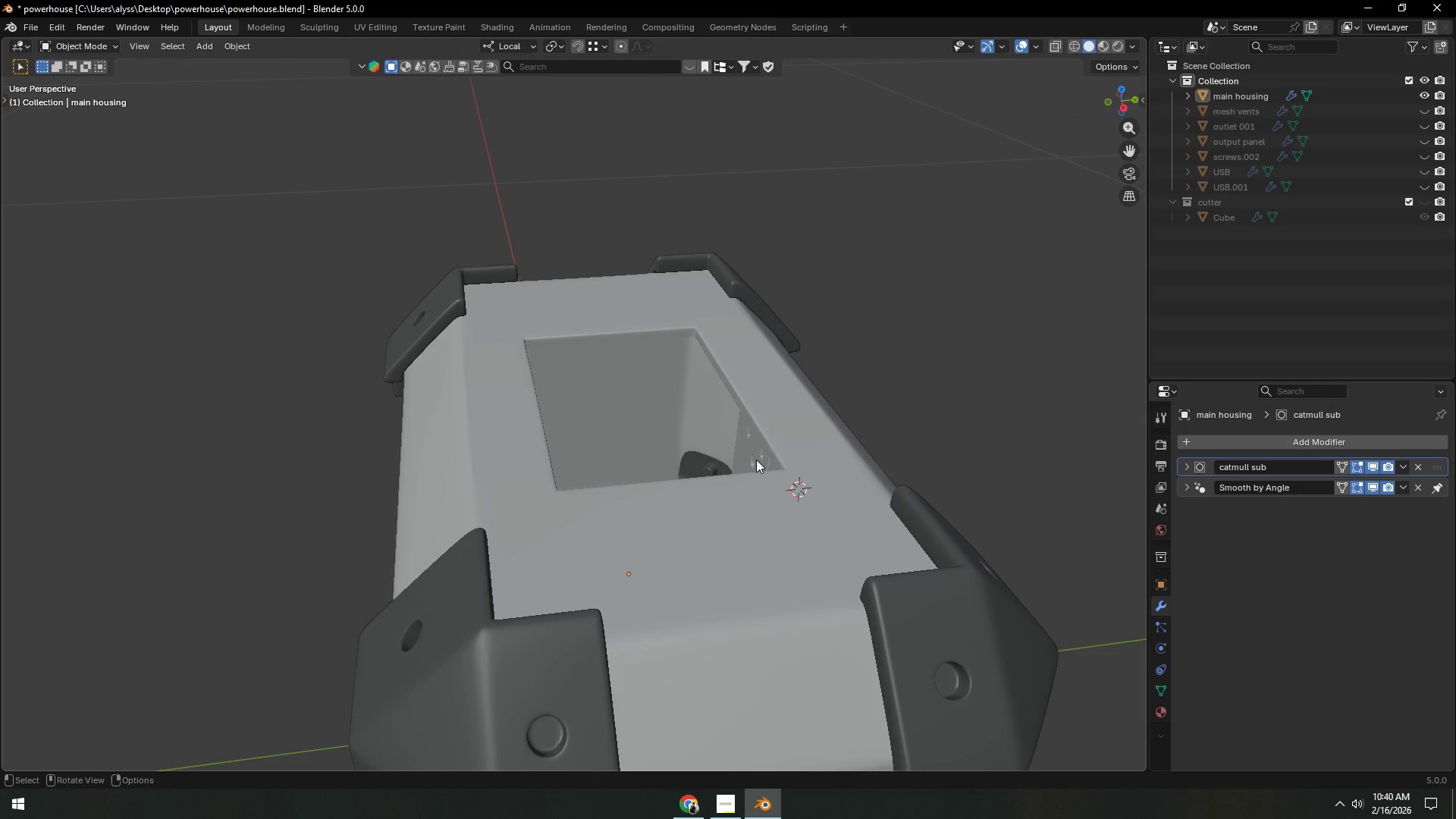 
wait(9.76)
 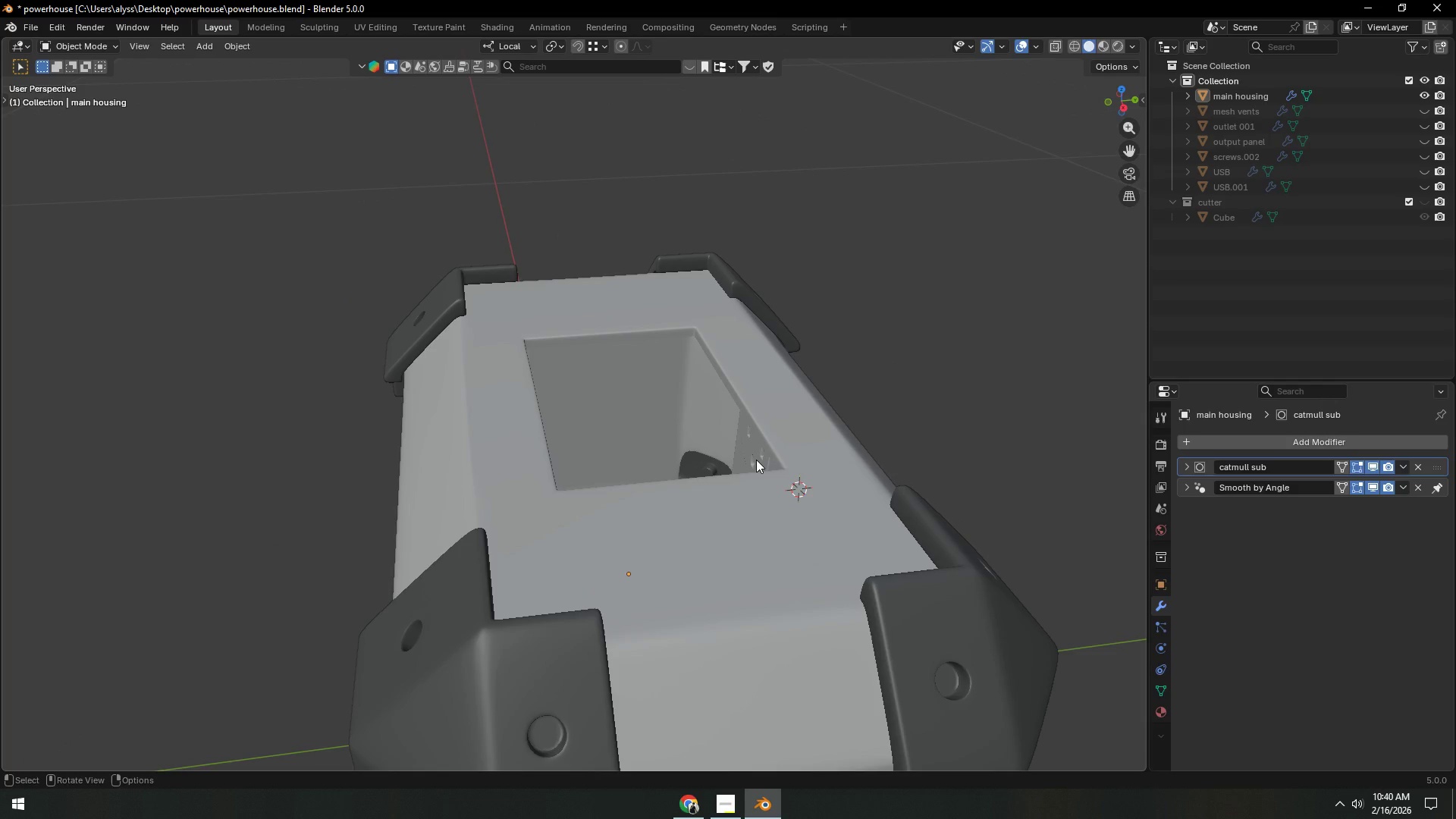 
key(Control+ControlLeft)
 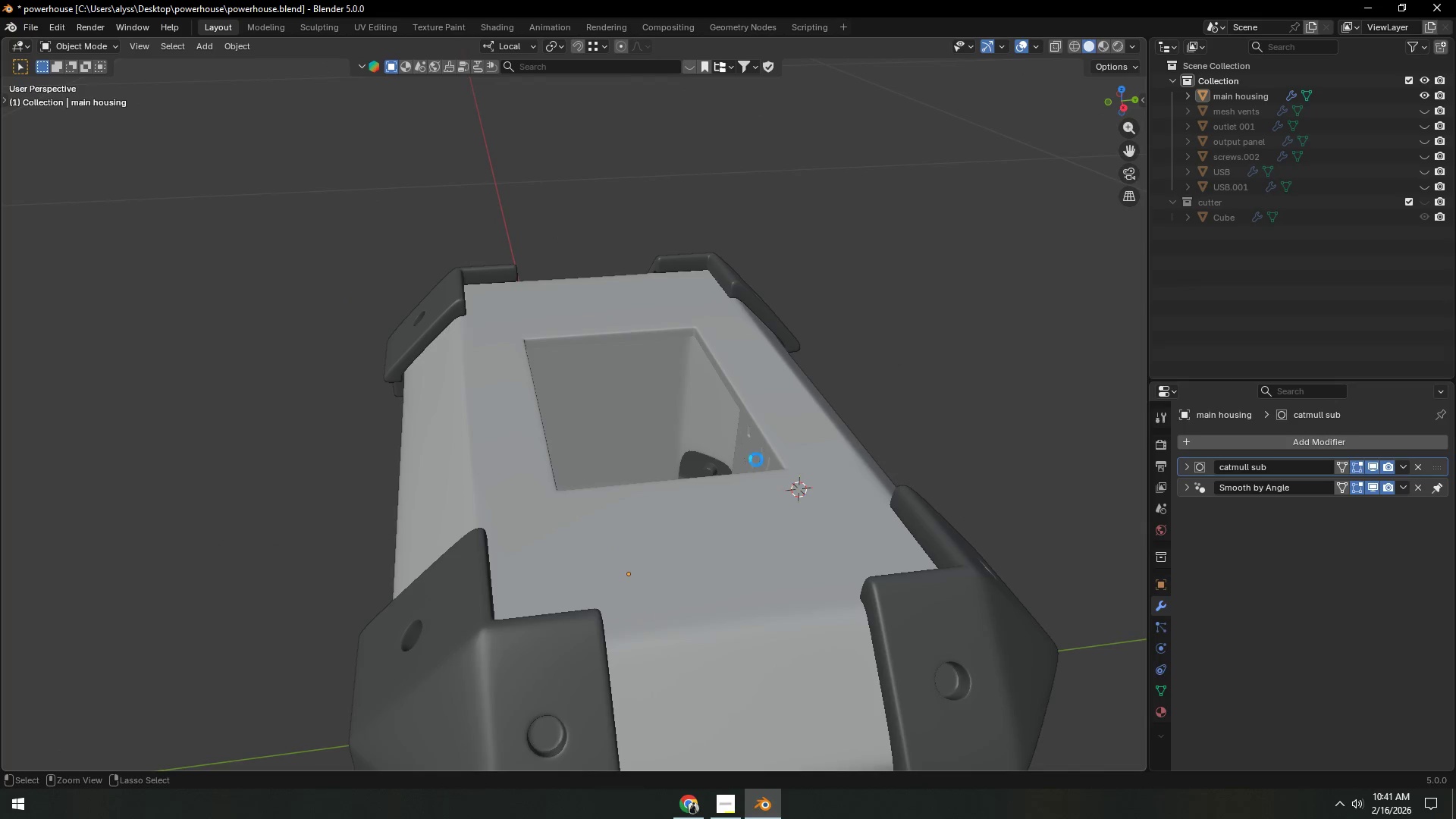 
key(Control+S)
 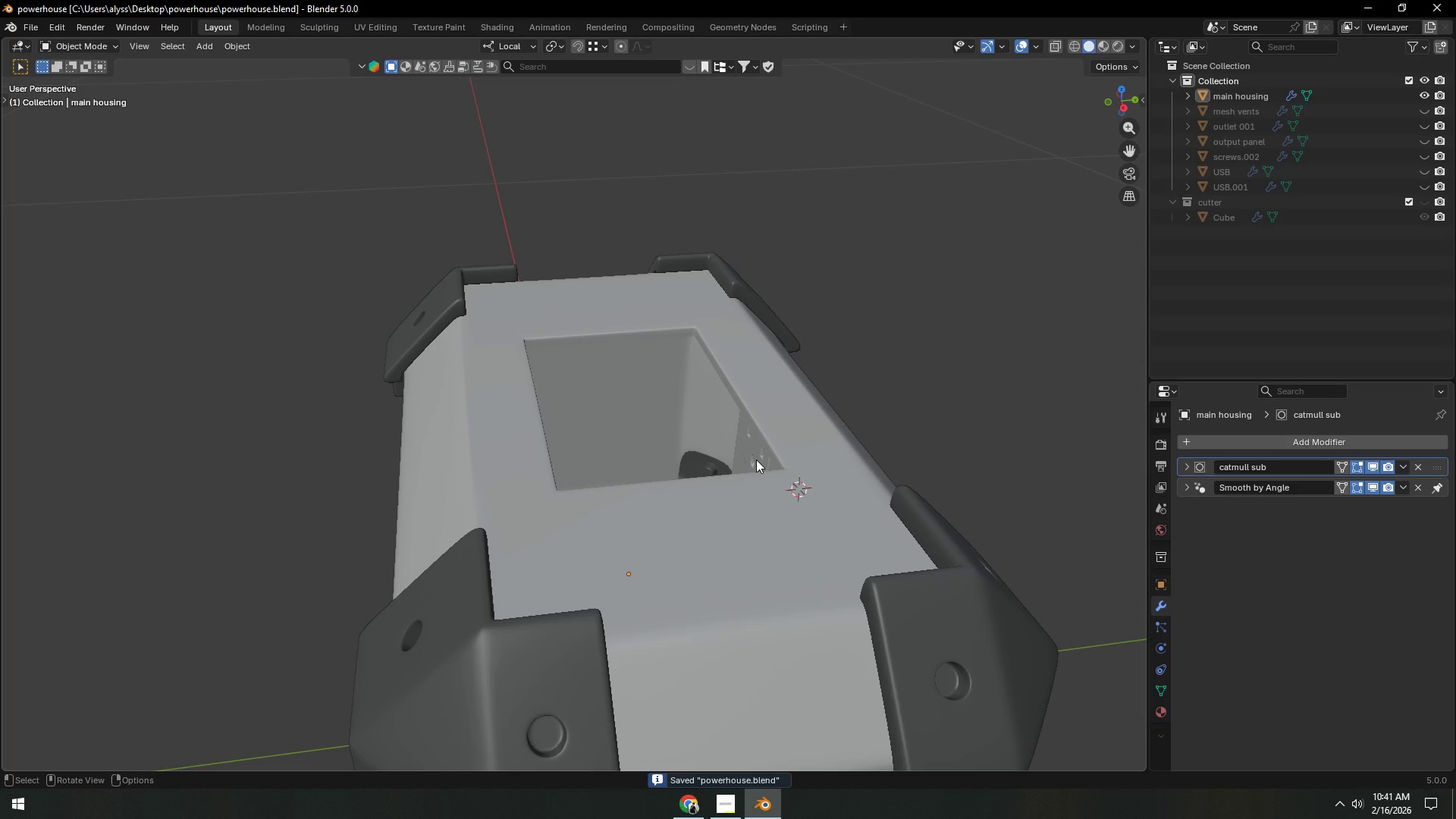 
scroll: coordinate [723, 470], scroll_direction: down, amount: 5.0
 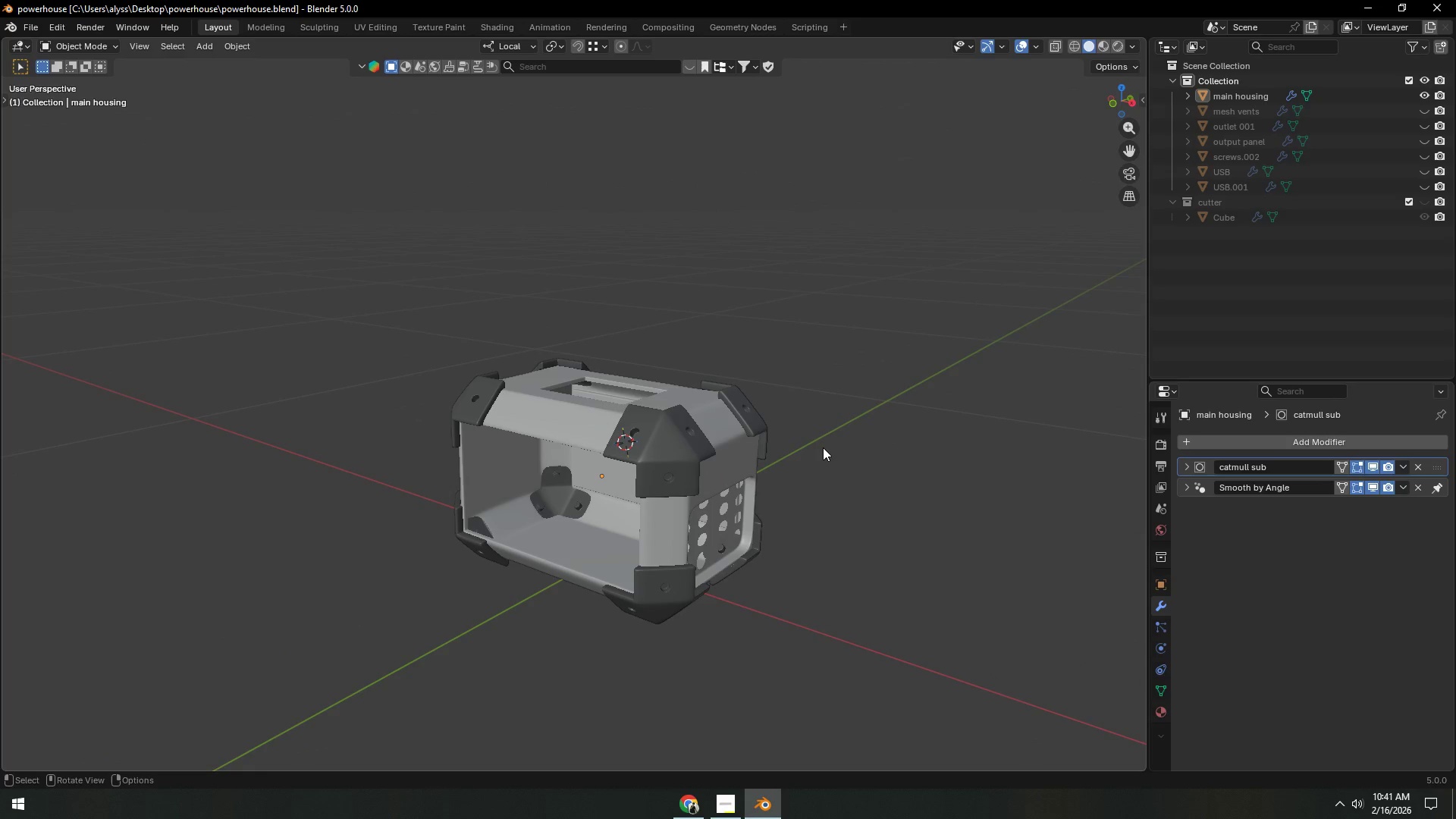 
left_click([772, 453])
 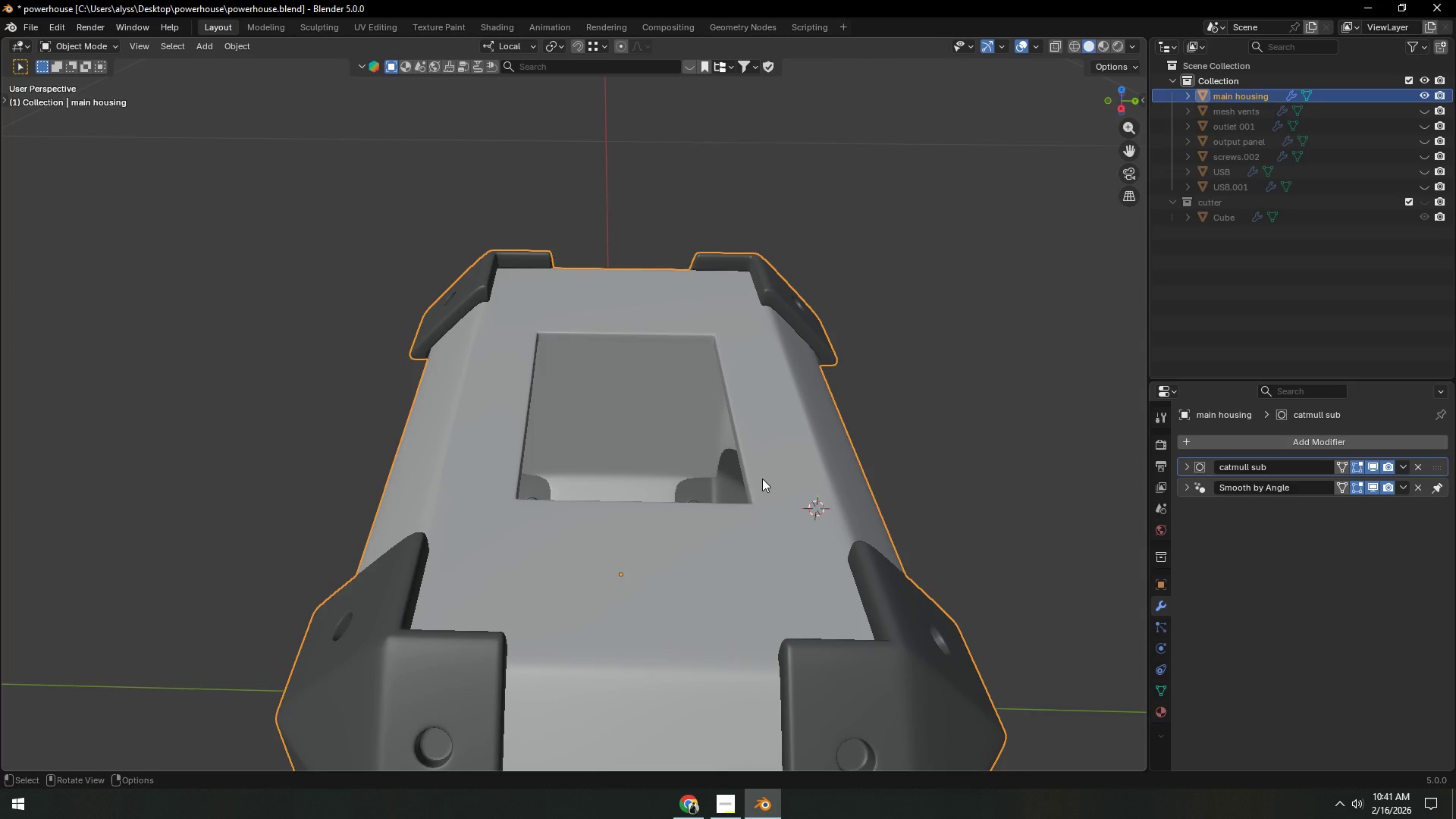 
scroll: coordinate [713, 466], scroll_direction: up, amount: 5.0
 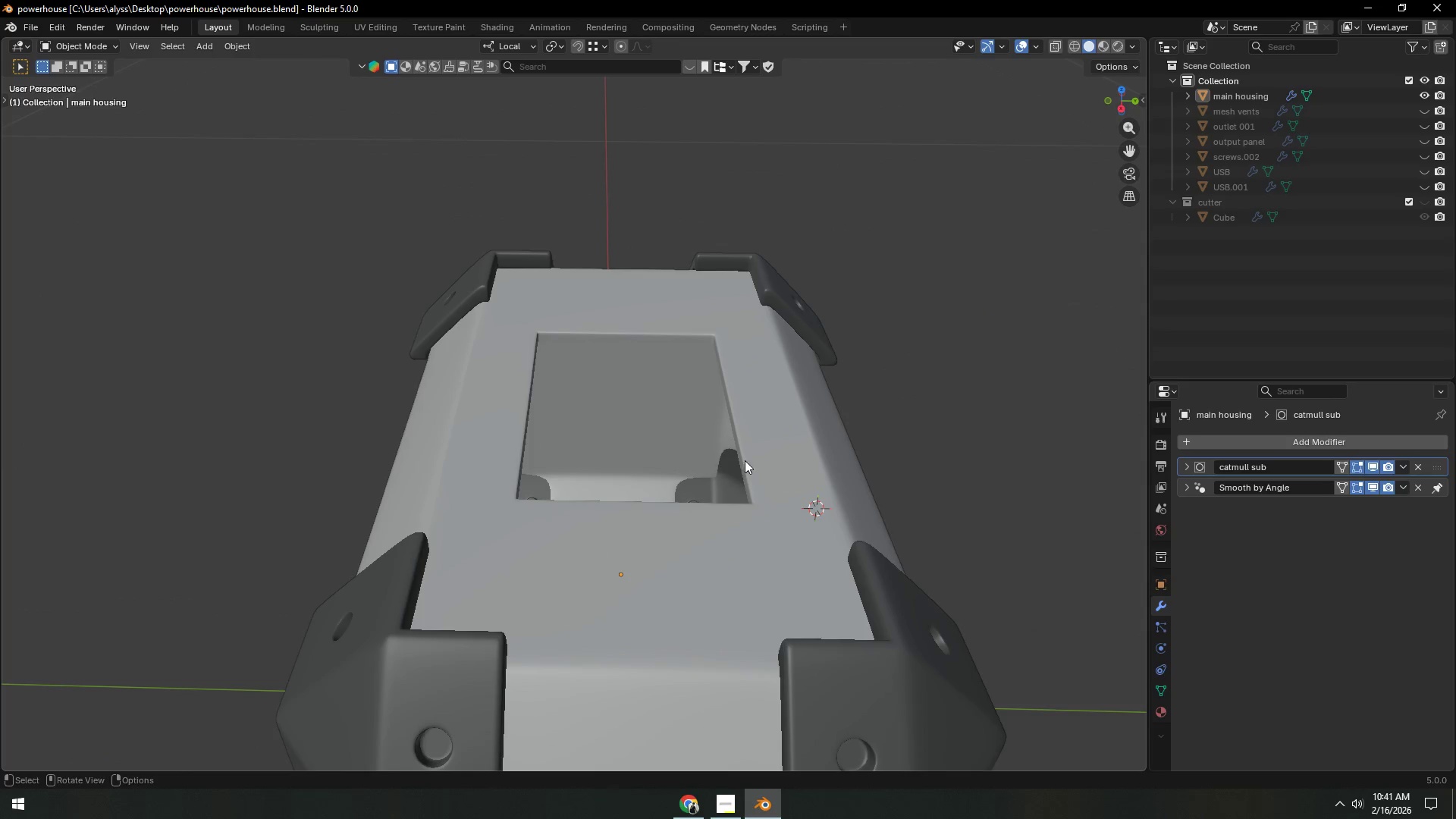 
key(Tab)
 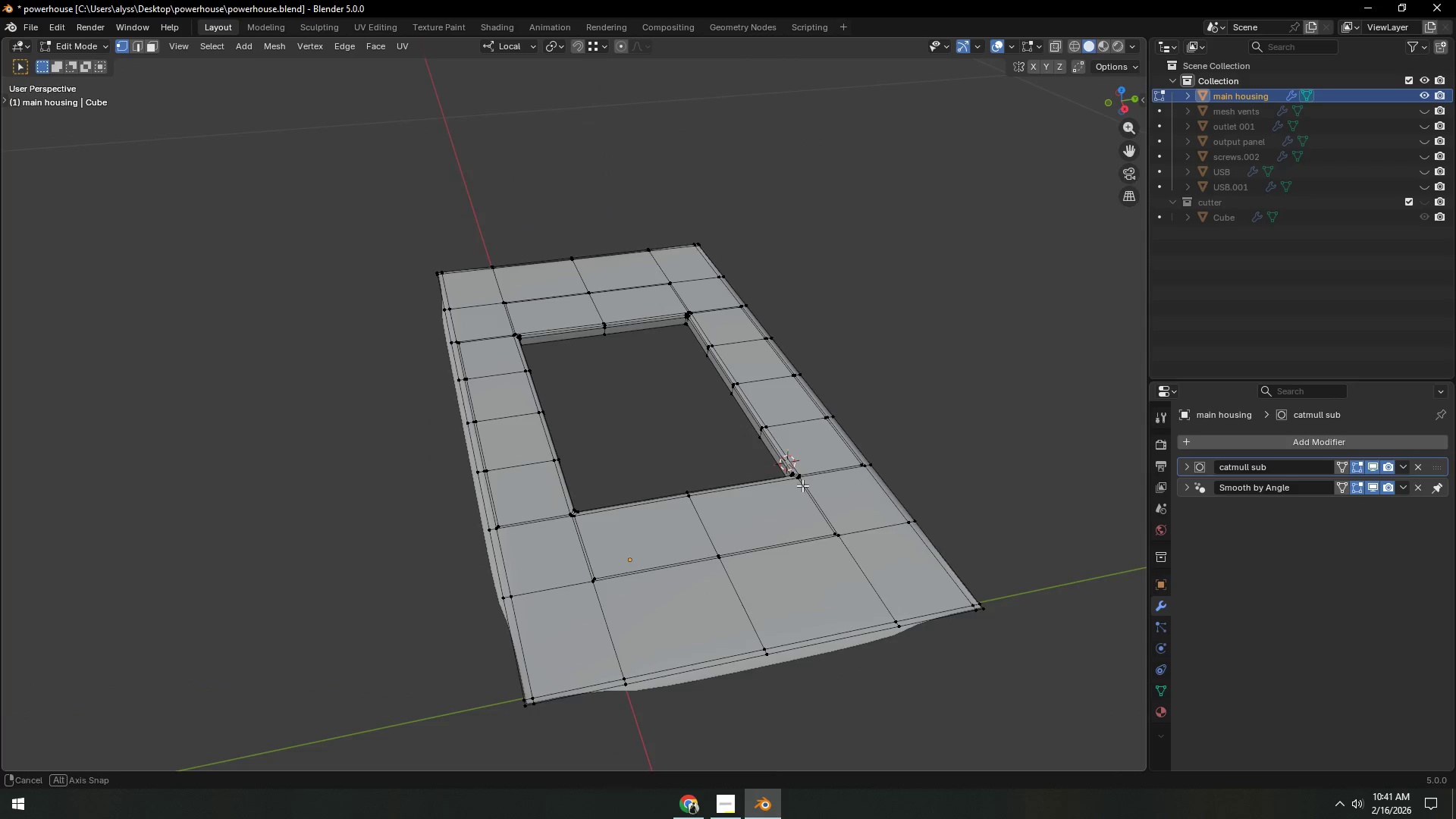 
hold_key(key=ShiftLeft, duration=0.31)
 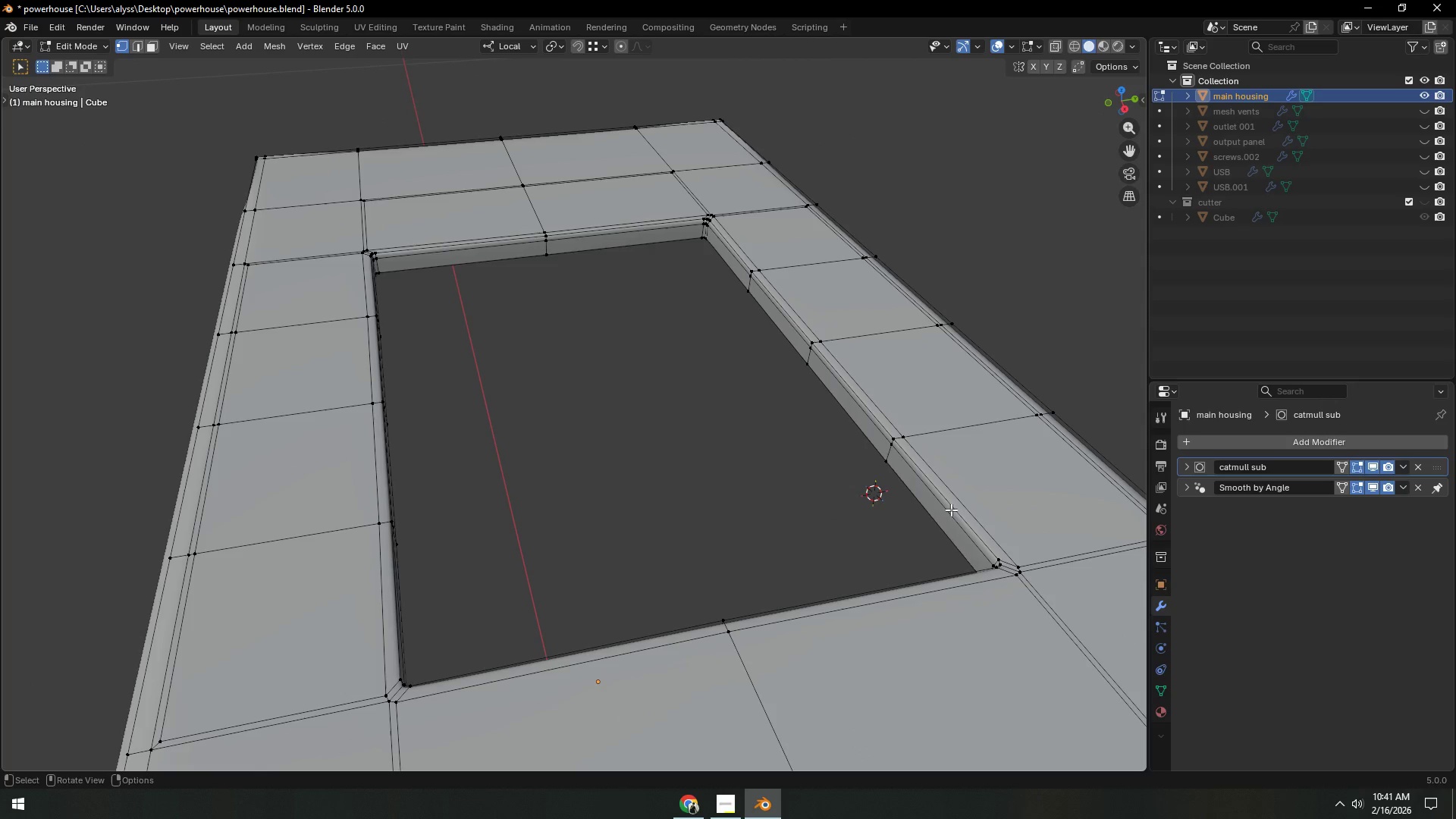 
scroll: coordinate [803, 485], scroll_direction: up, amount: 4.0
 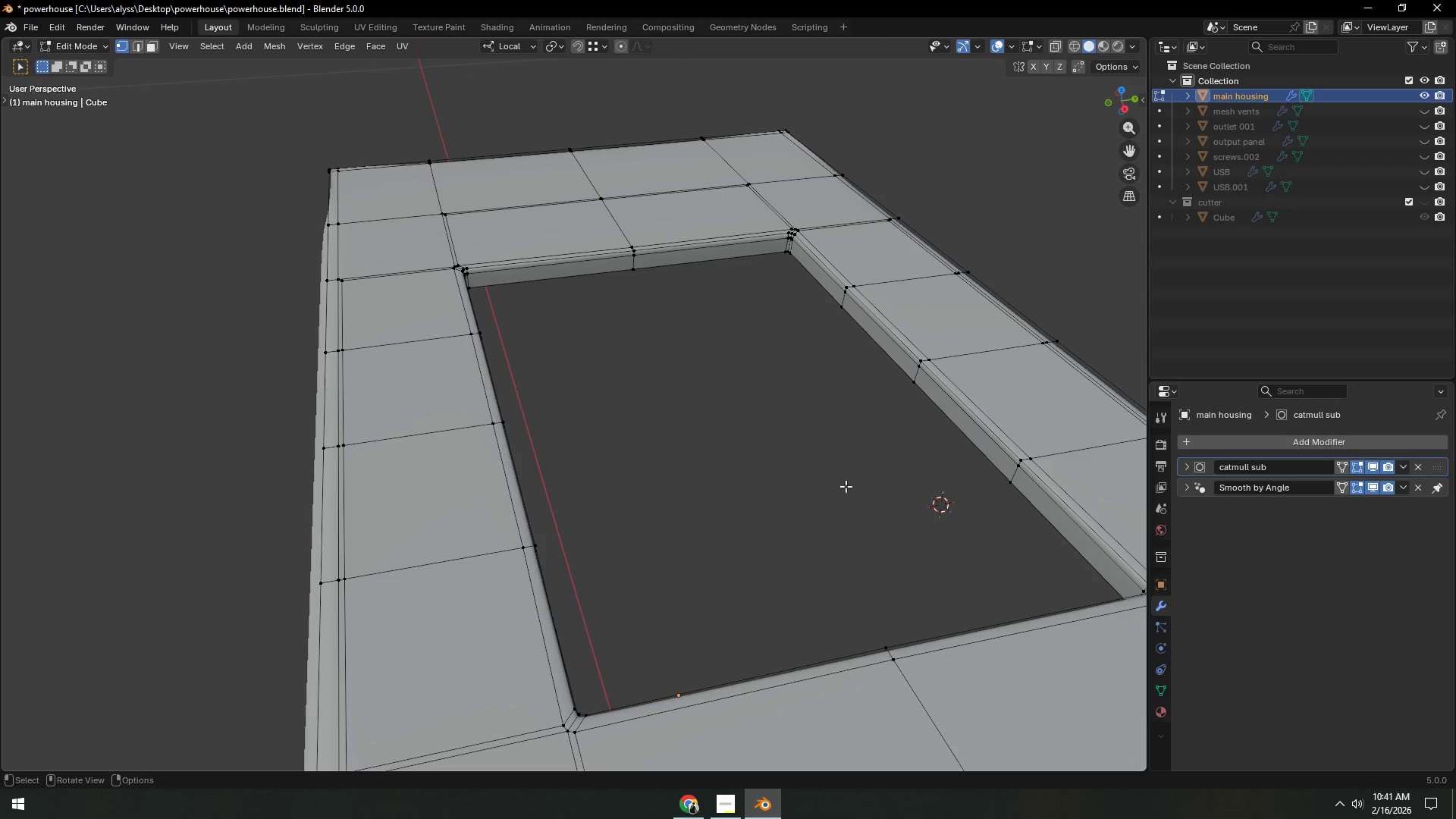 
hold_key(key=AltLeft, duration=0.59)
left_click([965, 506])
 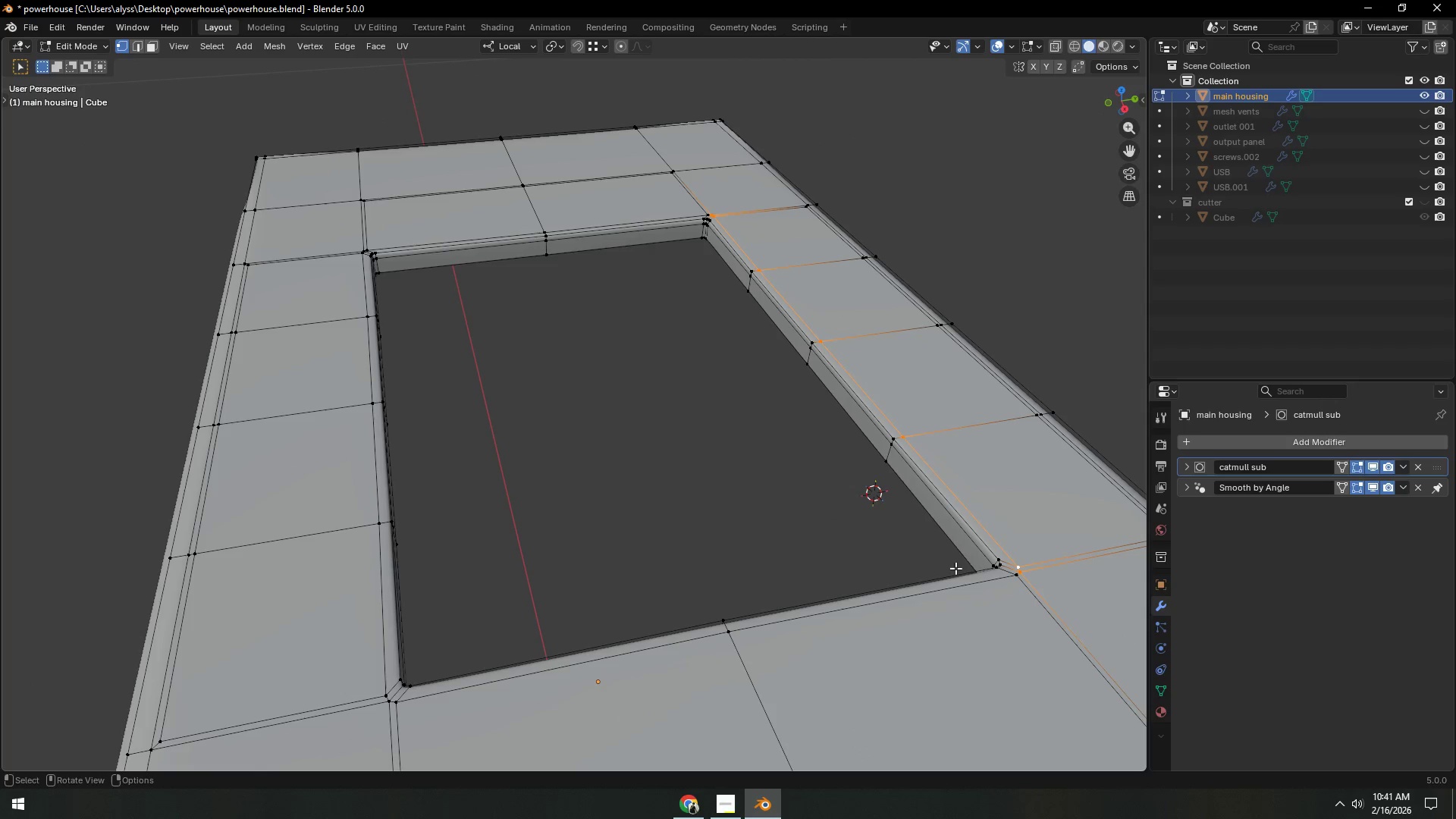 
hold_key(key=AltLeft, duration=0.45)
 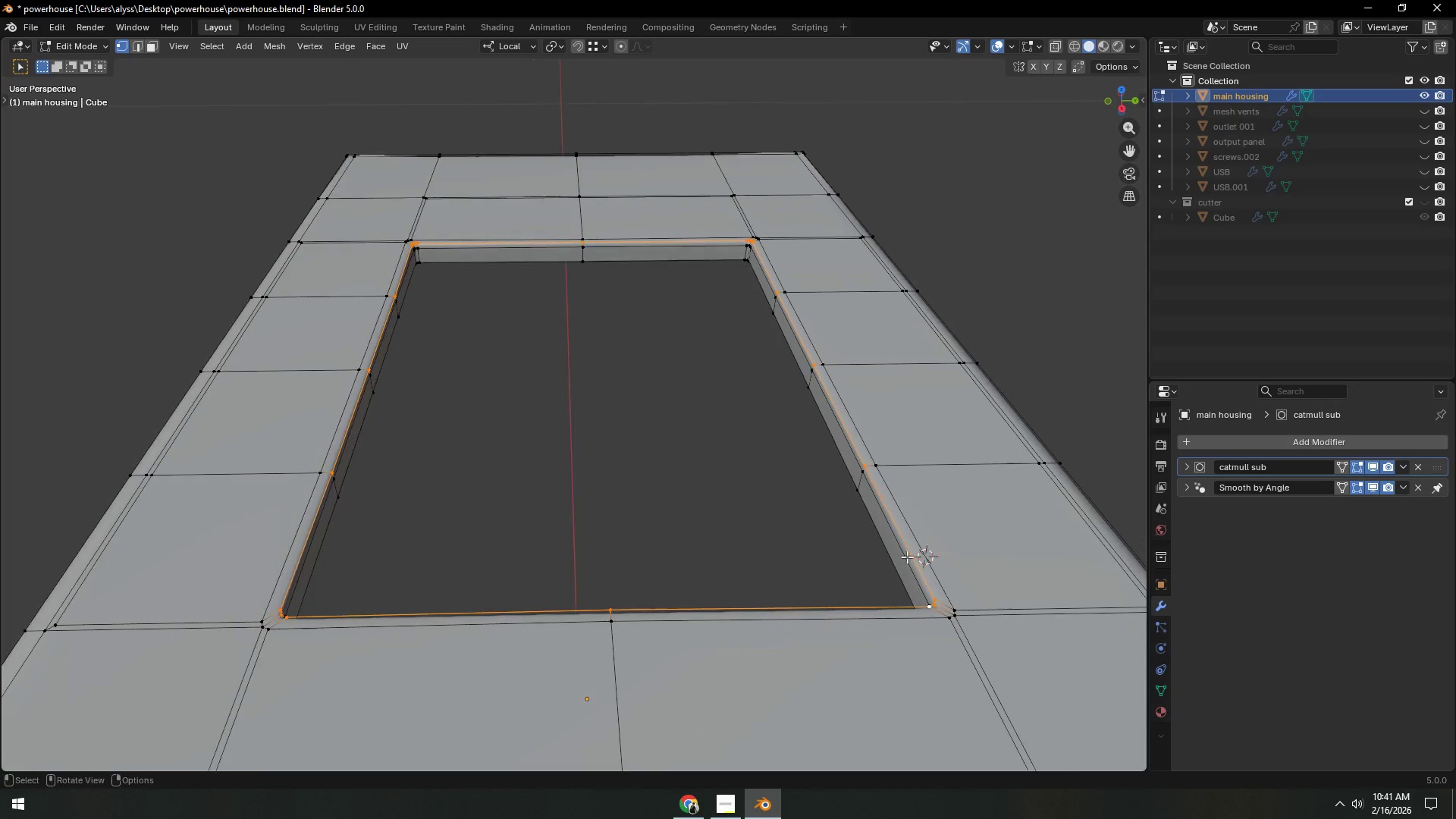 
key(Shift+ShiftLeft)
 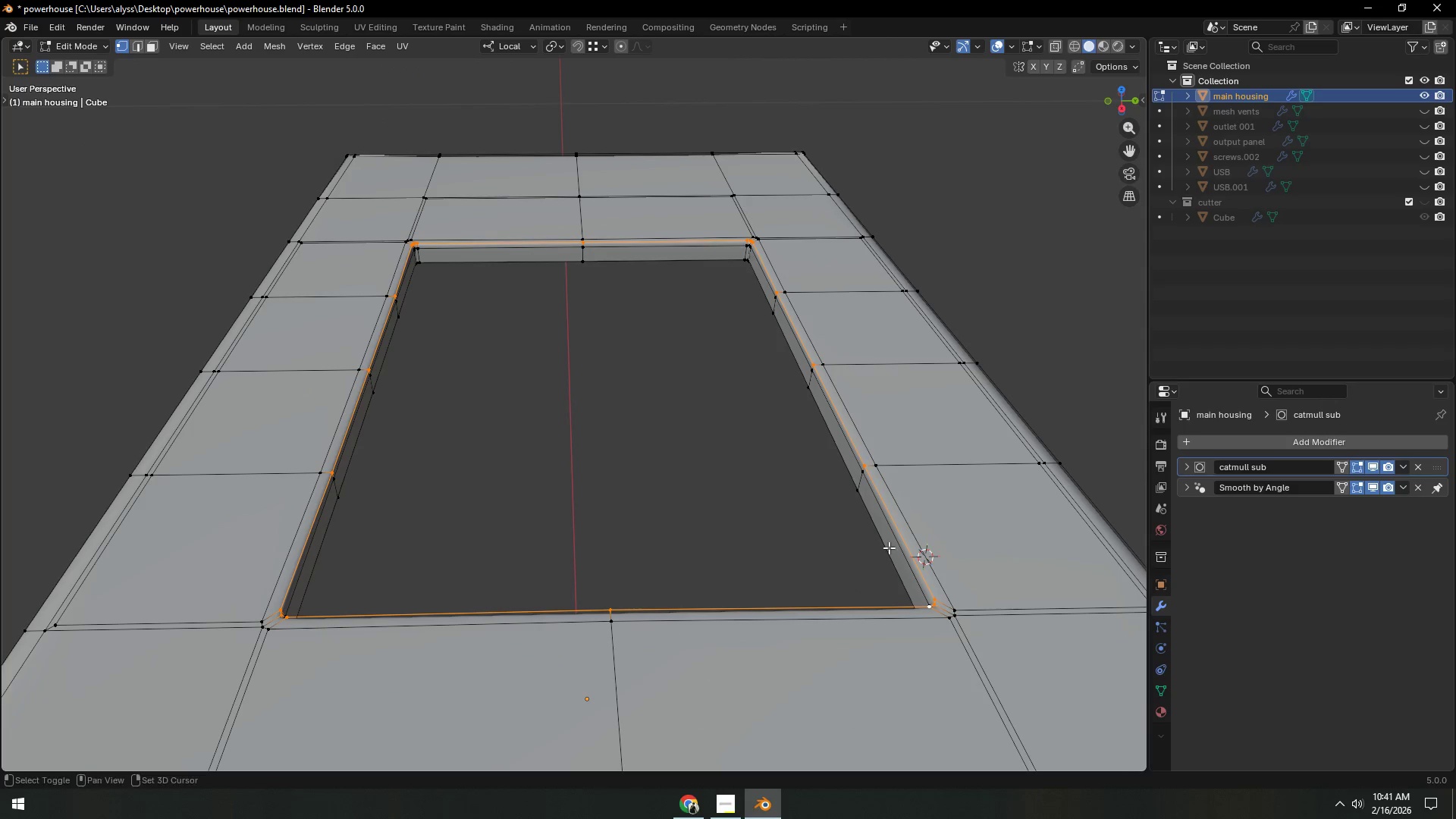 
key(Shift+D)
 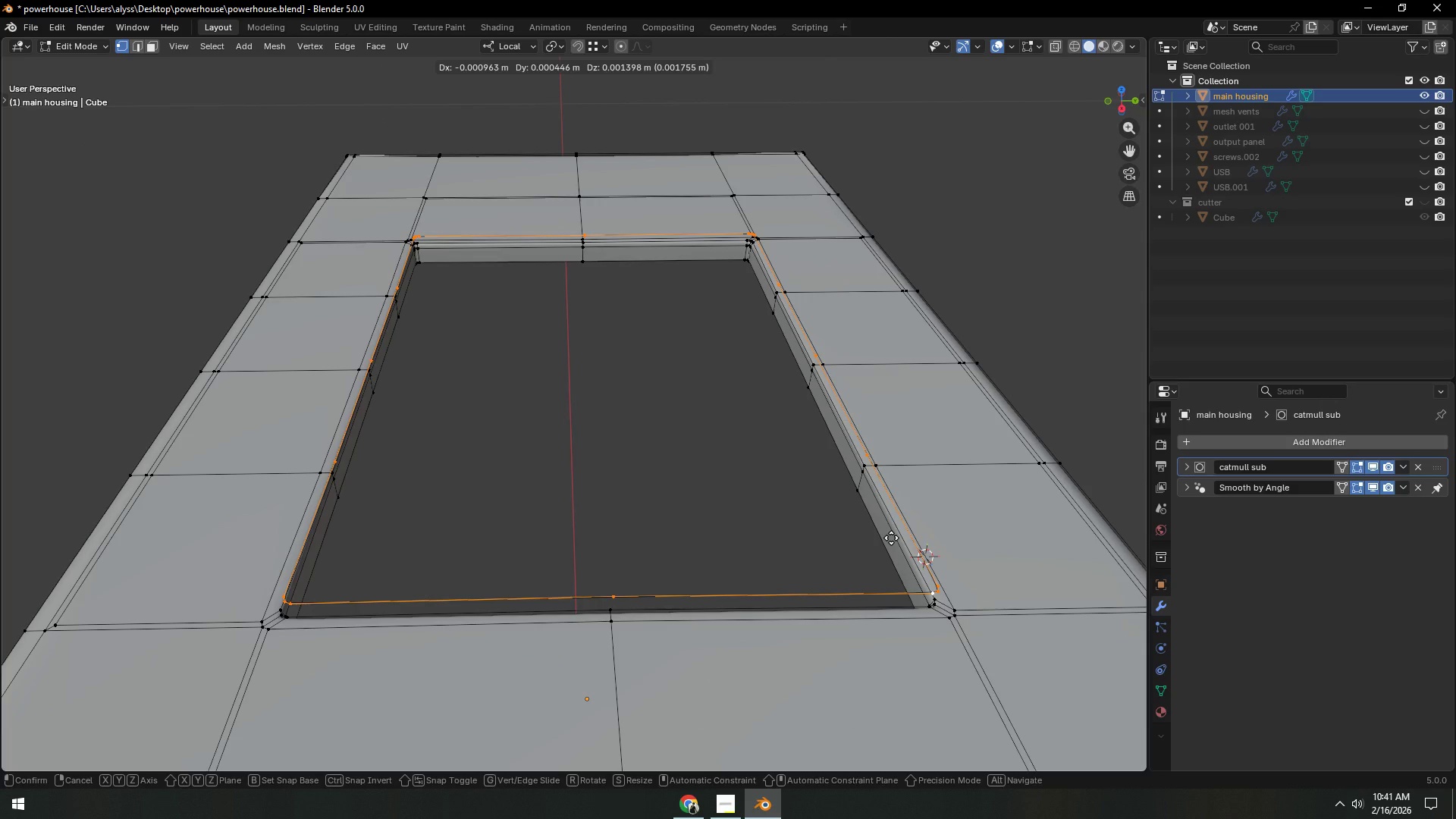 
right_click([891, 538])
 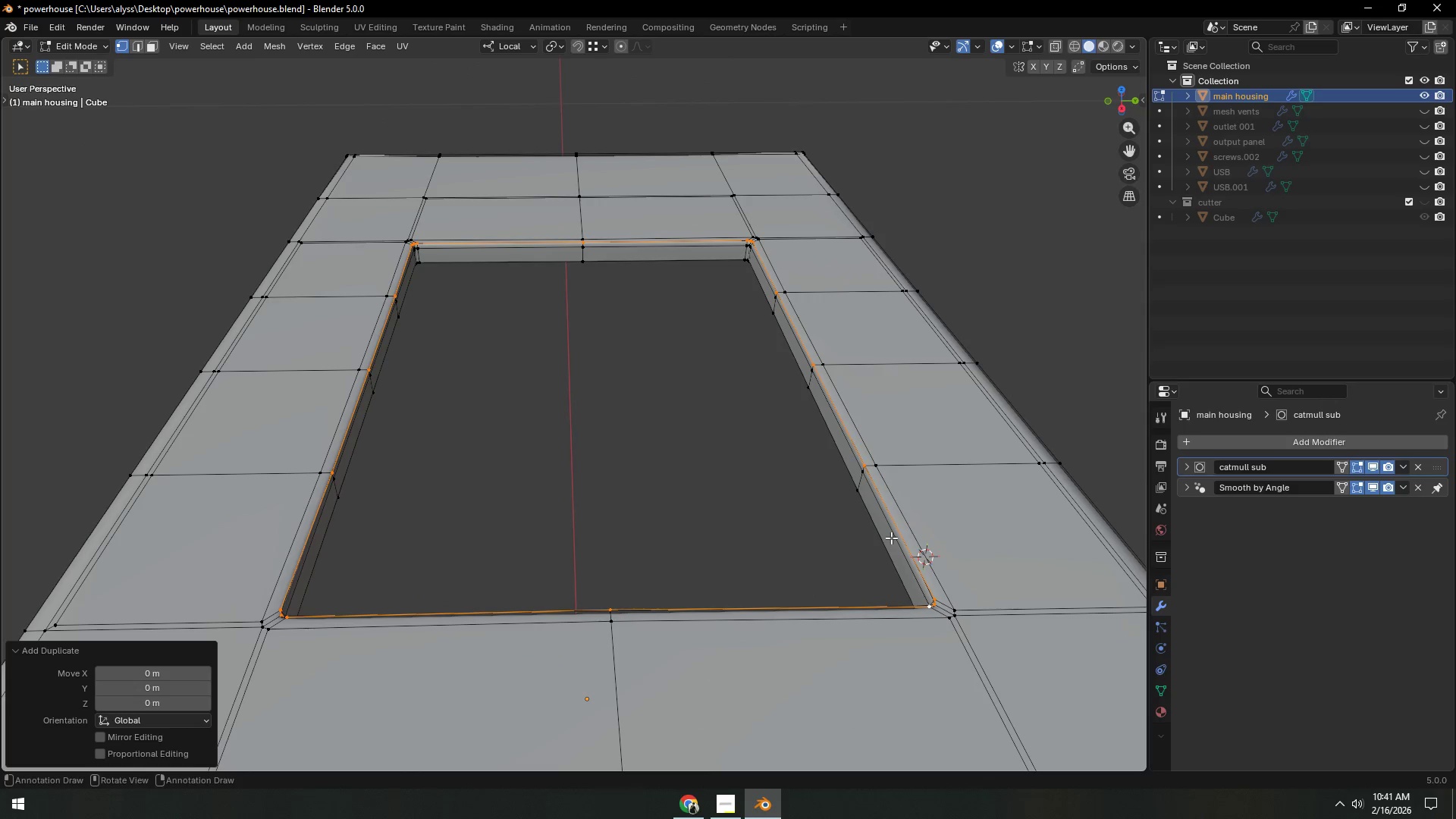 
type(op)
 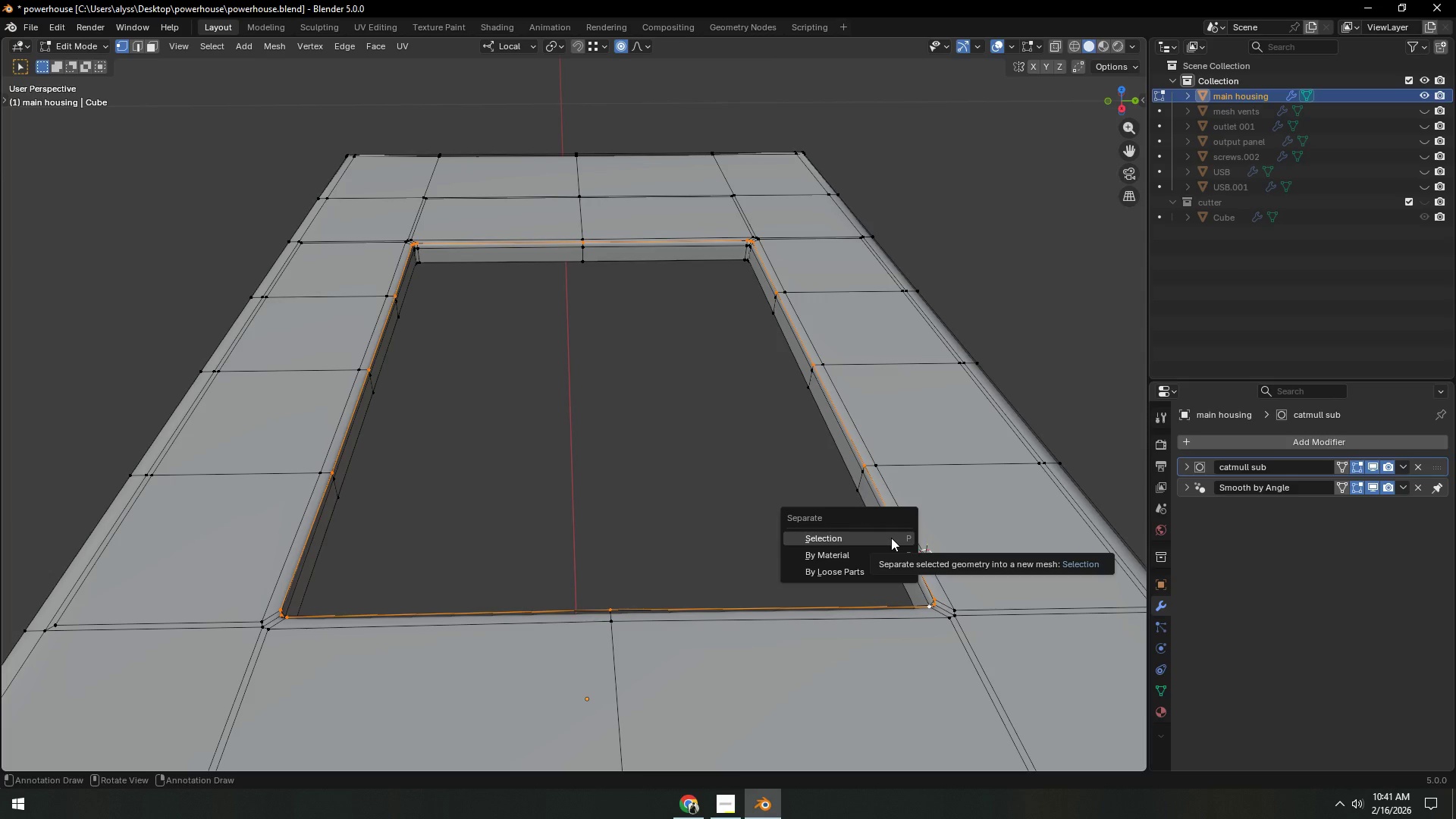 
left_click([891, 538])
 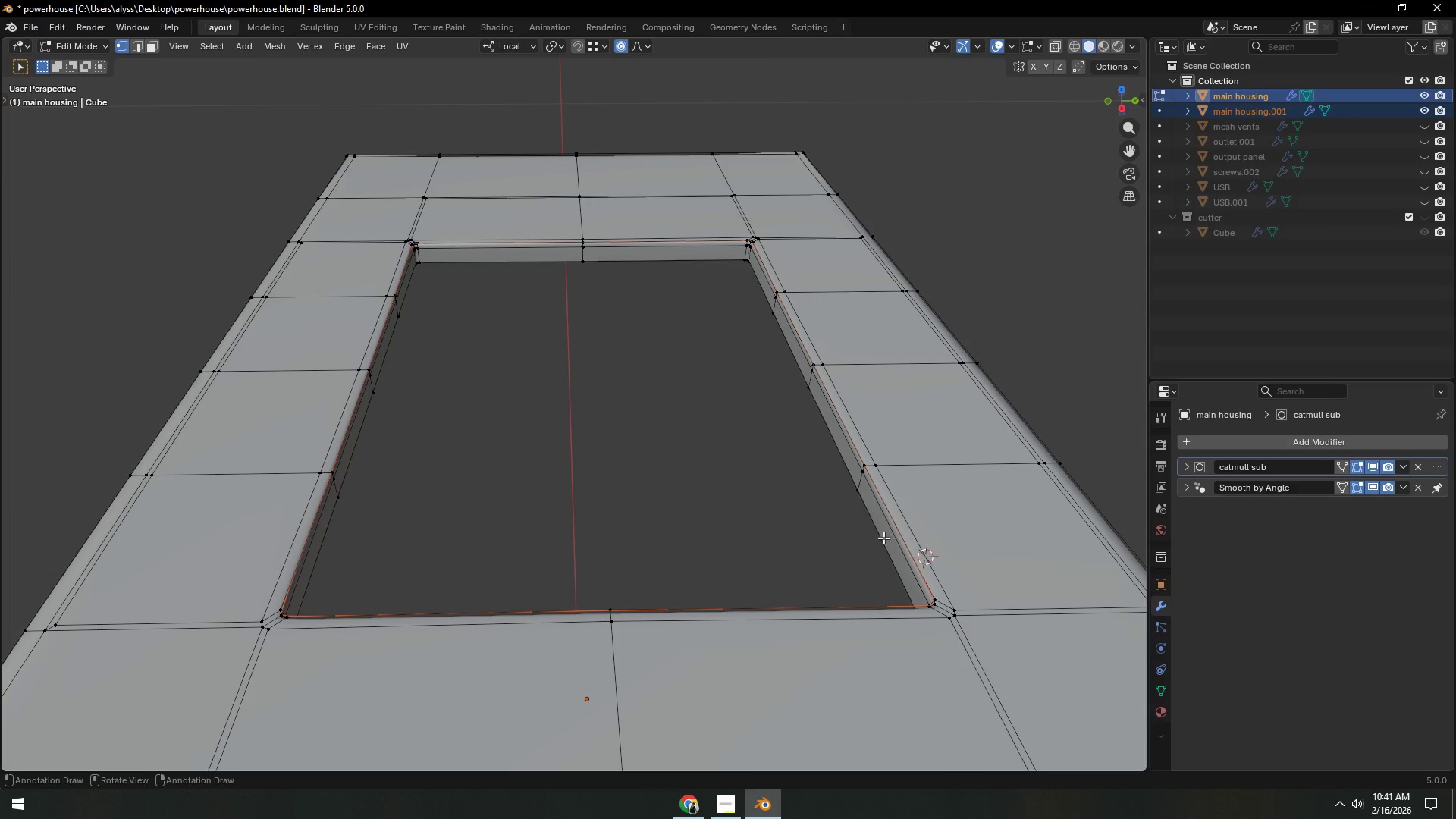 
key(Tab)
 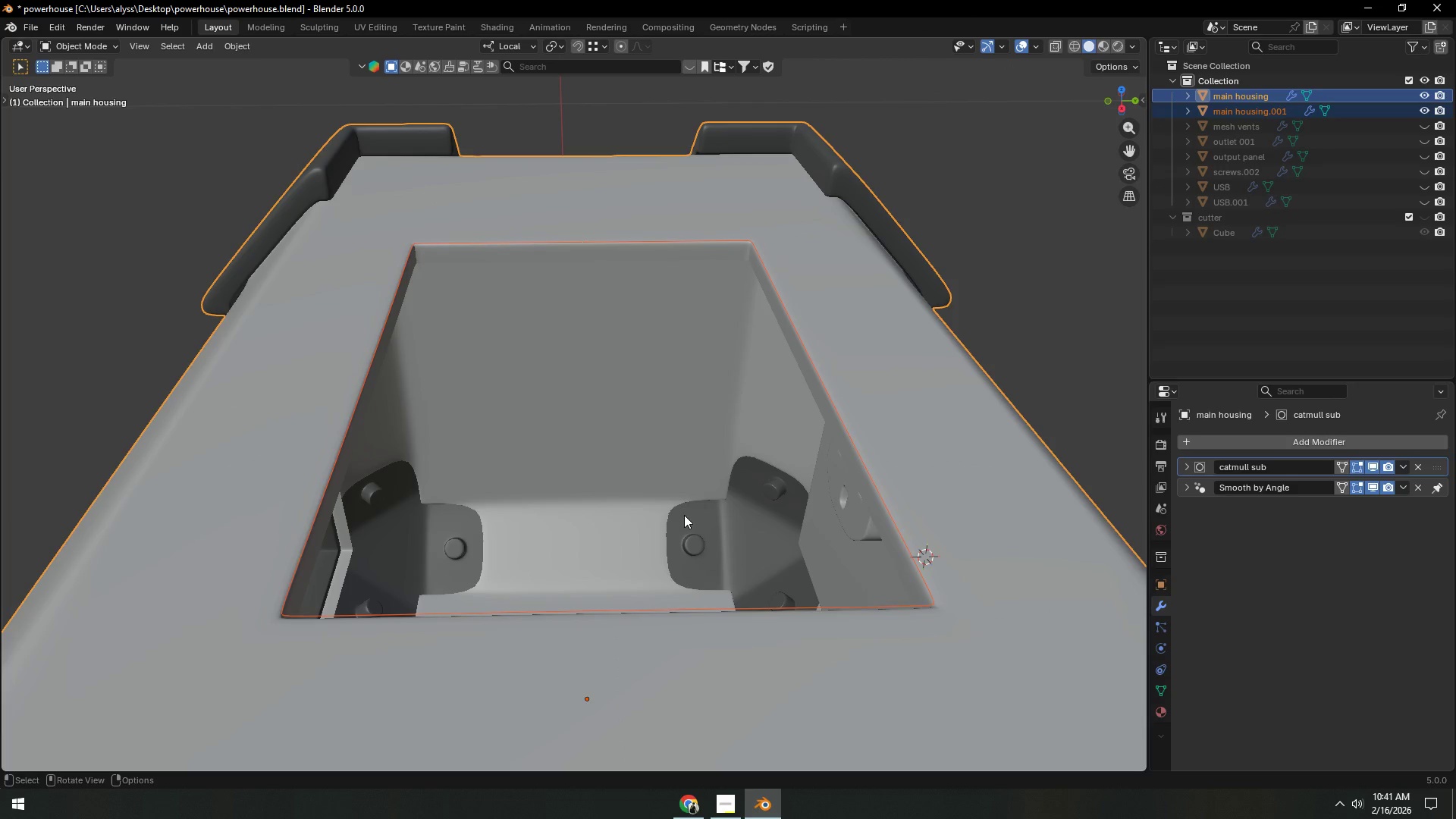 
left_click([684, 515])
 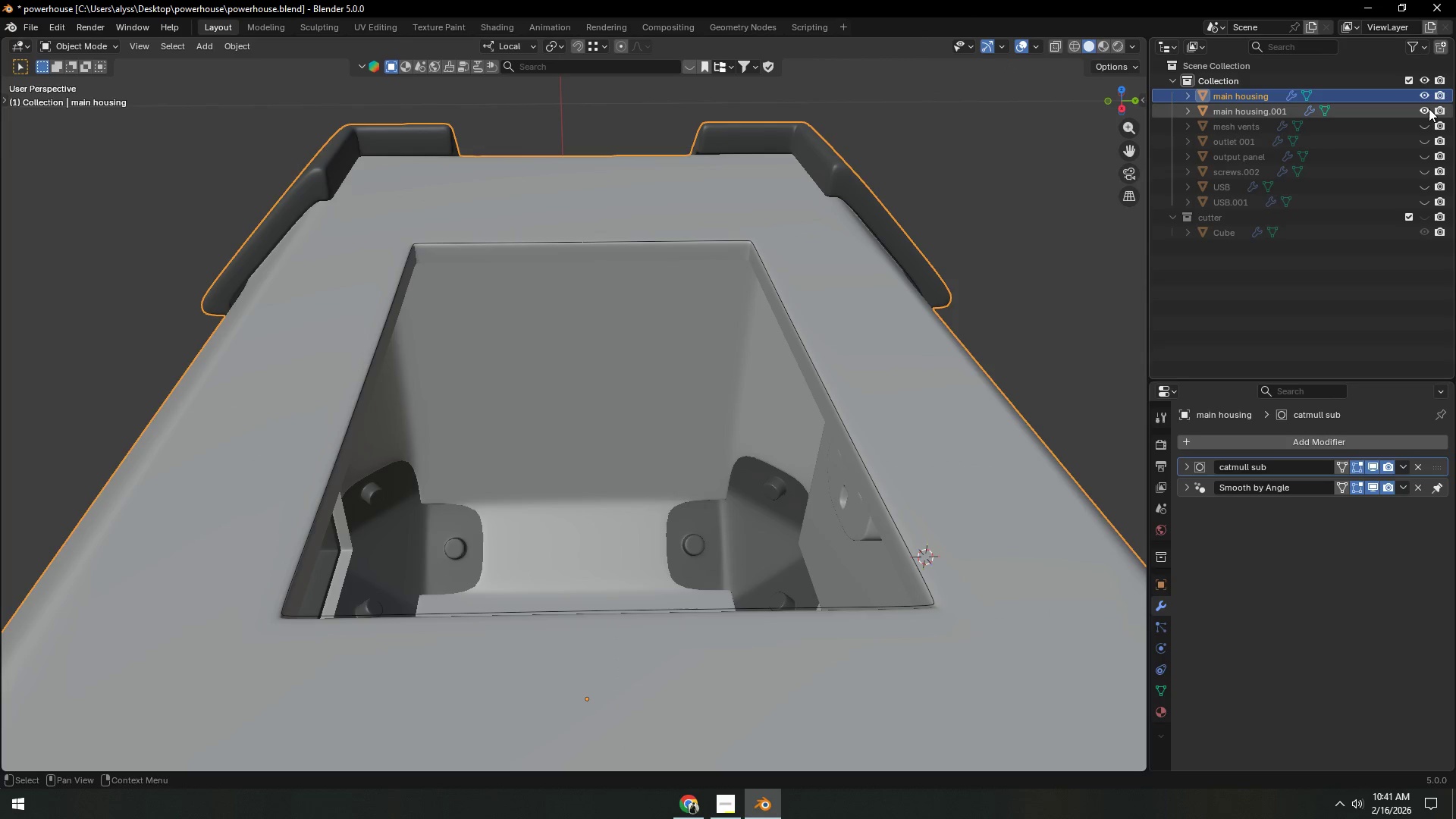 
left_click([1426, 98])
 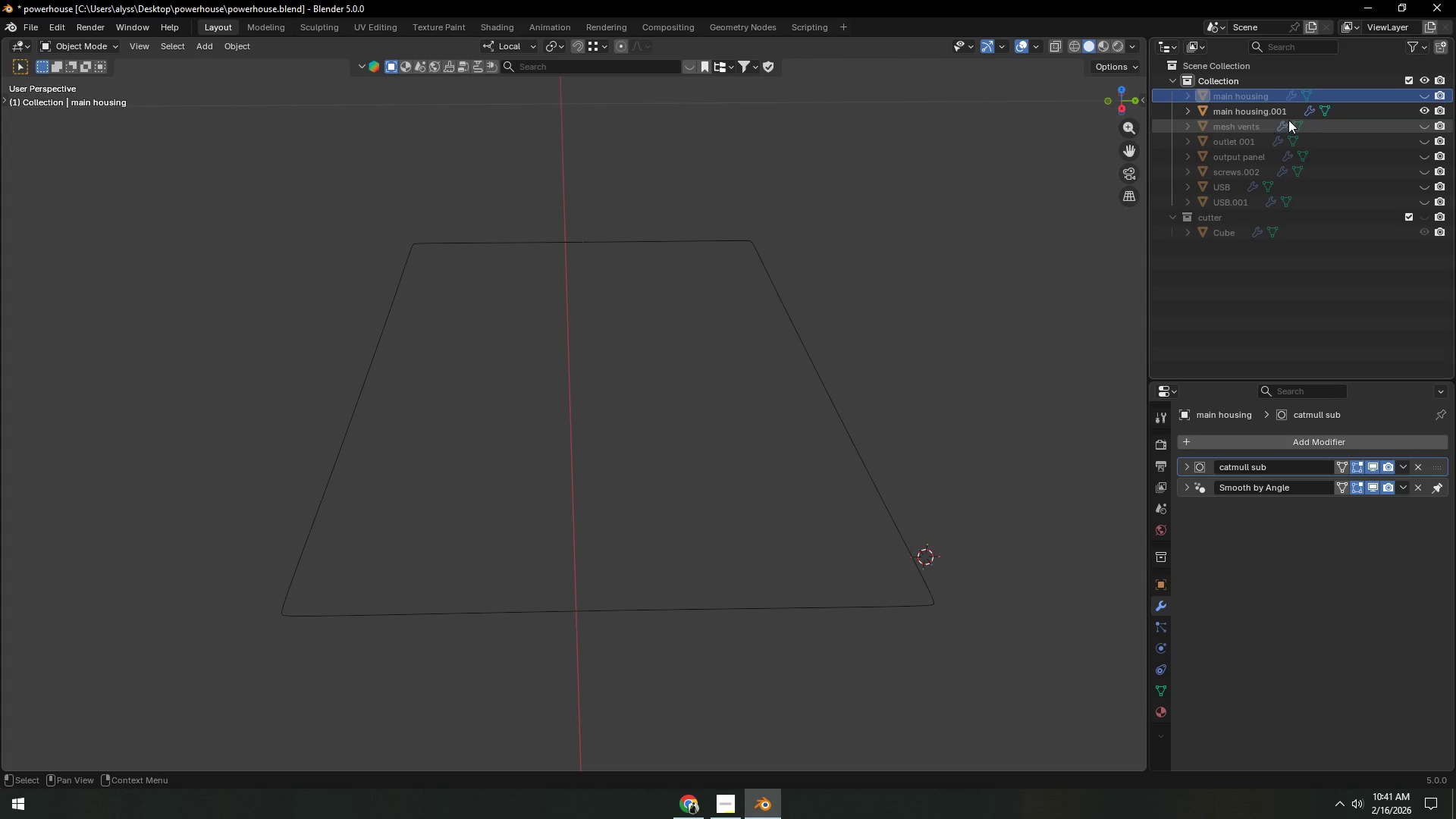 
left_click([1257, 111])
 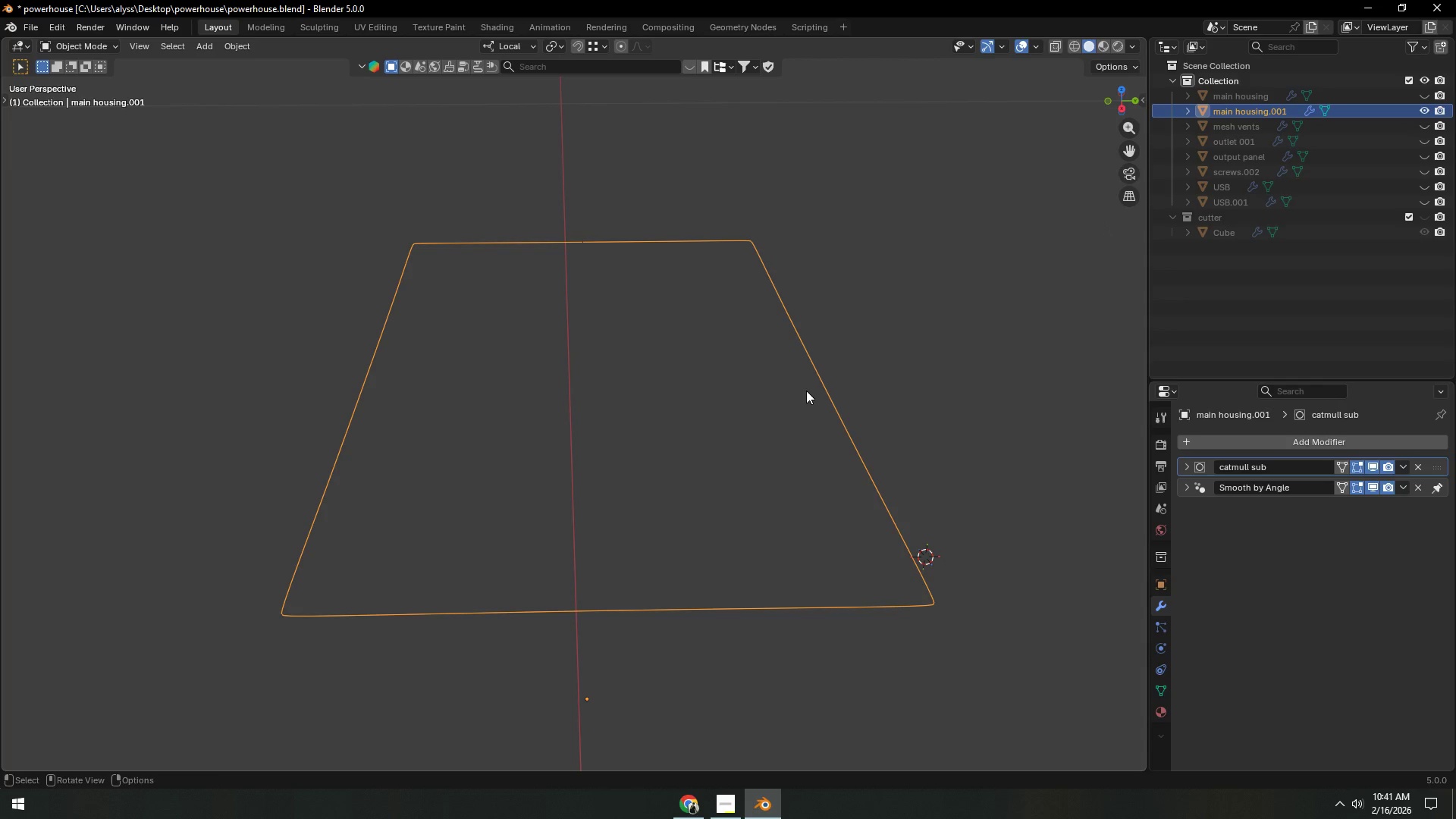 
type([F2]handle)
 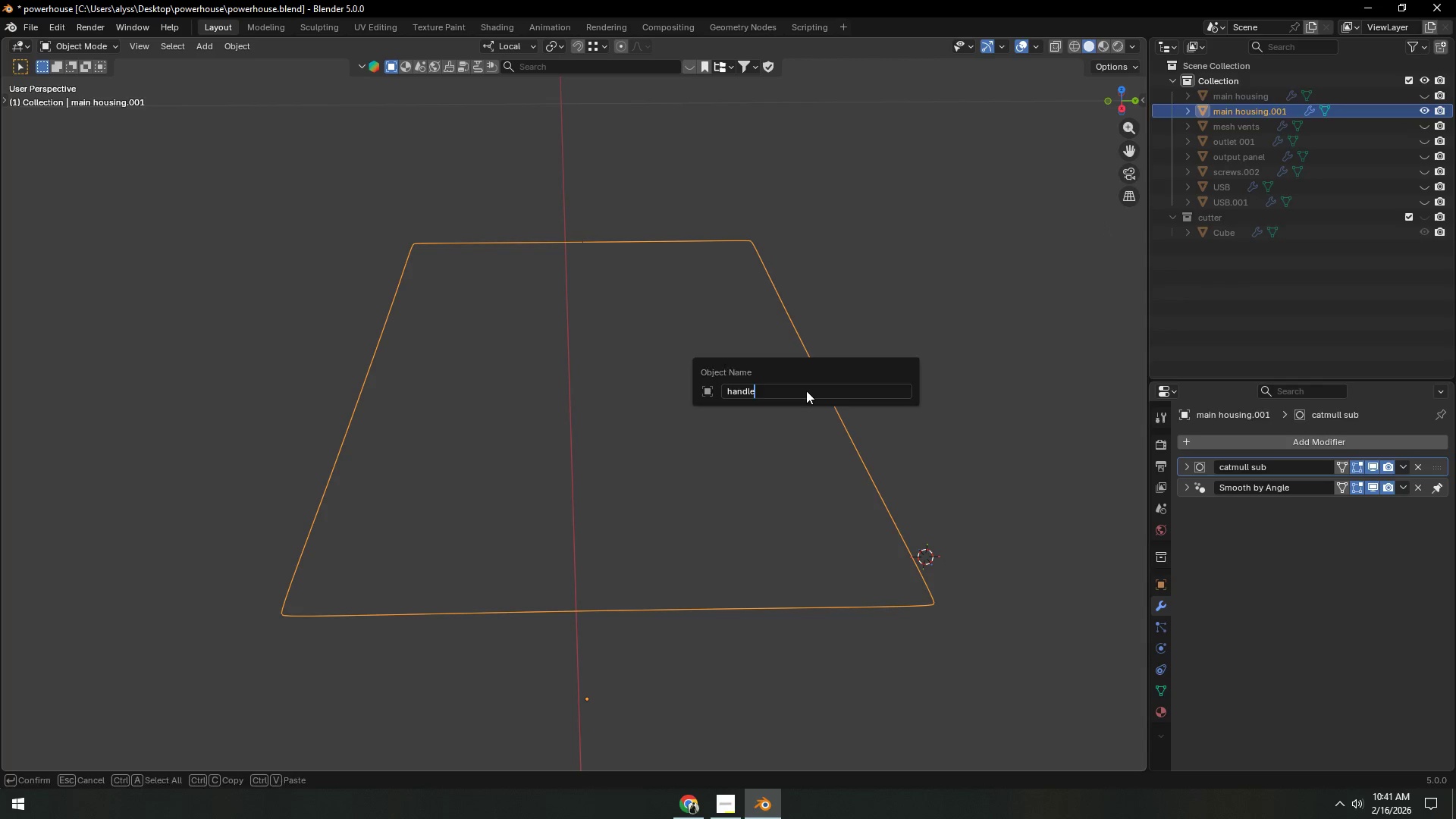 
key(Enter)
 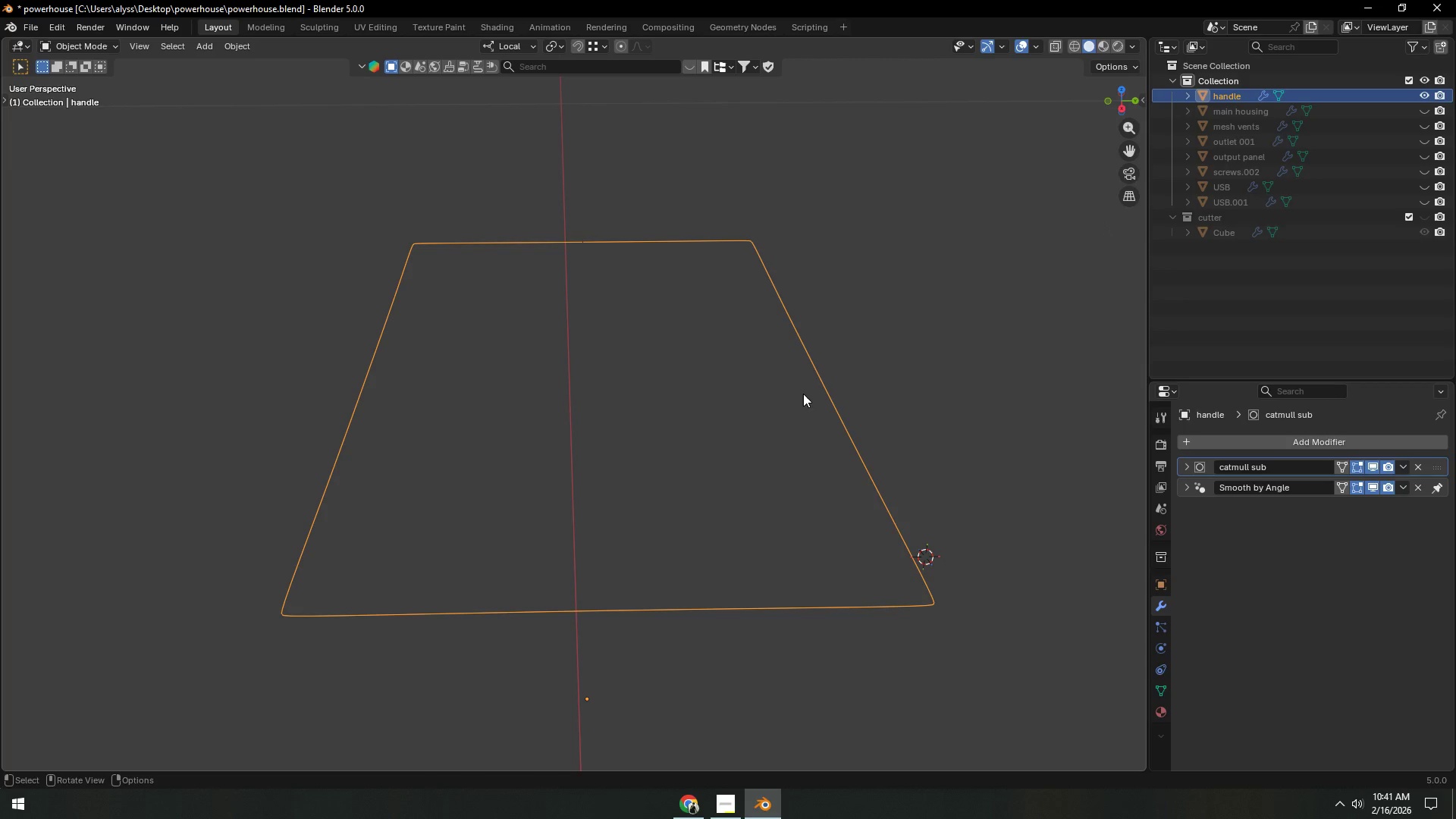 
left_click([1005, 387])
 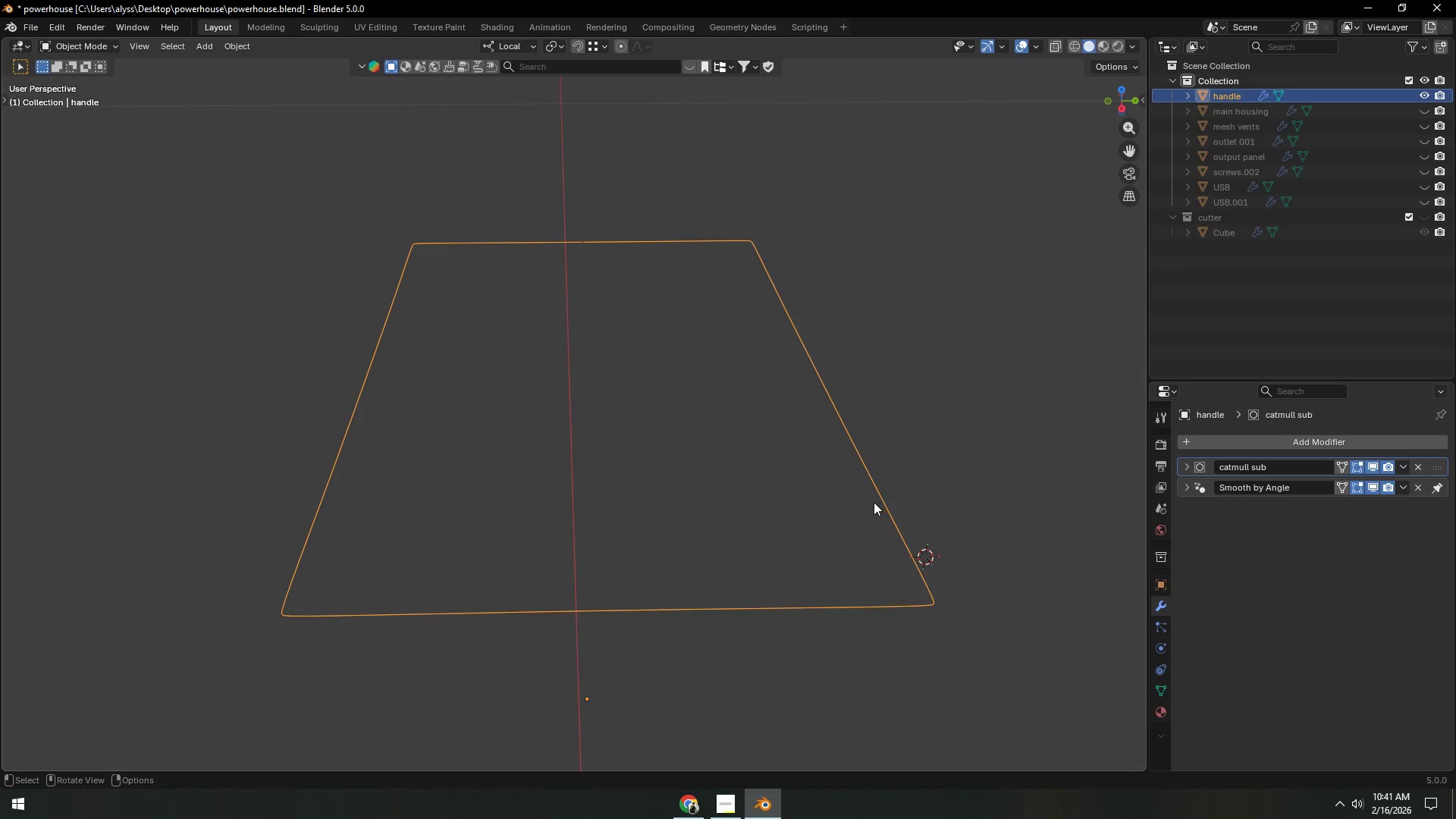 
key(Tab)
 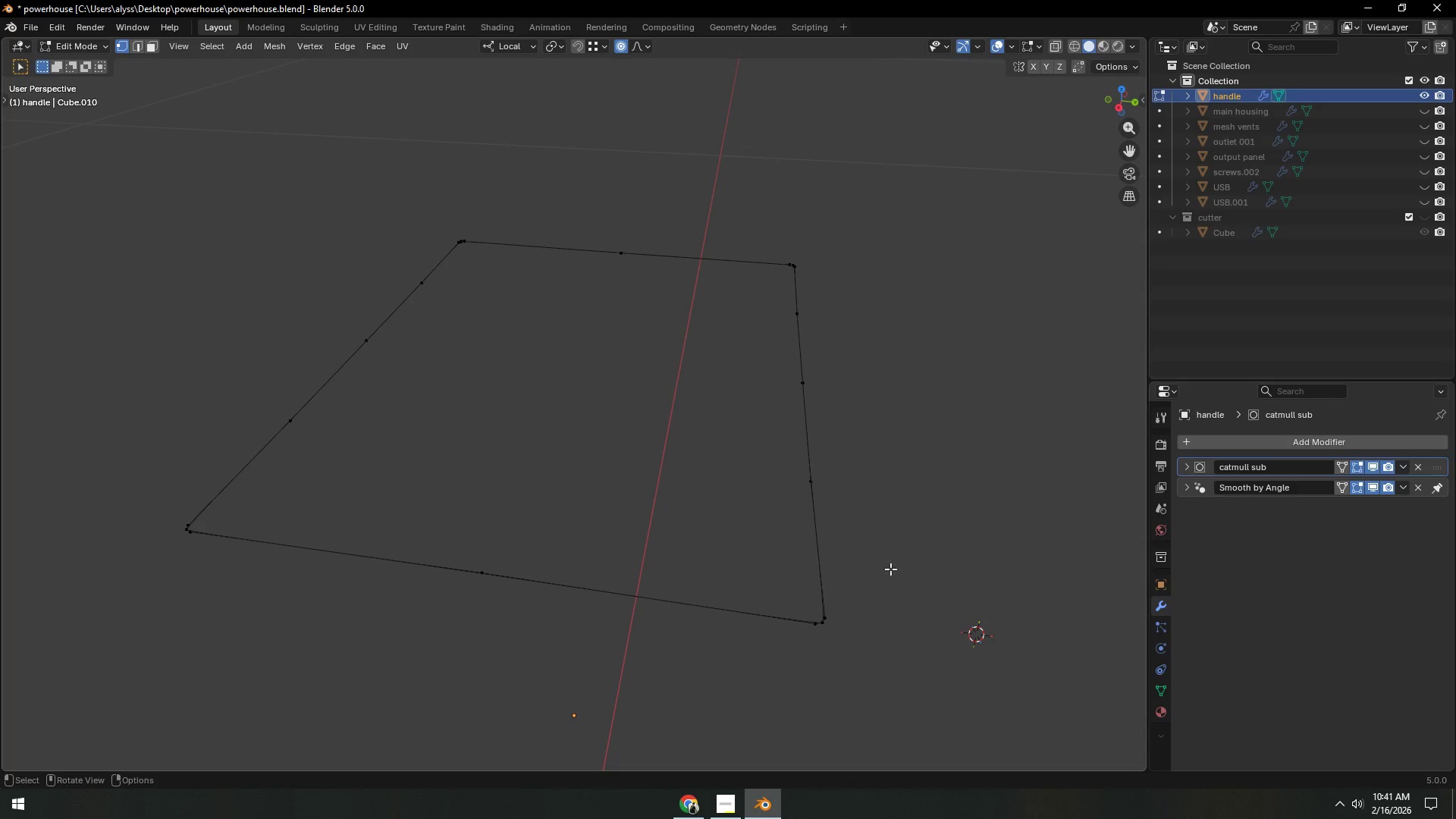 
hold_key(key=AltLeft, duration=0.58)
left_click([831, 616])
 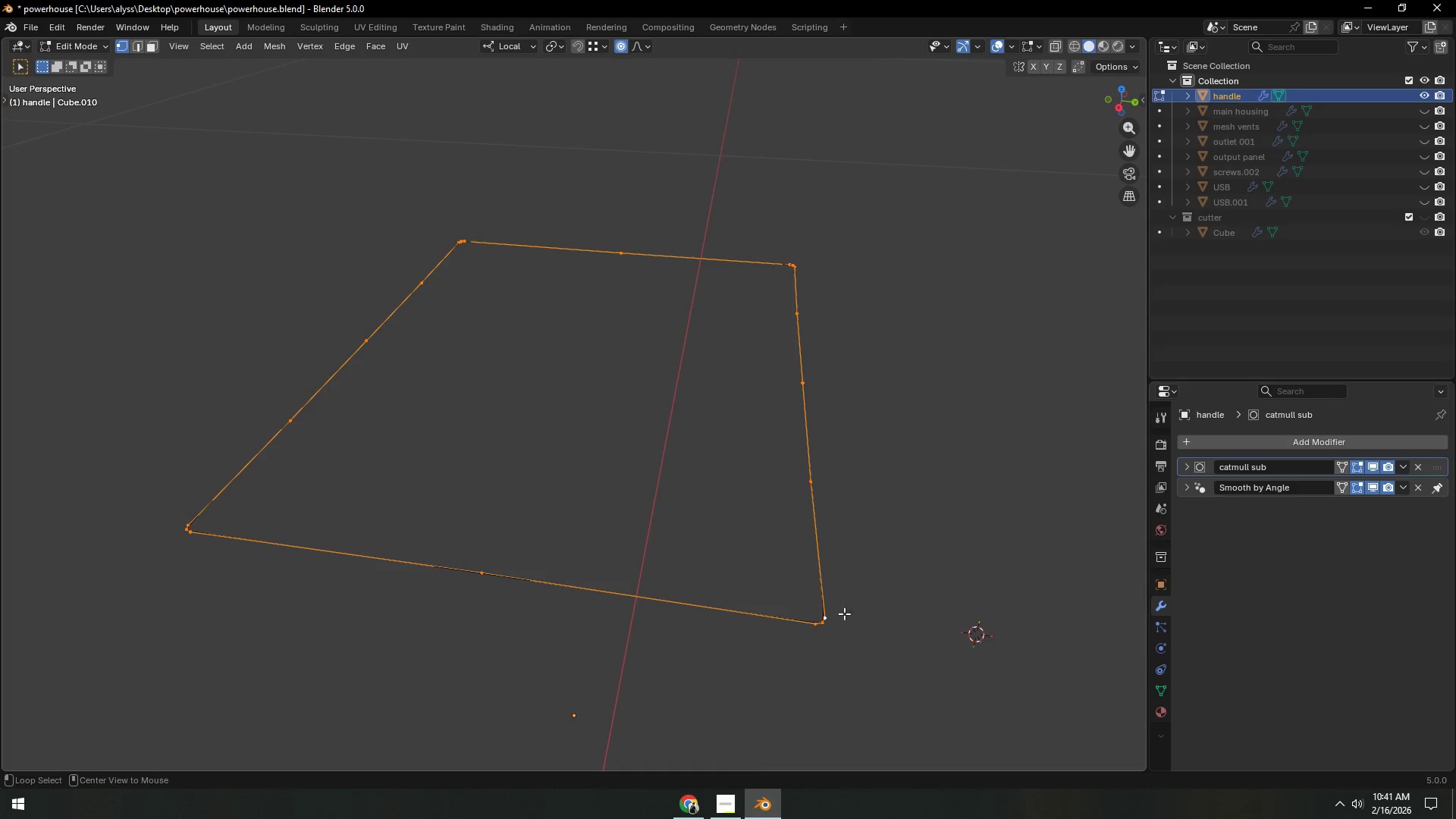 
key(E)
 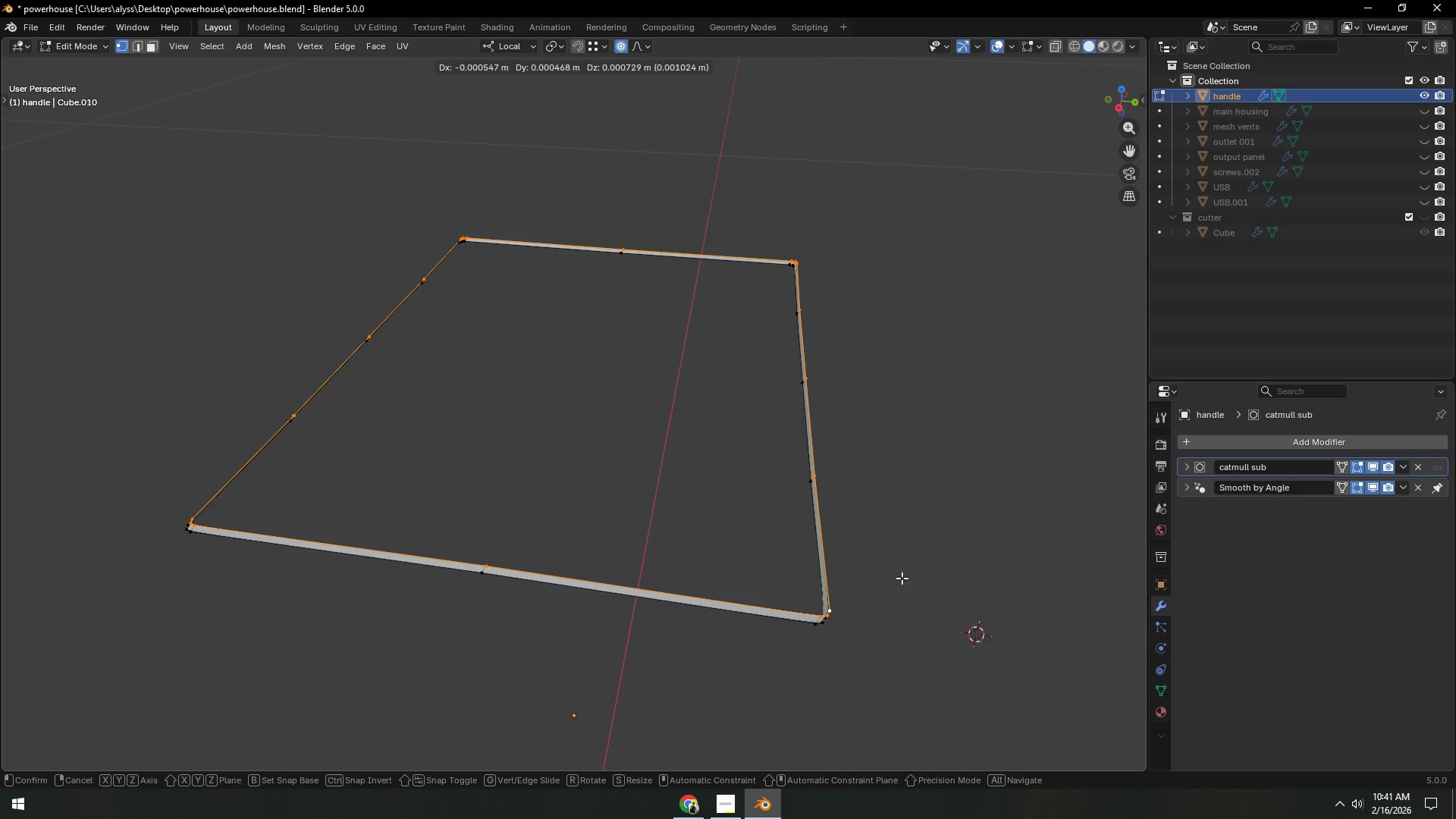 
right_click([902, 578])
 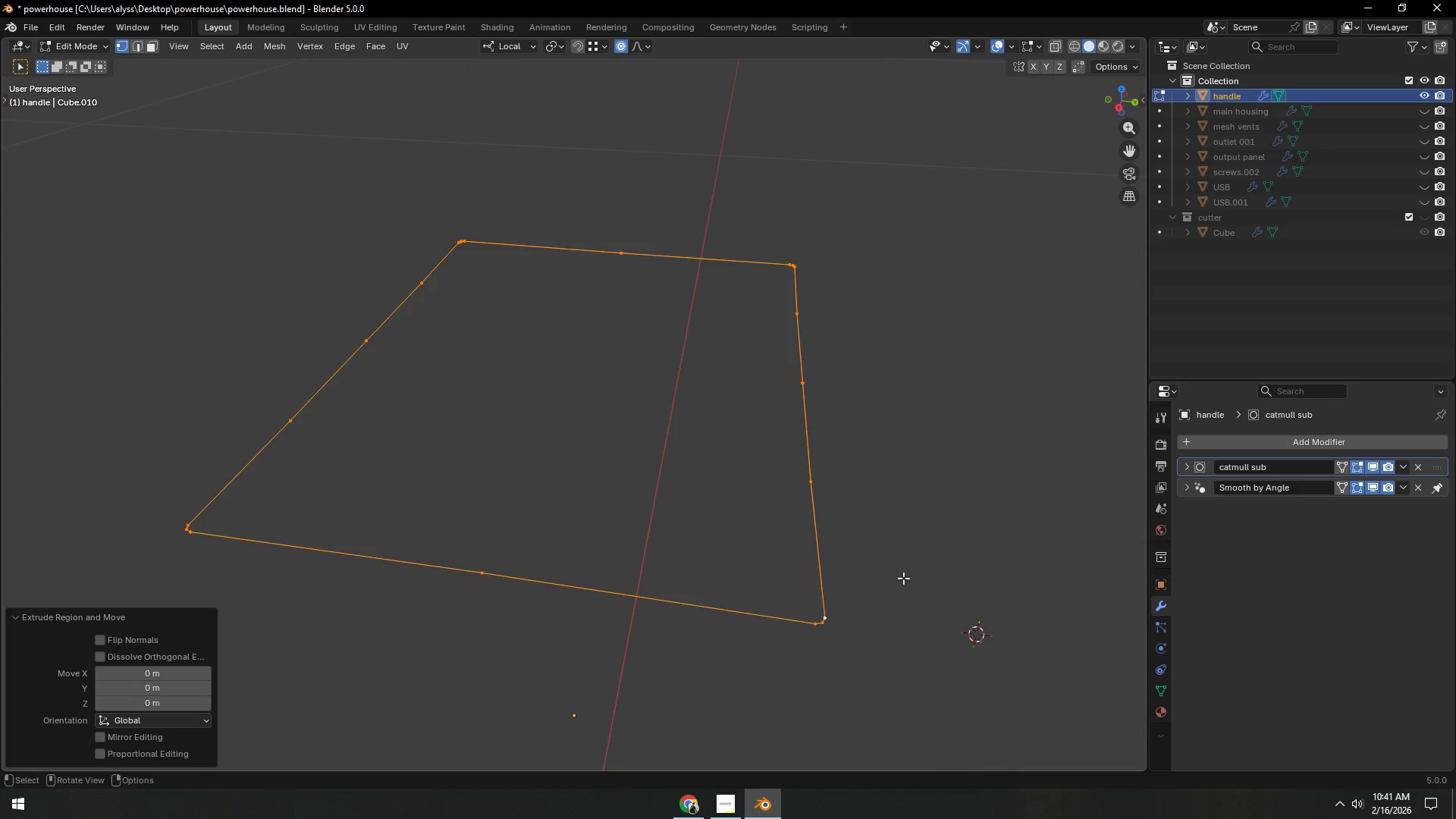 
scroll: coordinate [903, 578], scroll_direction: down, amount: 1.0
 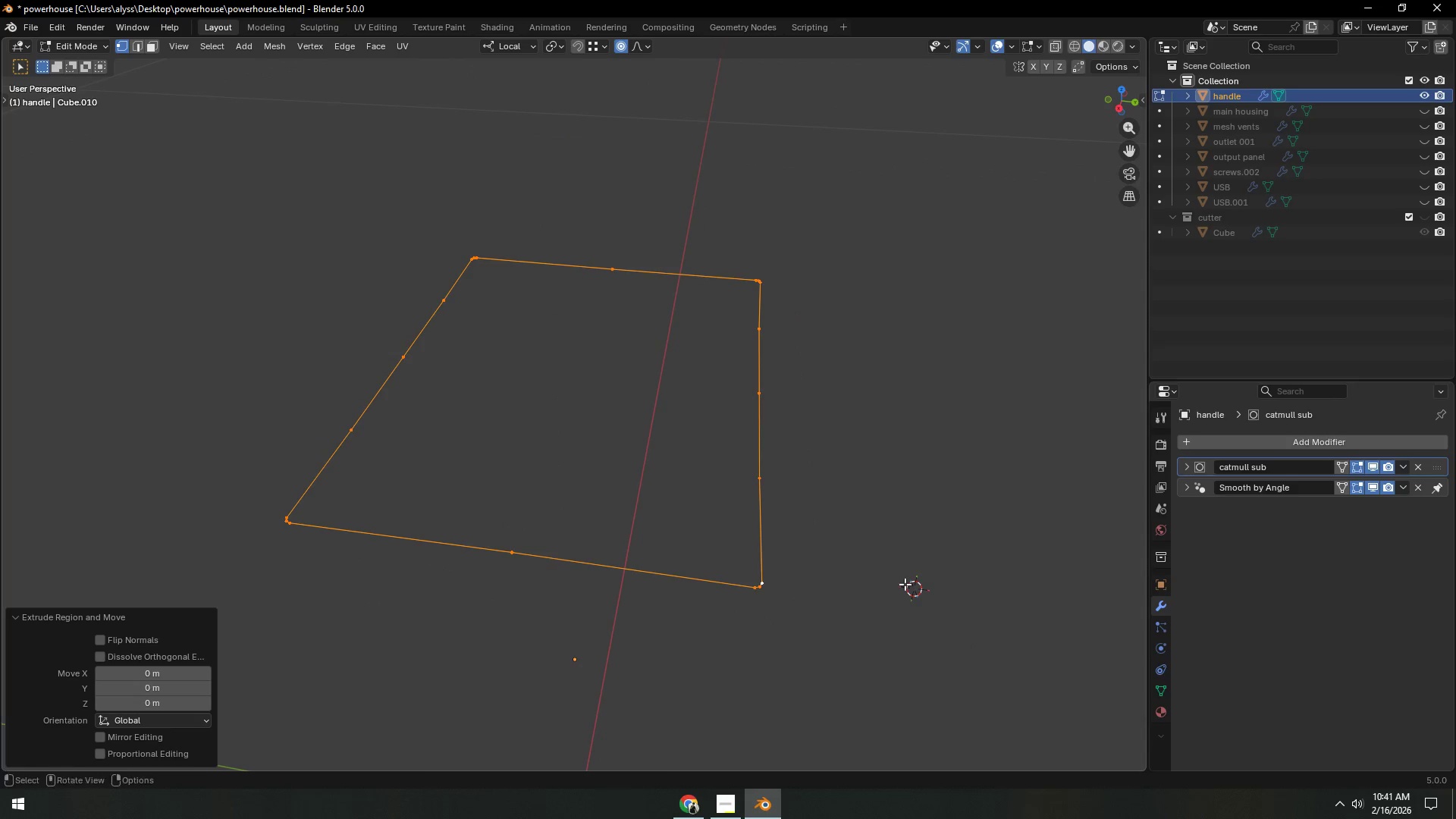 
type(sx)
 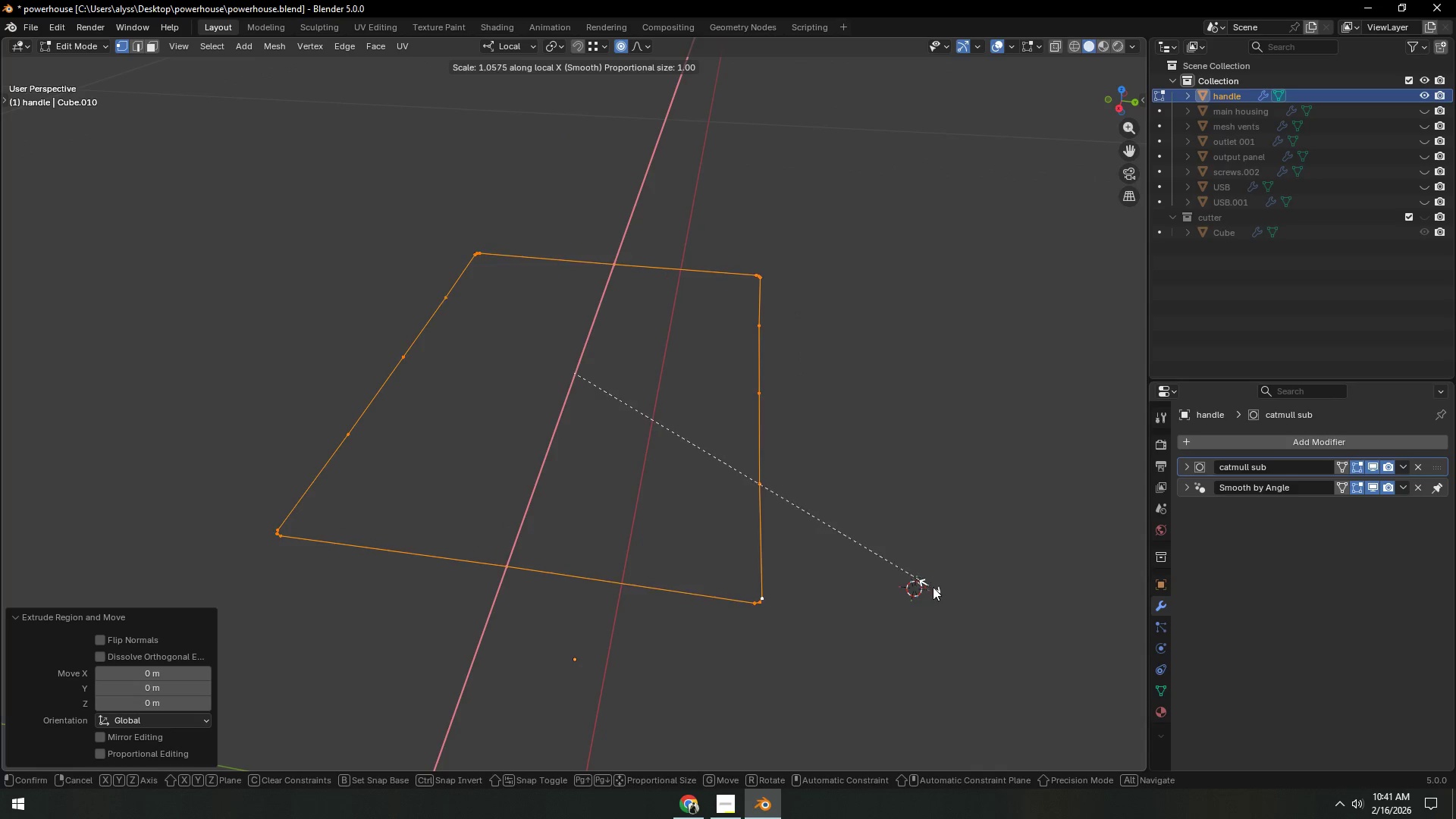 
right_click([966, 588])
 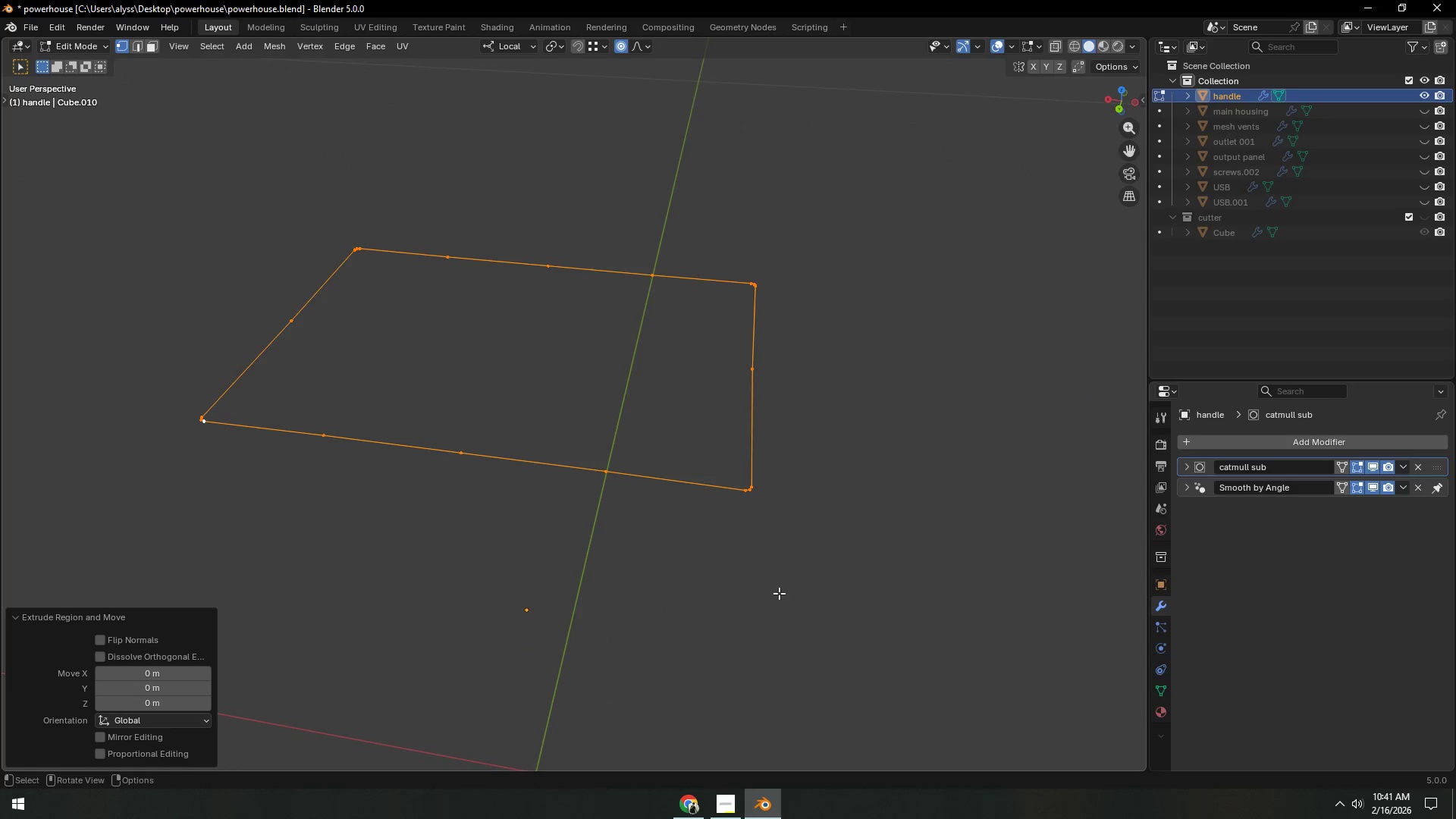 
key(G)
 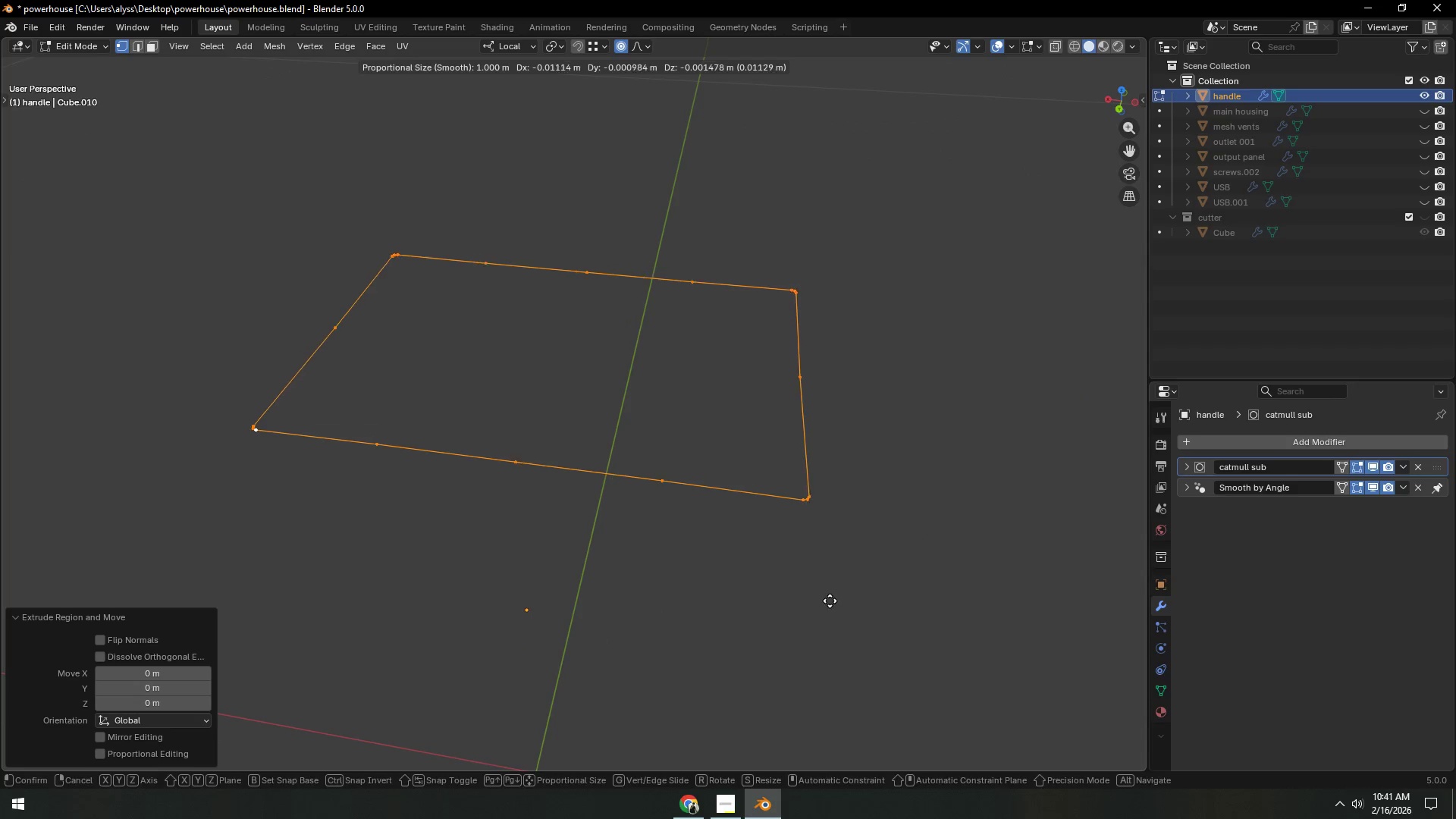 
right_click([802, 601])
 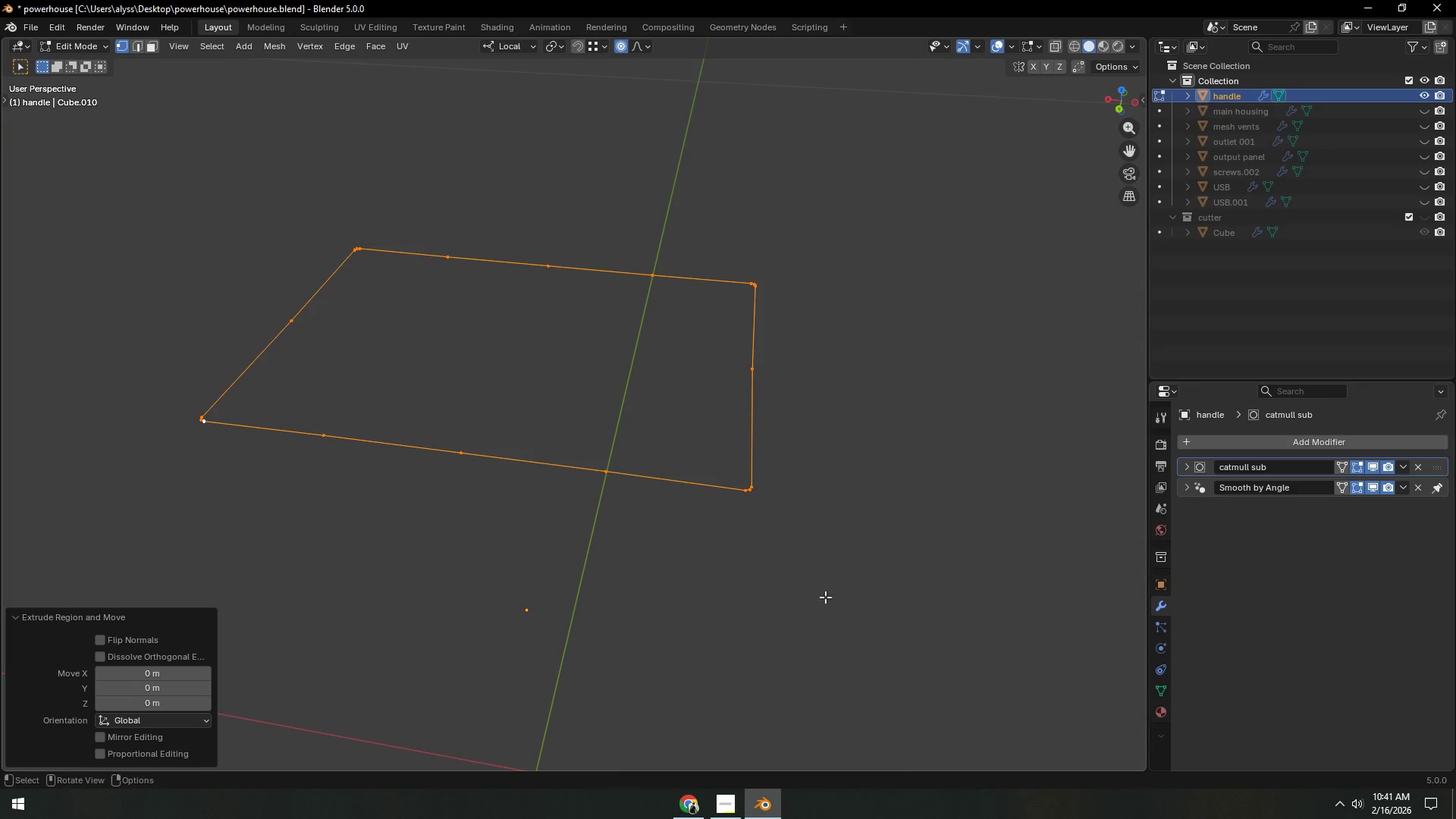 
key(E)
 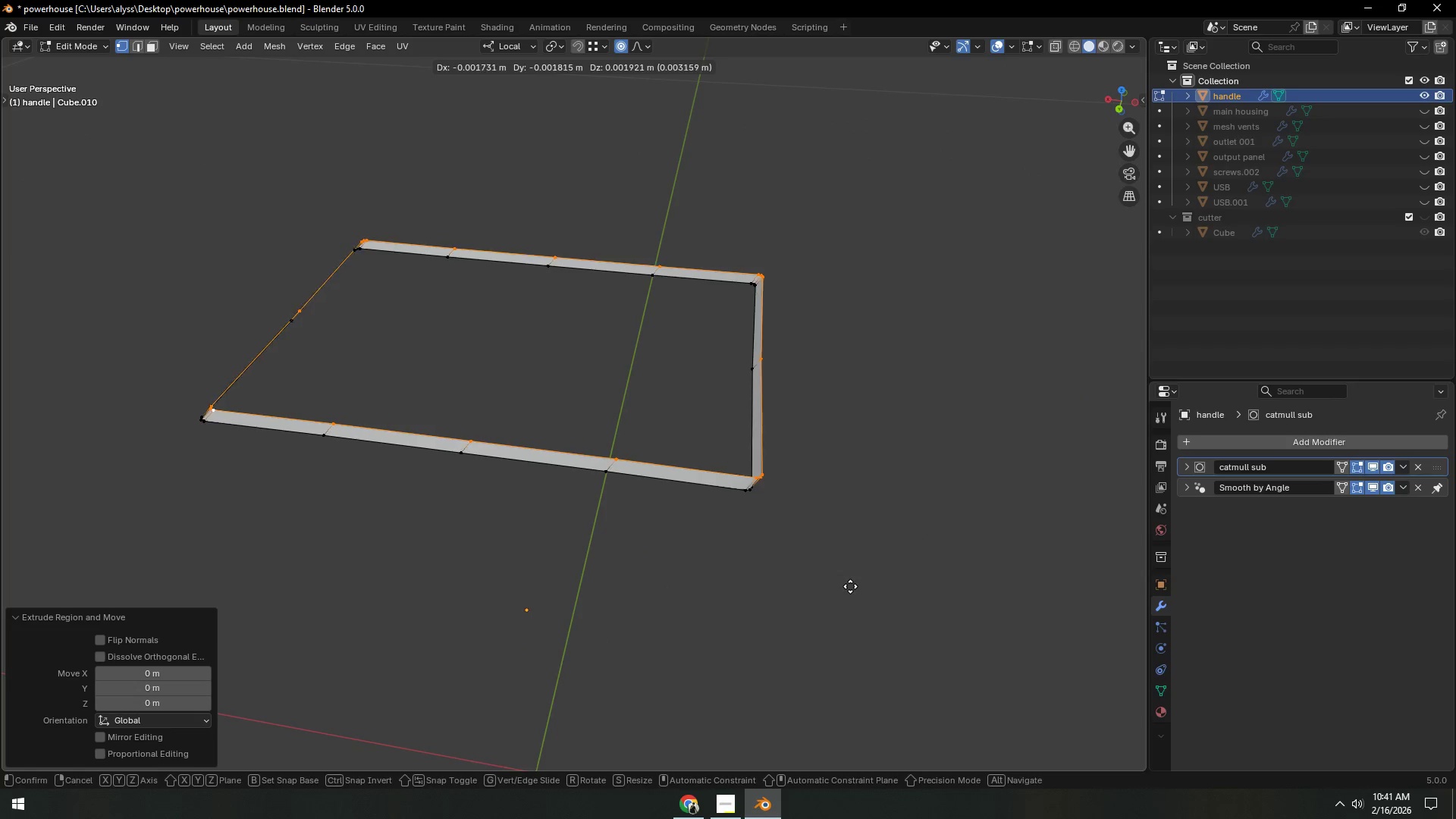 
right_click([844, 588])
 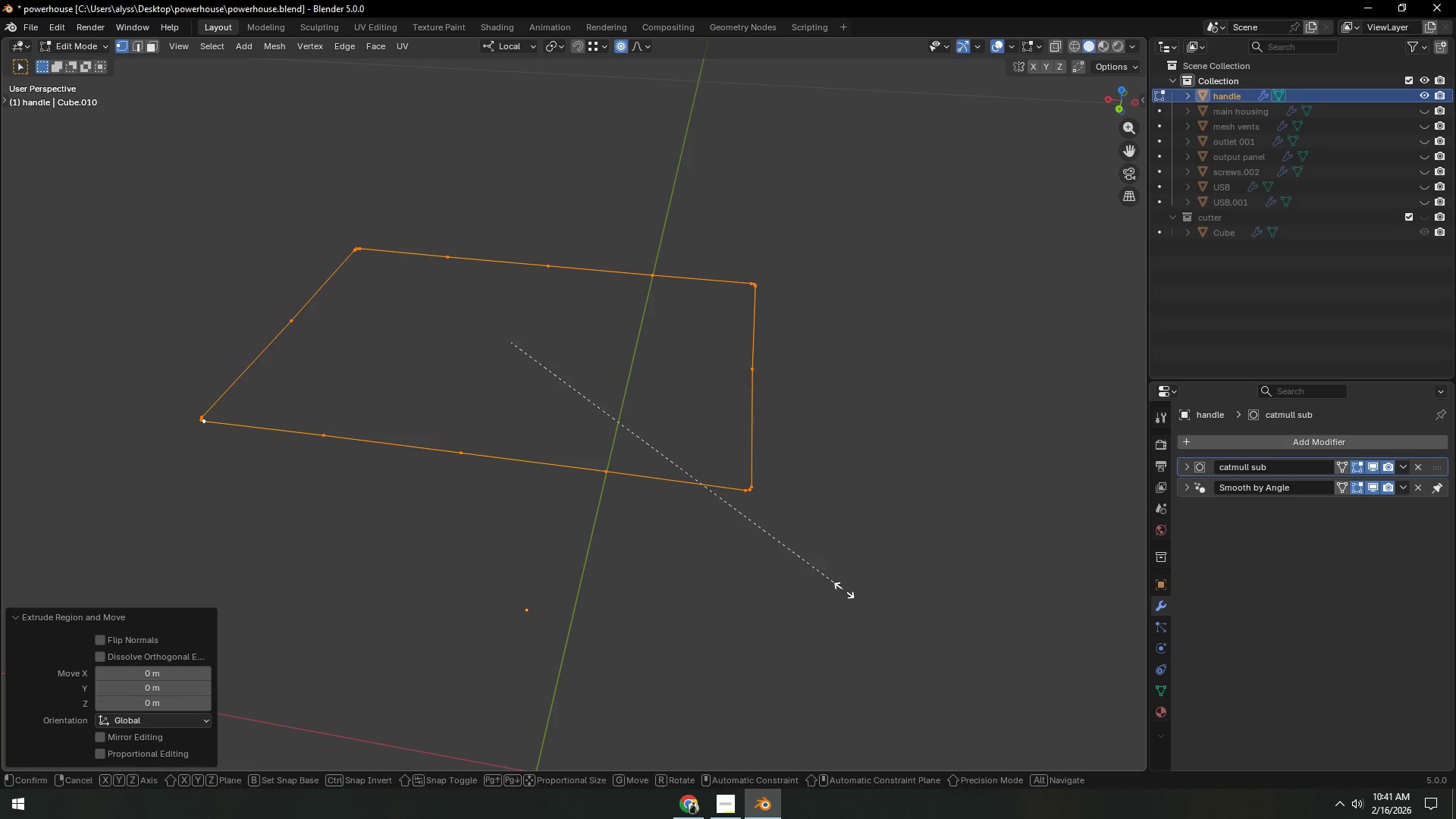 
type(sx)
 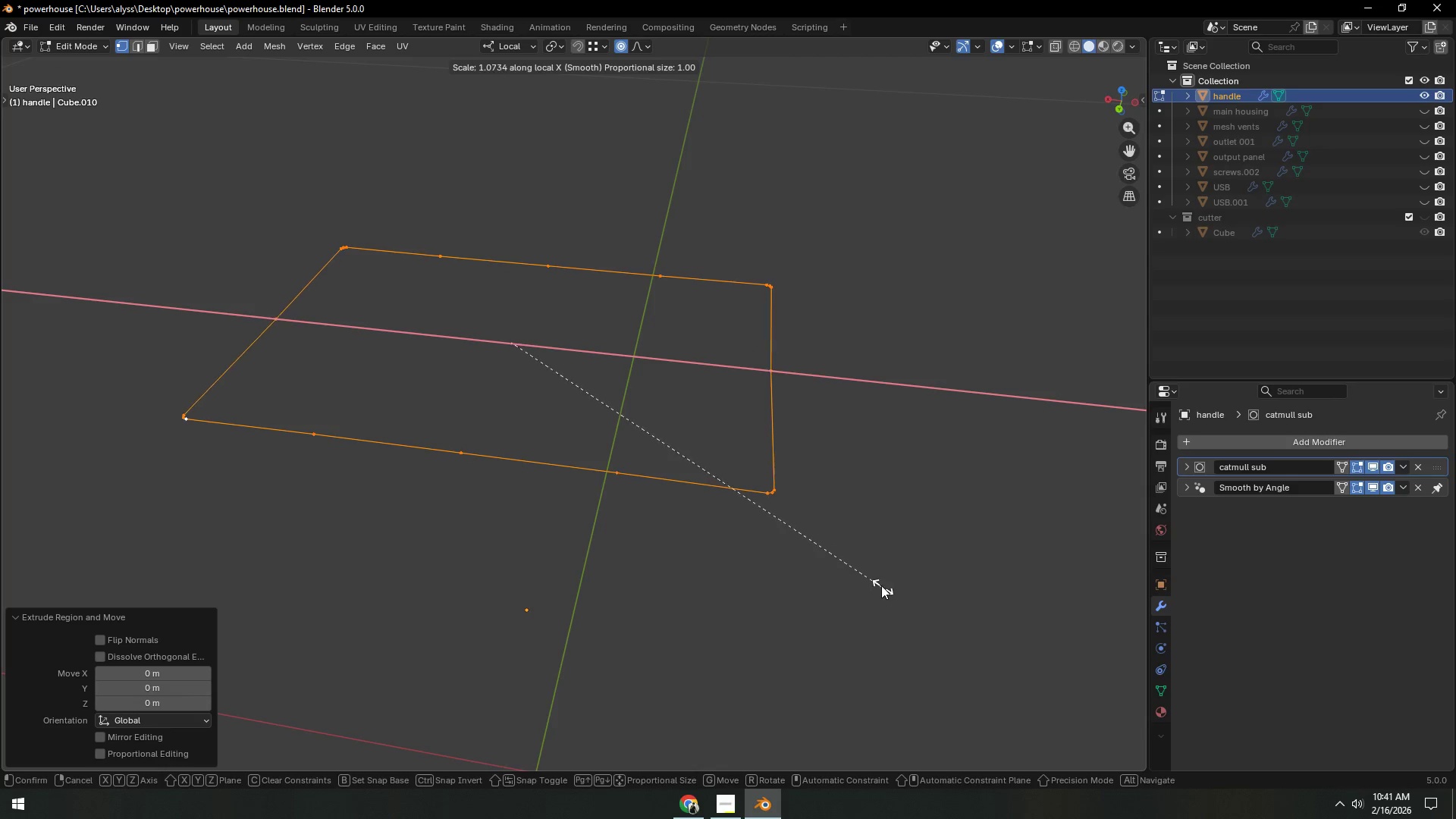 
right_click([870, 573])
 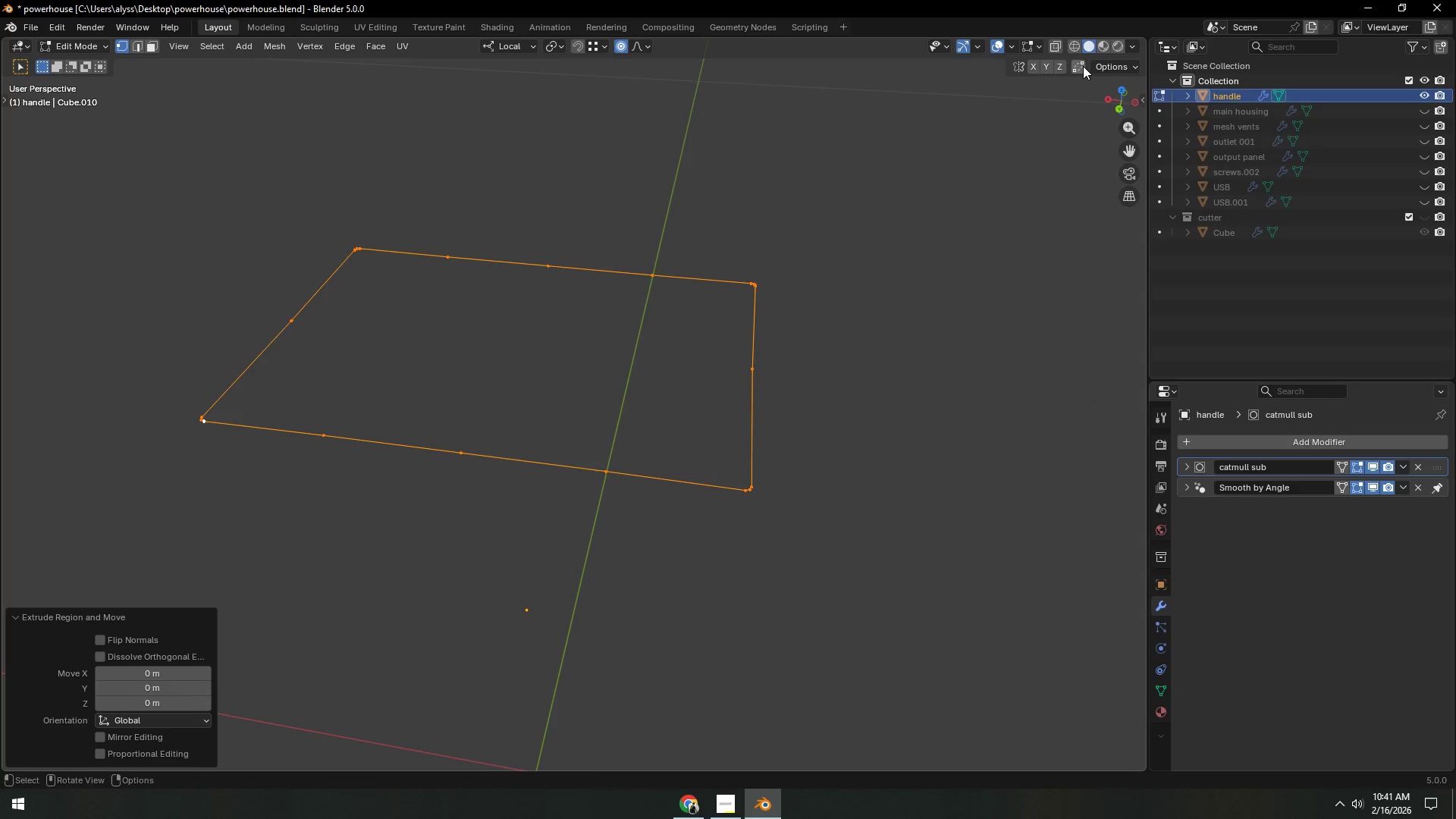 
double_click([1081, 66])
 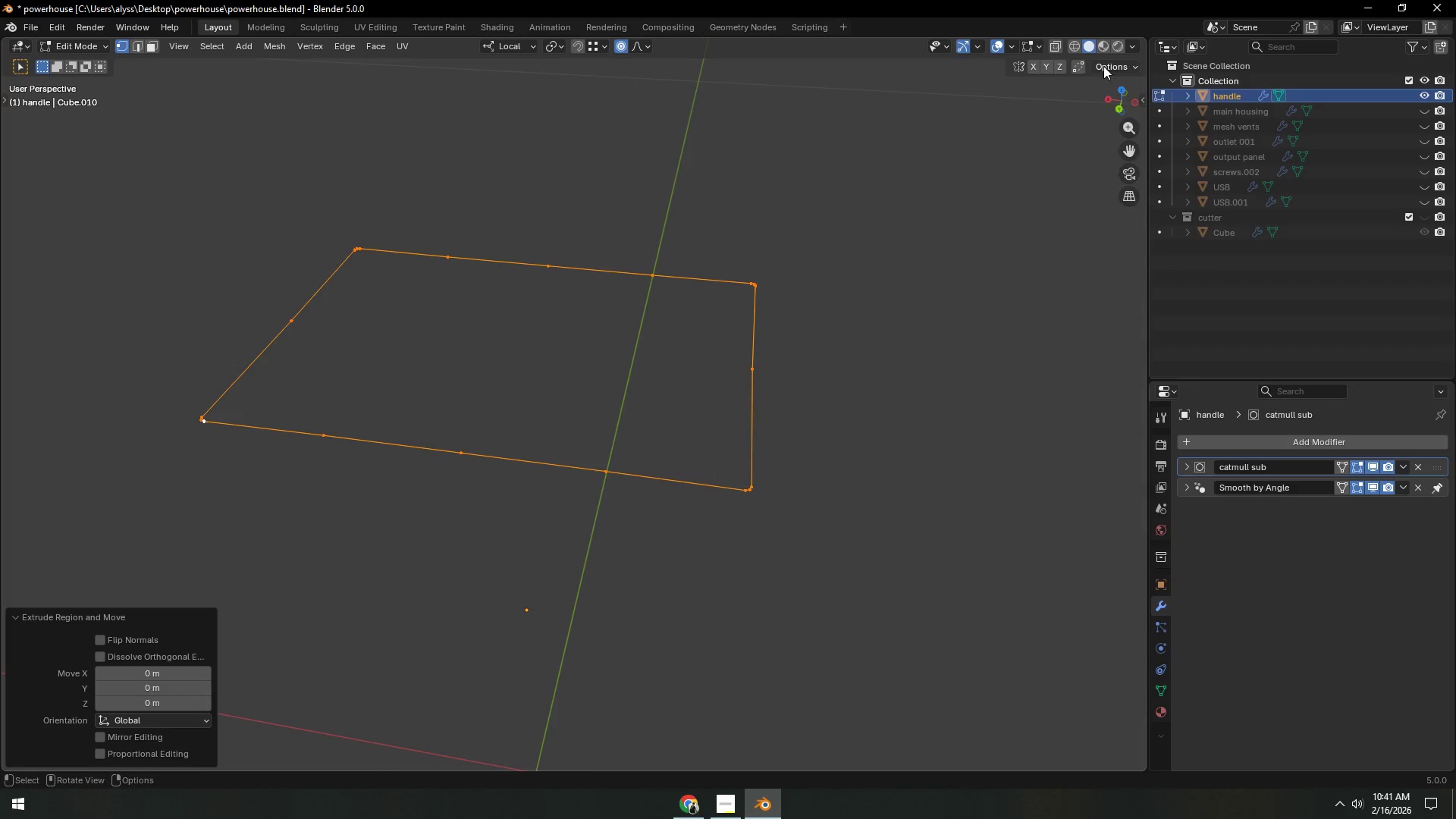 
triple_click([1127, 65])
 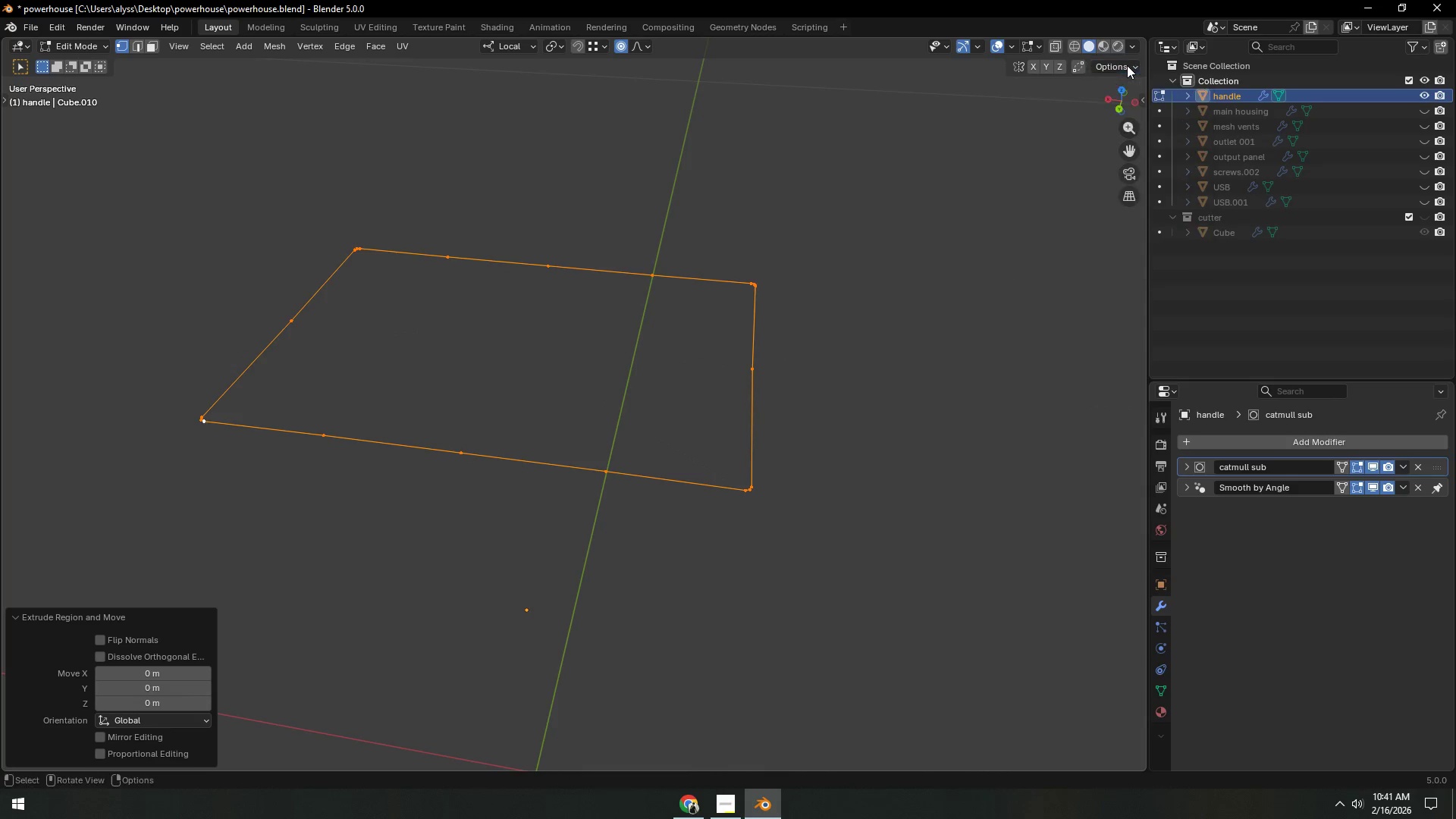 
triple_click([1127, 65])
 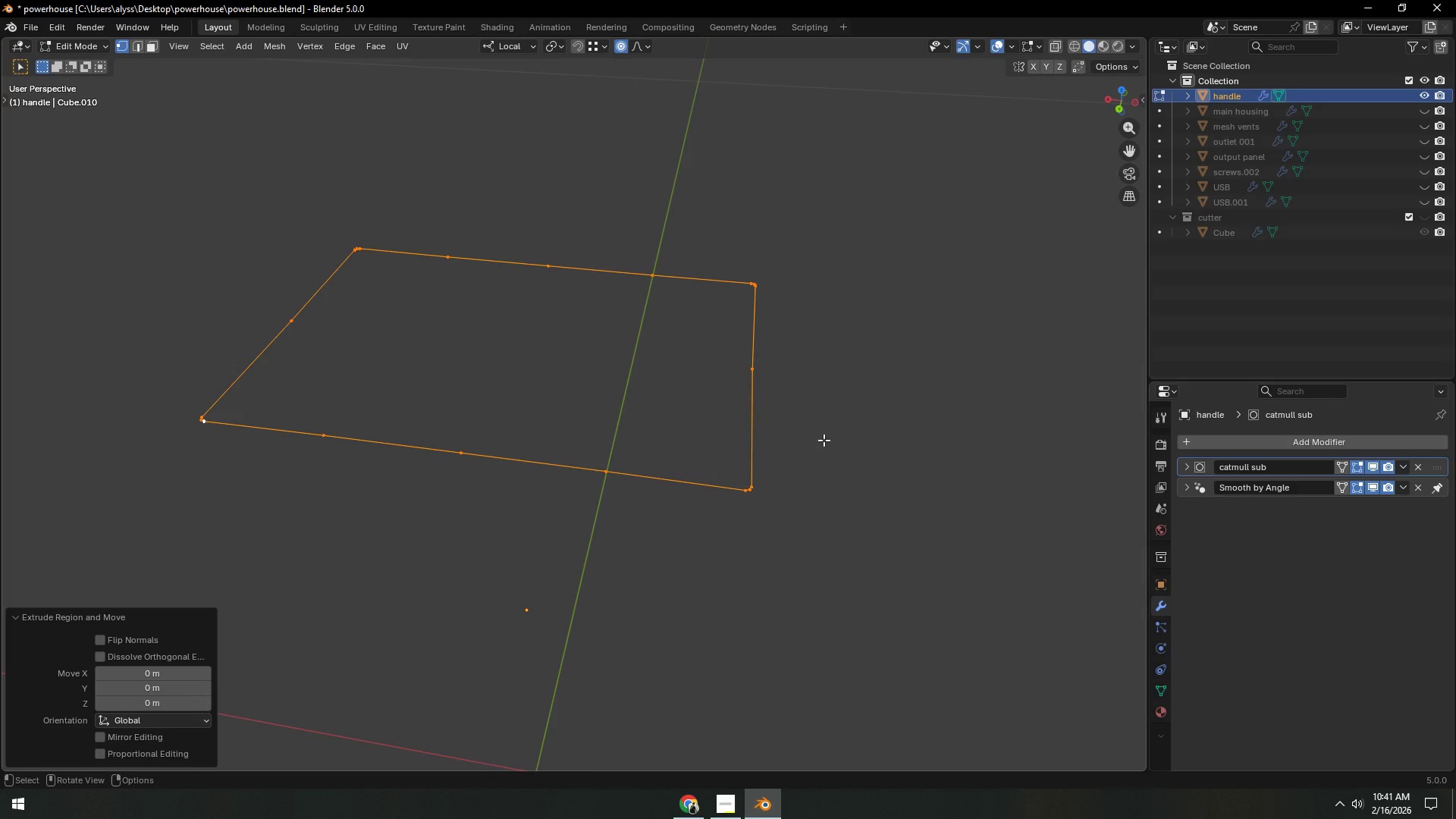 
key(E)
 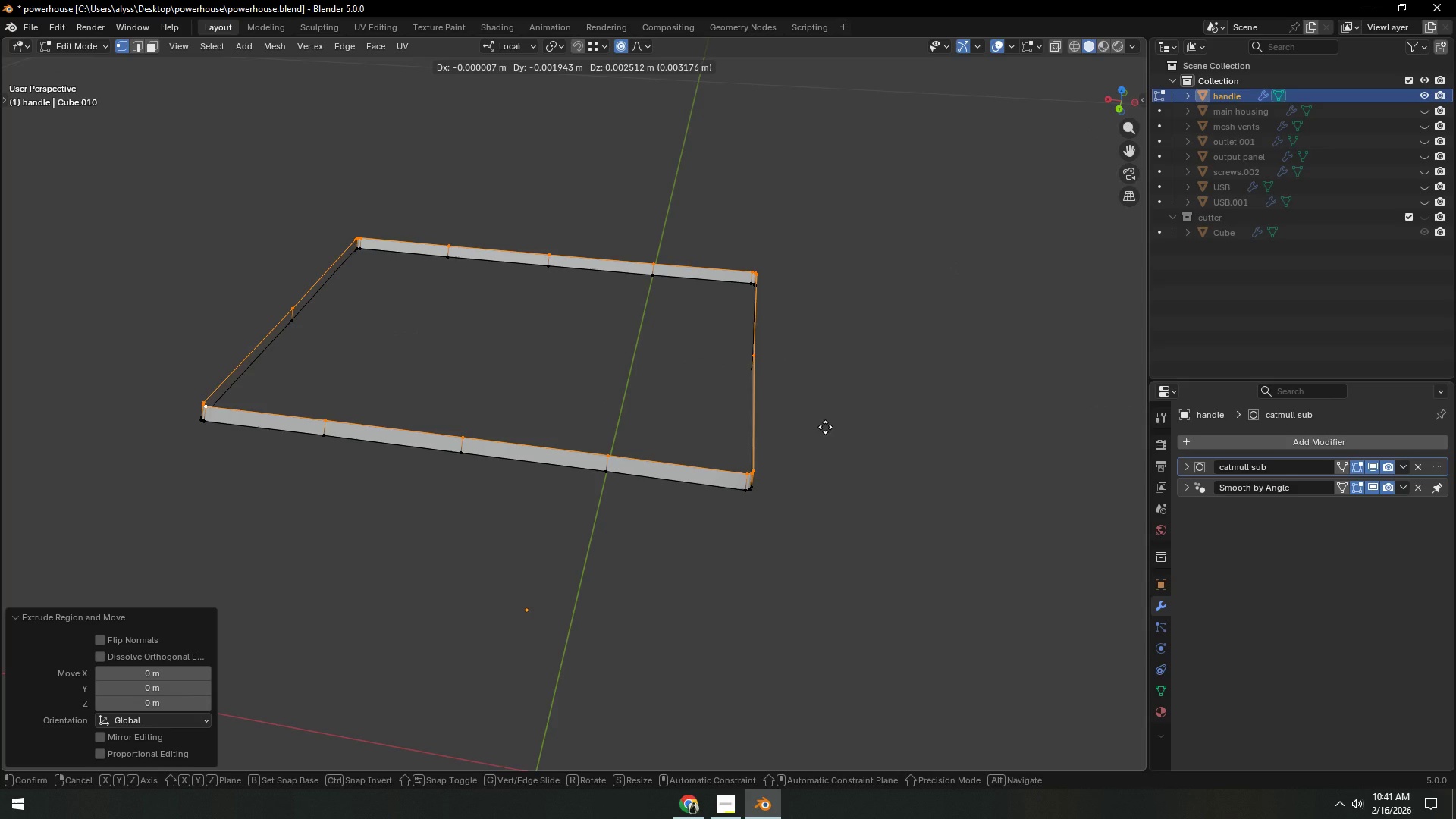 
wait(5.72)
 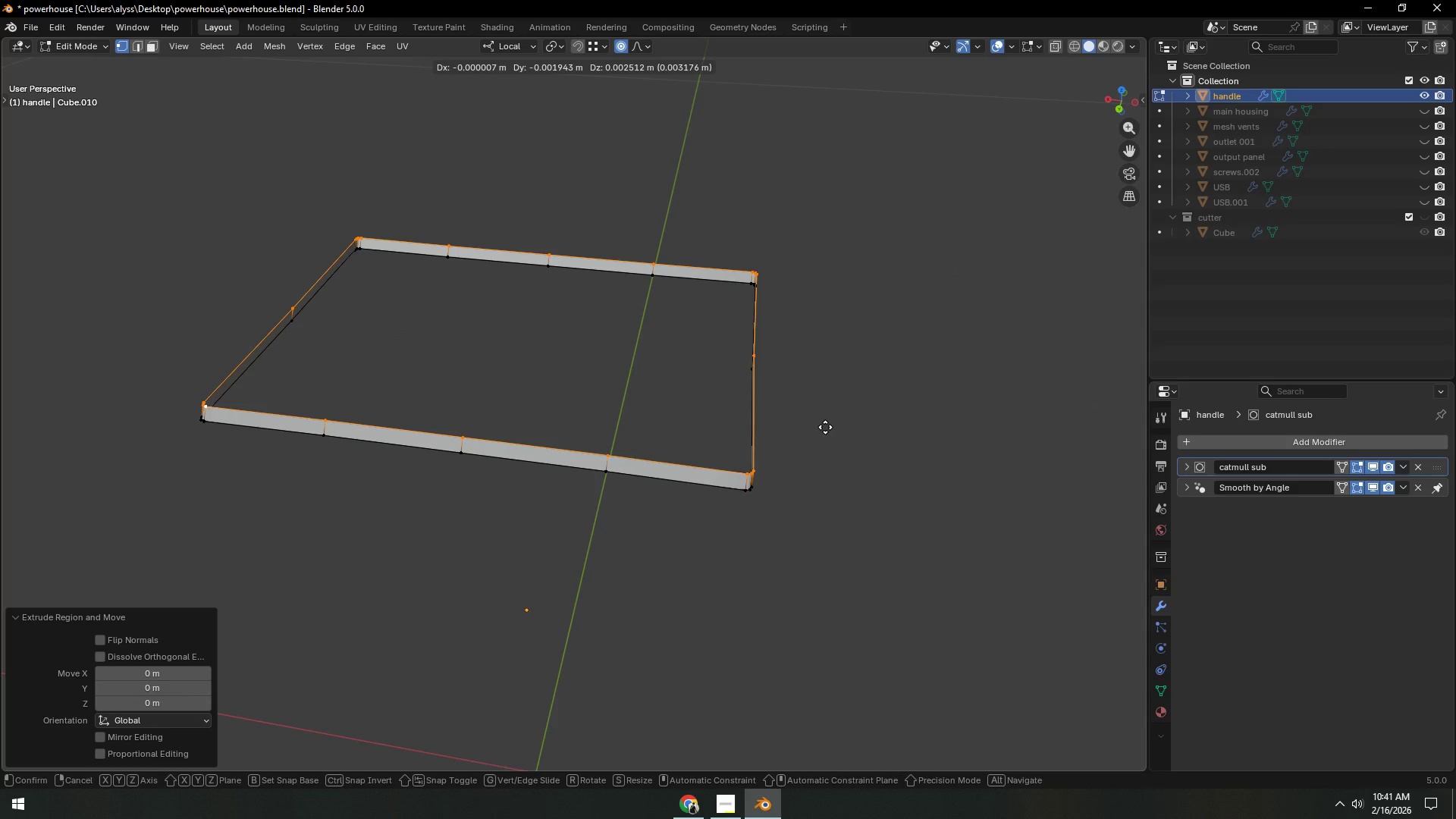 
right_click([825, 427])
 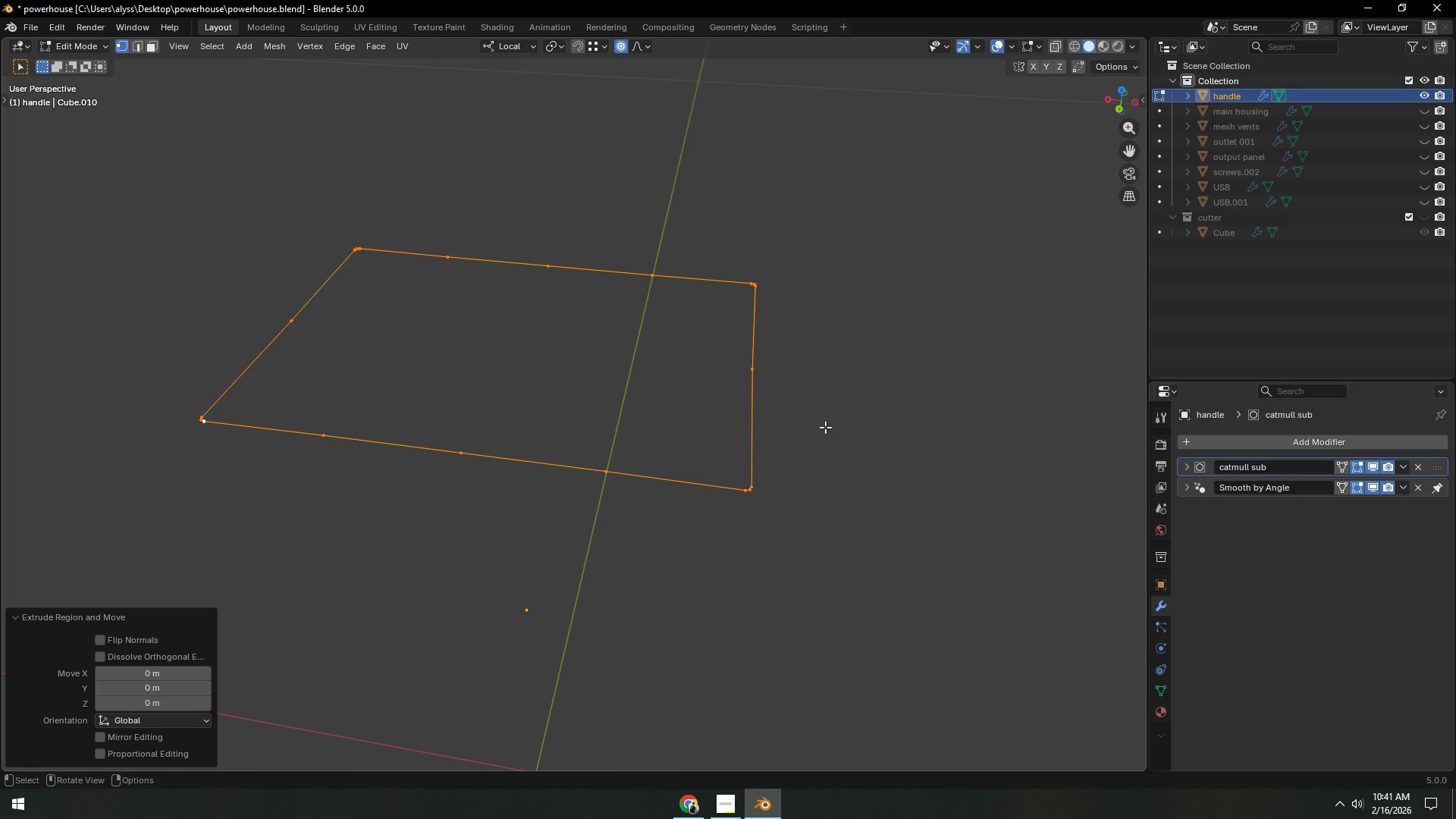 
key(S)
 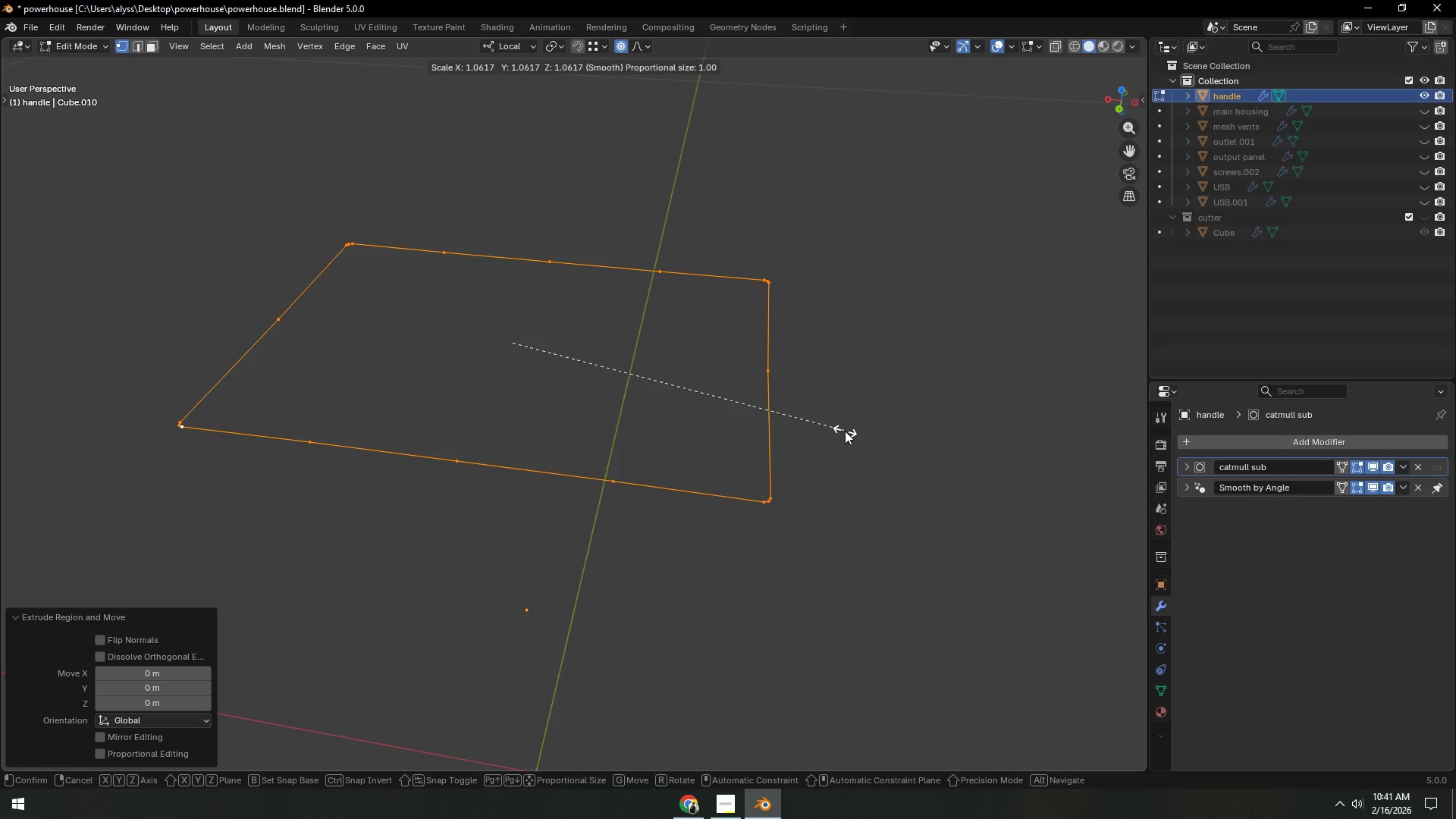 
right_click([845, 431])
 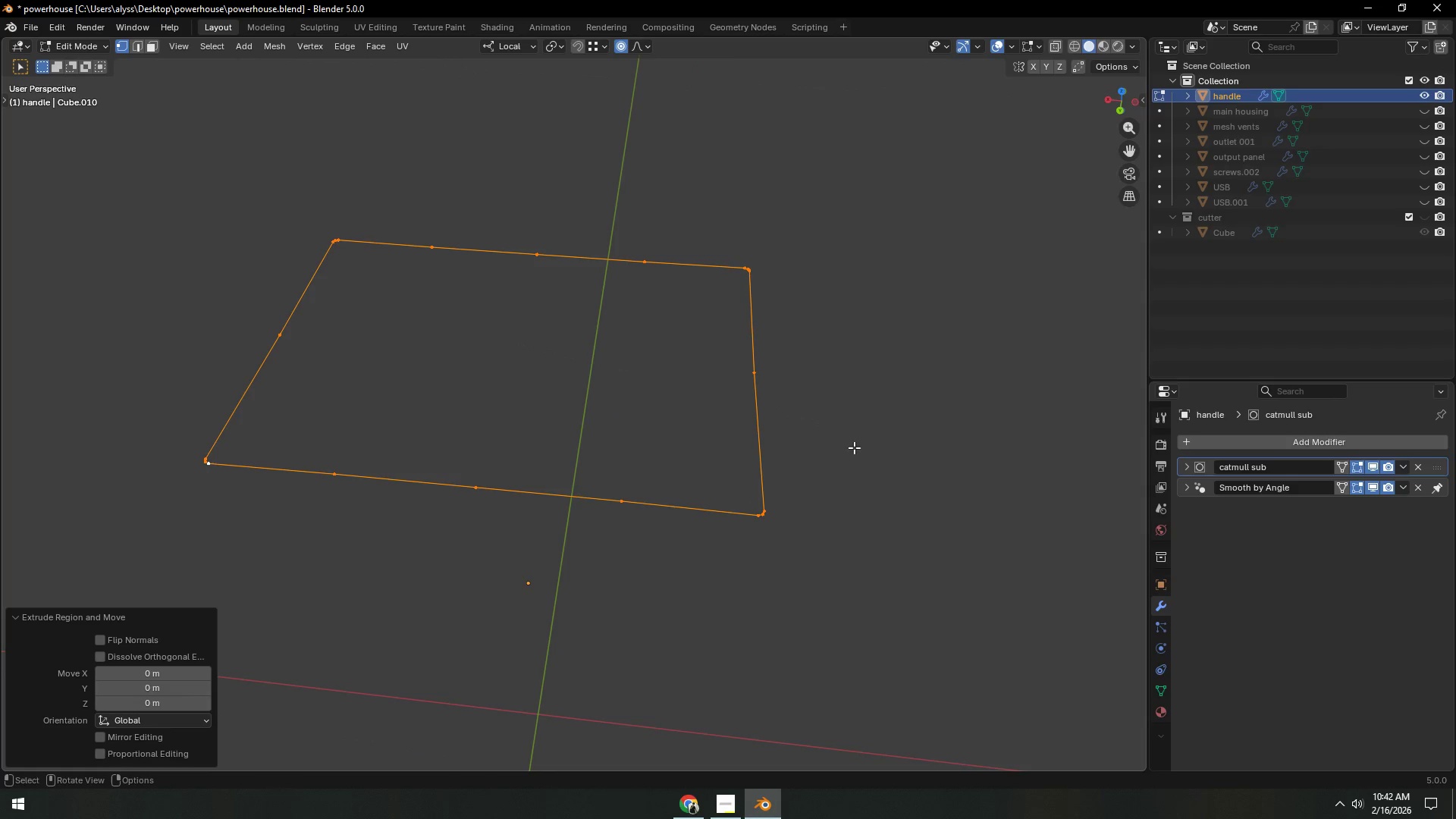 
type(fe)
 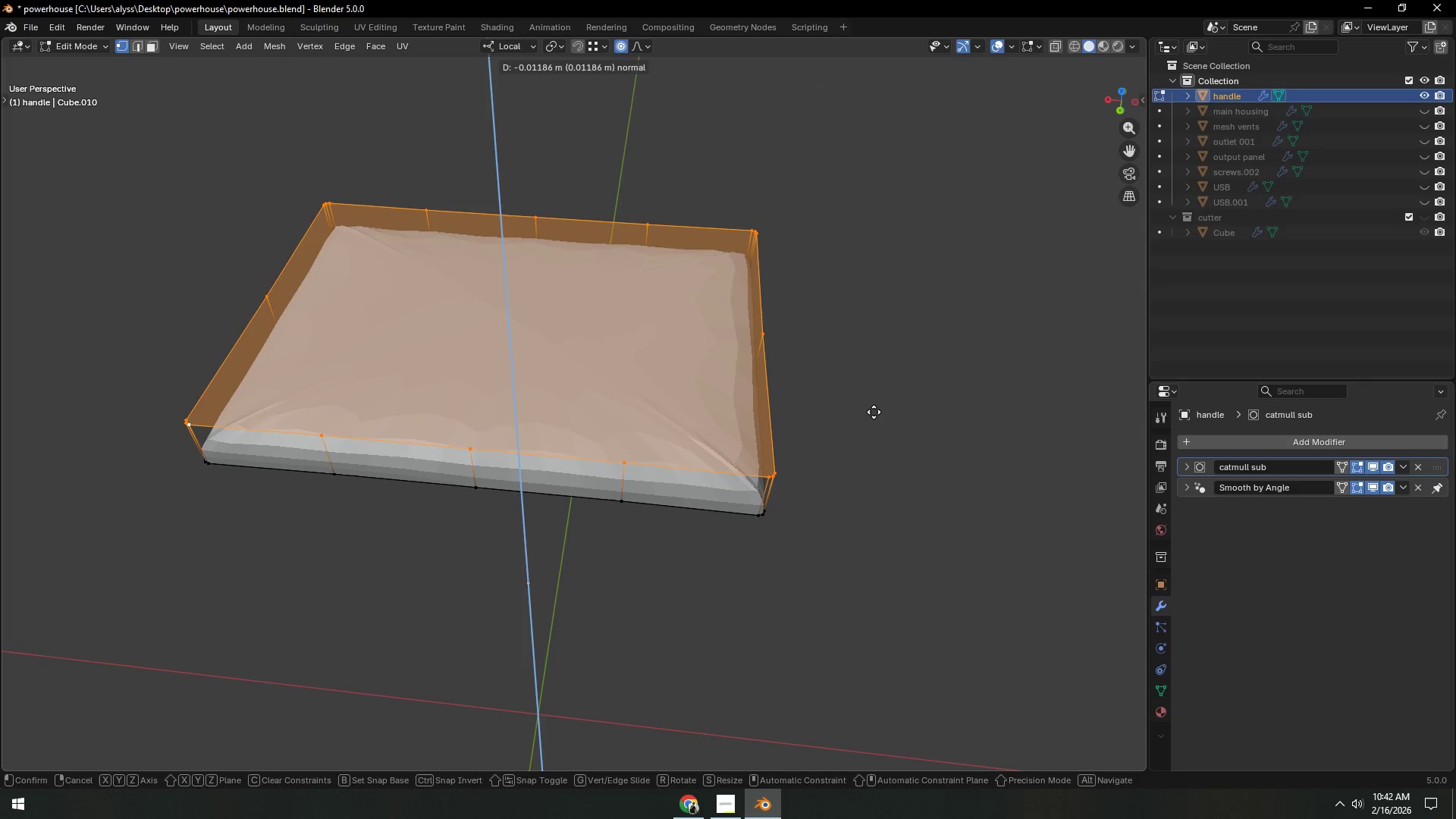 
right_click([874, 410])
 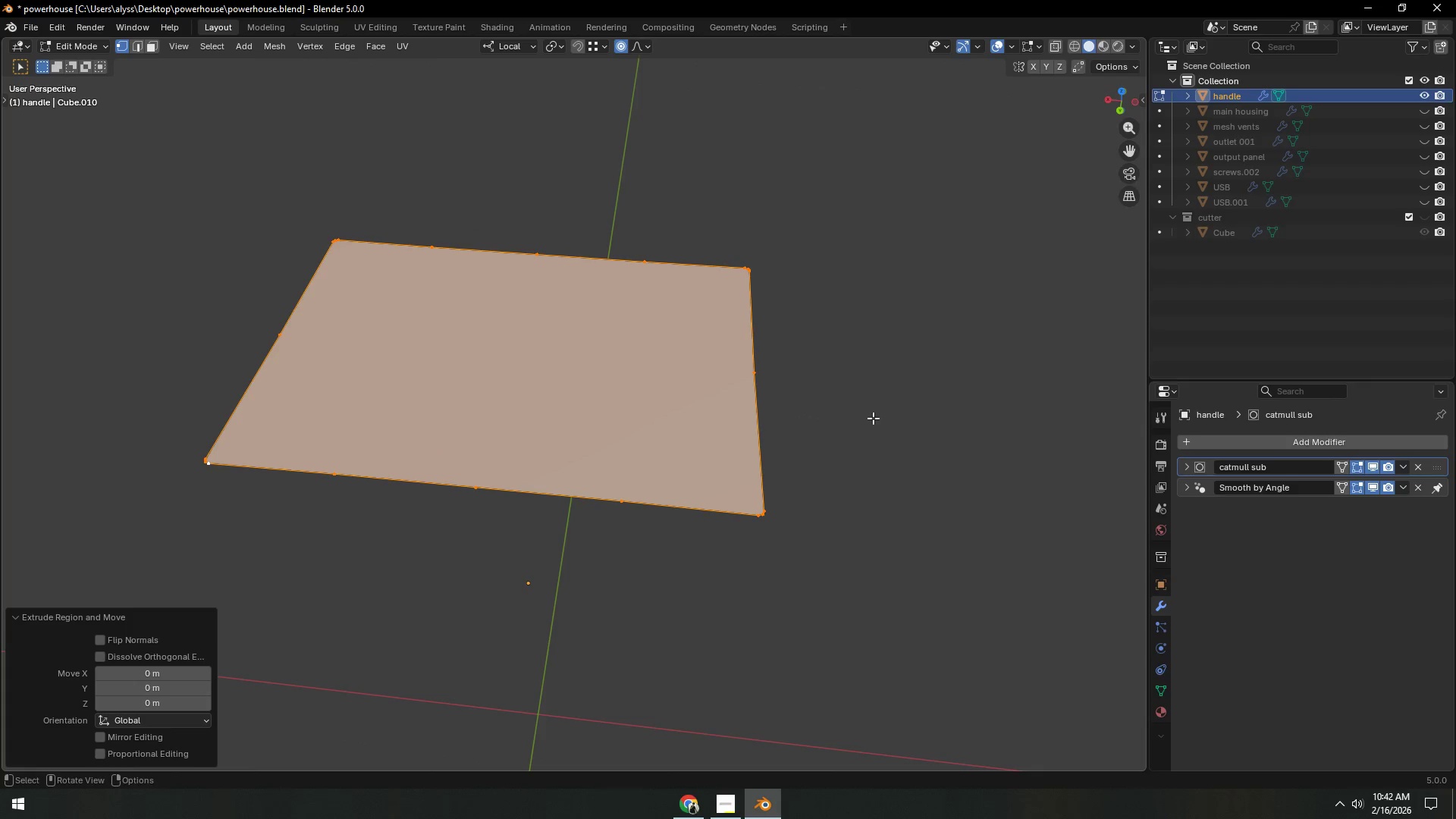 
key(S)
 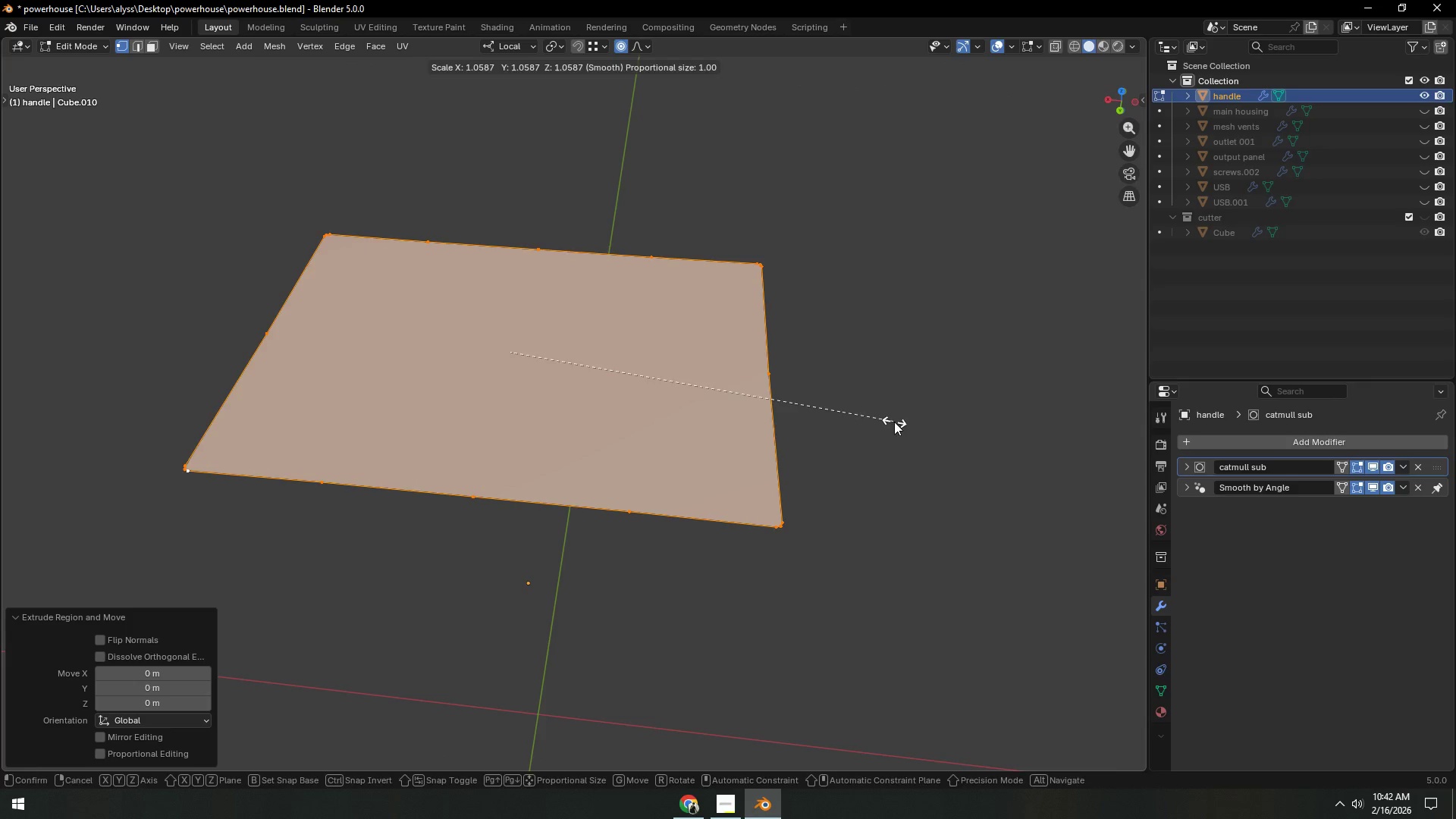 
right_click([894, 422])
 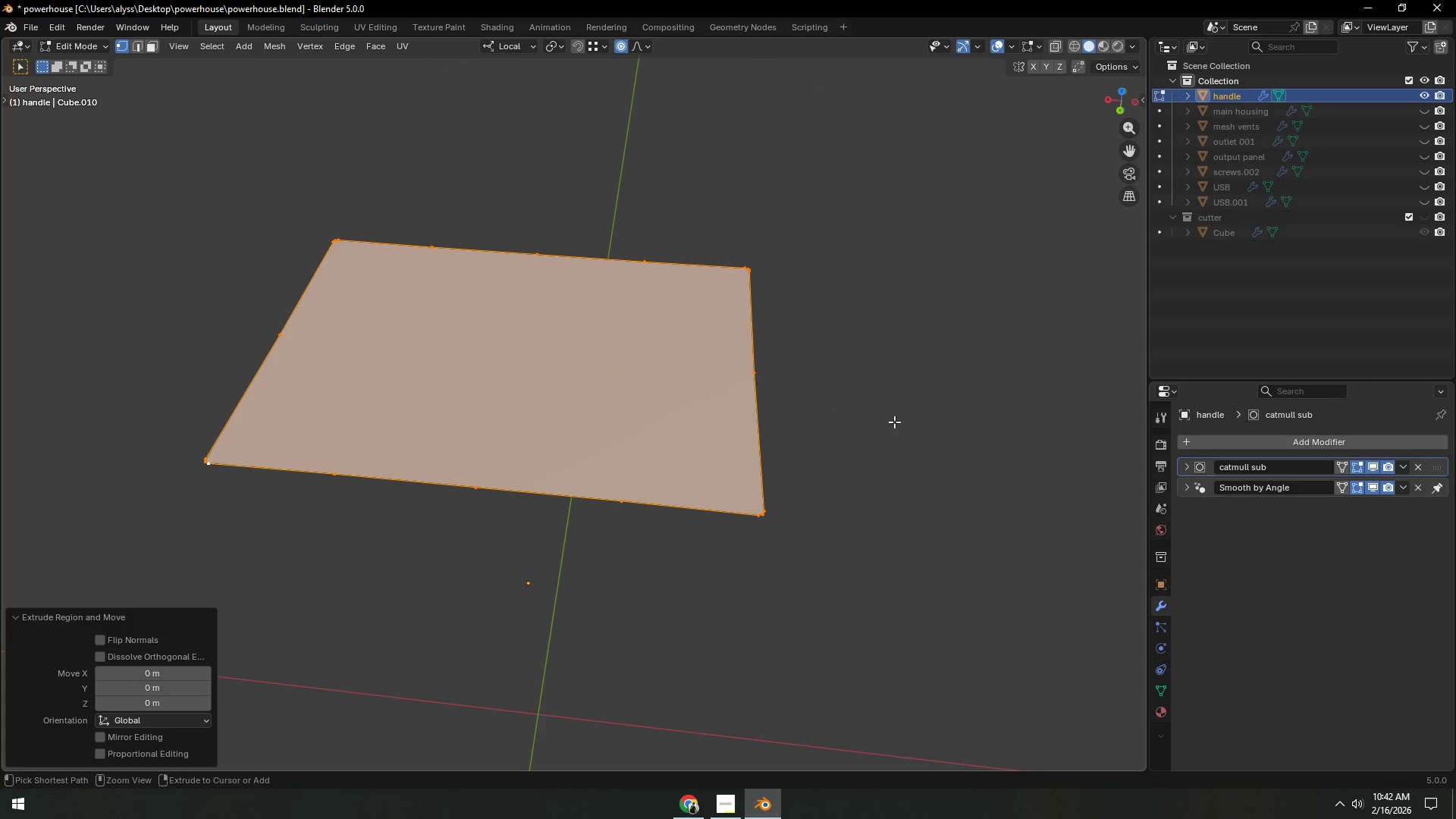 
hold_key(key=ControlLeft, duration=1.5)
 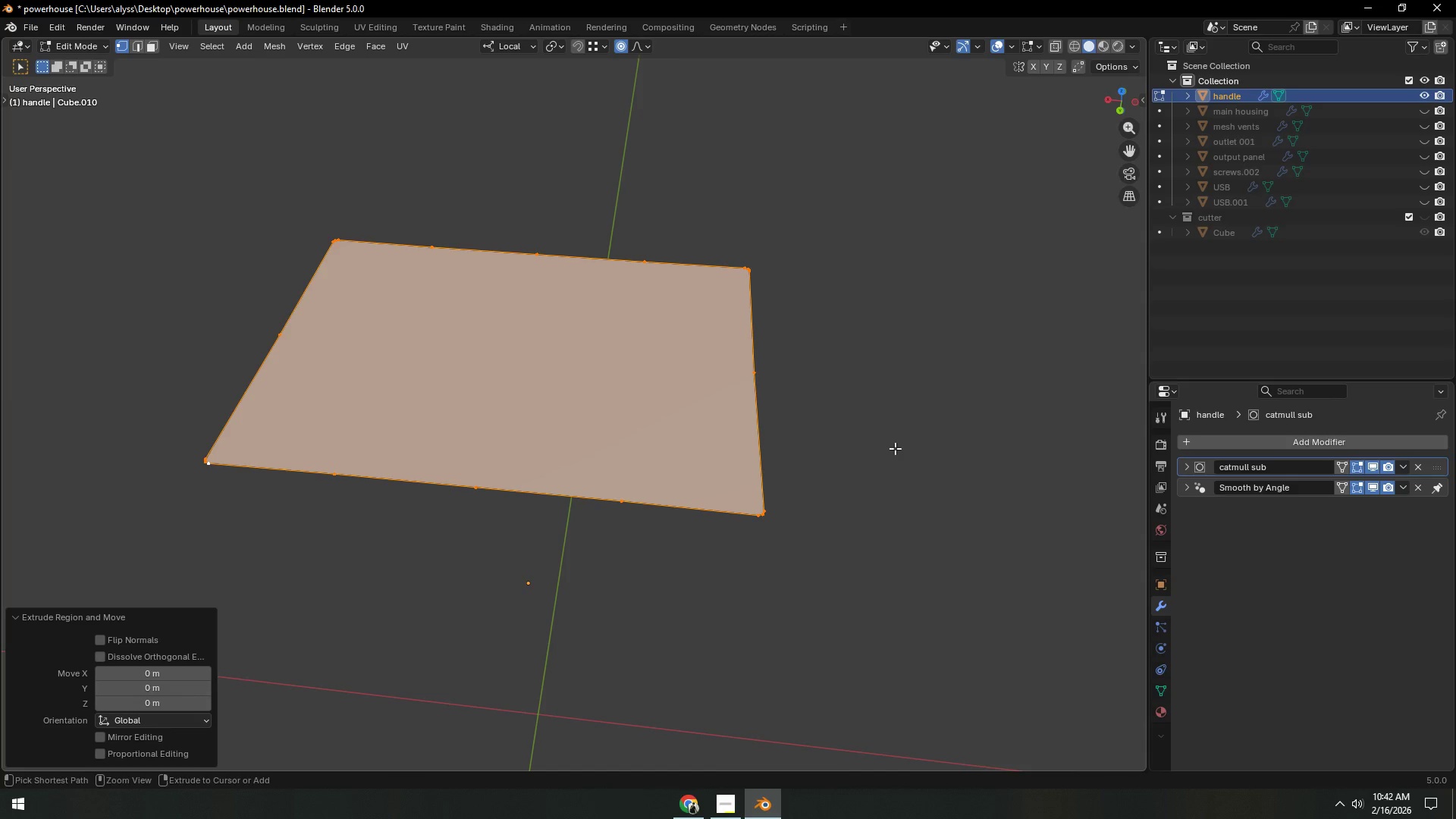 
hold_key(key=ControlLeft, duration=1.52)
 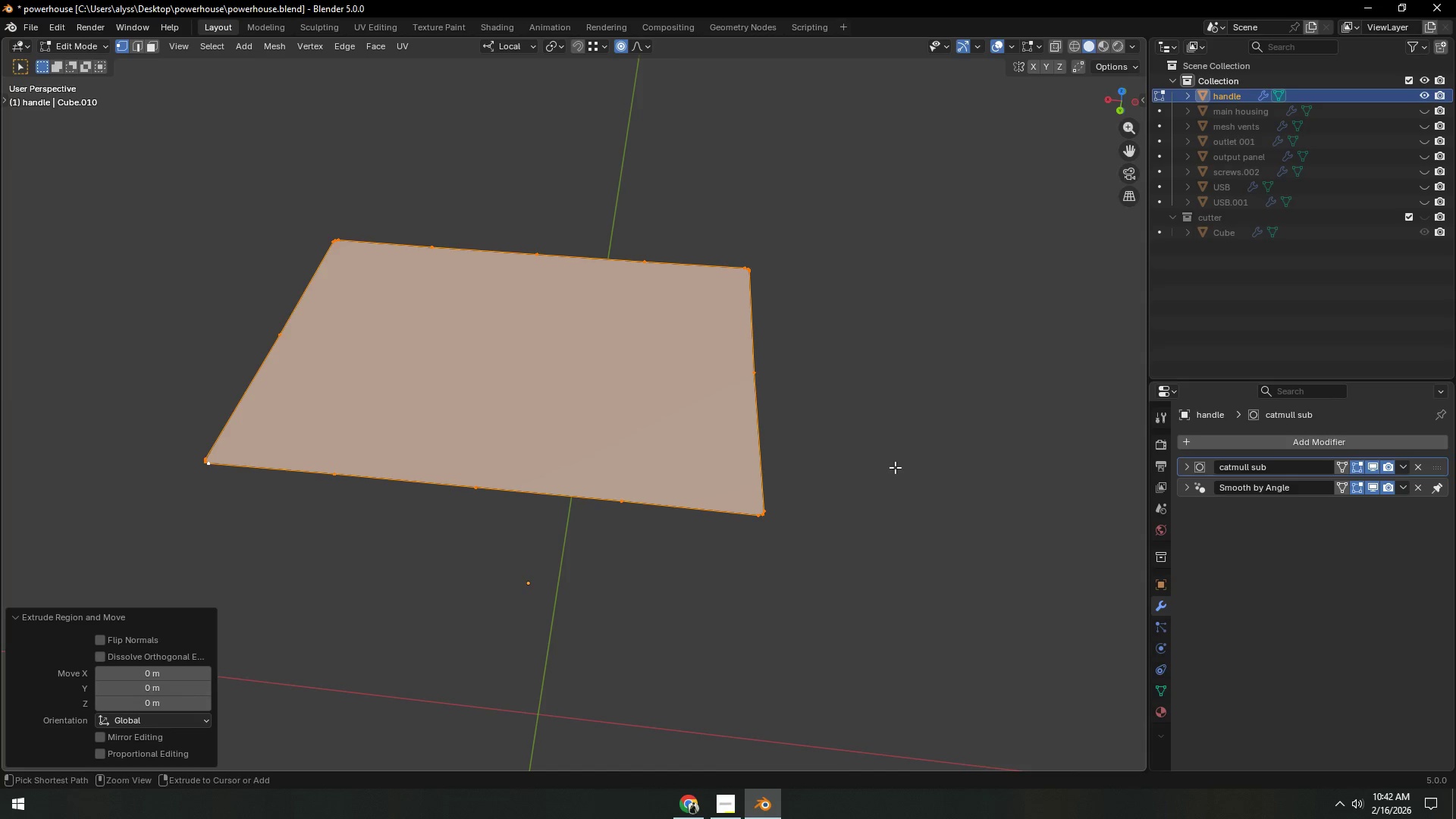 
hold_key(key=ControlLeft, duration=1.51)
 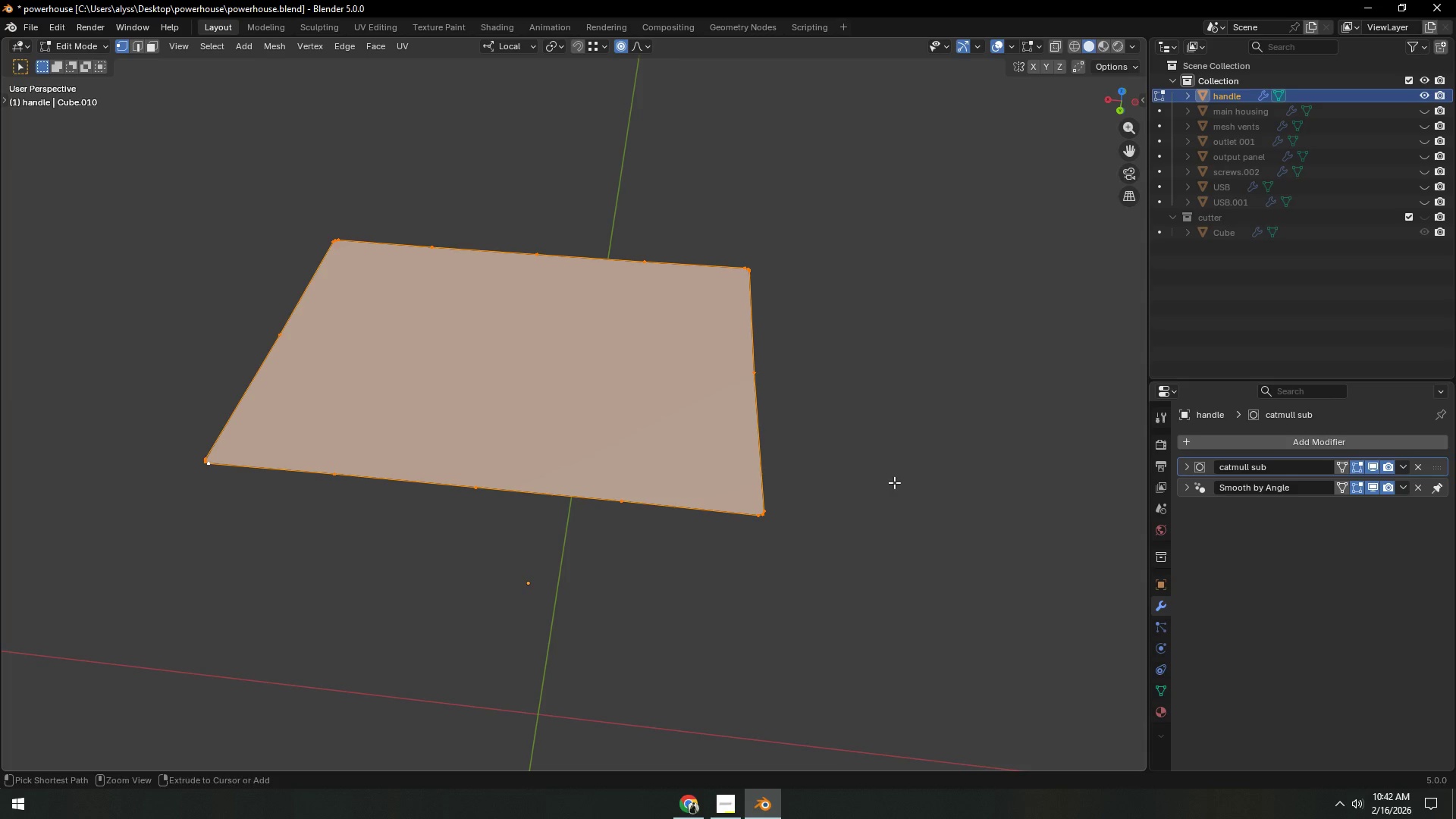 
key(Control+Z)
 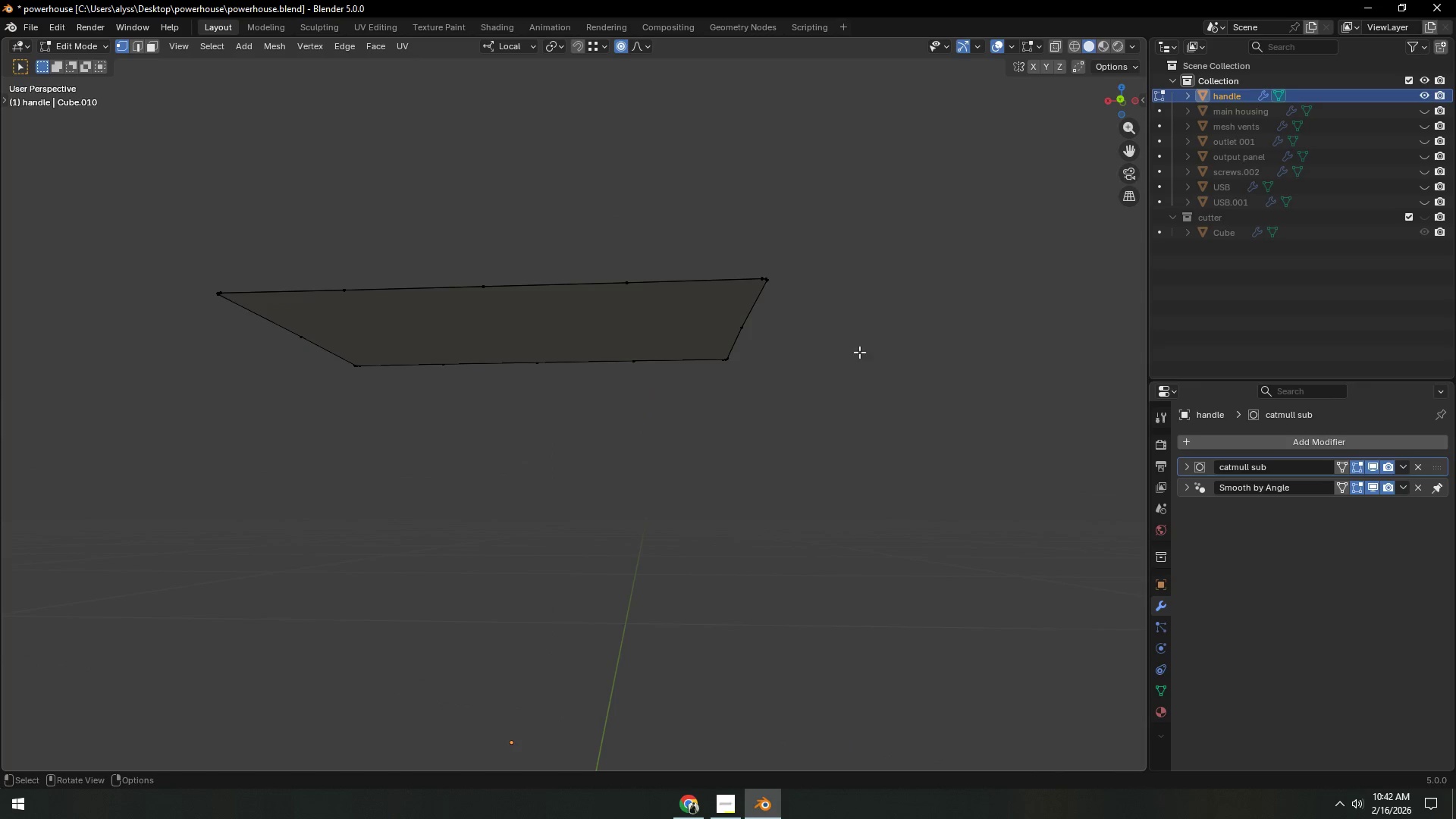 
left_click([660, 279])
 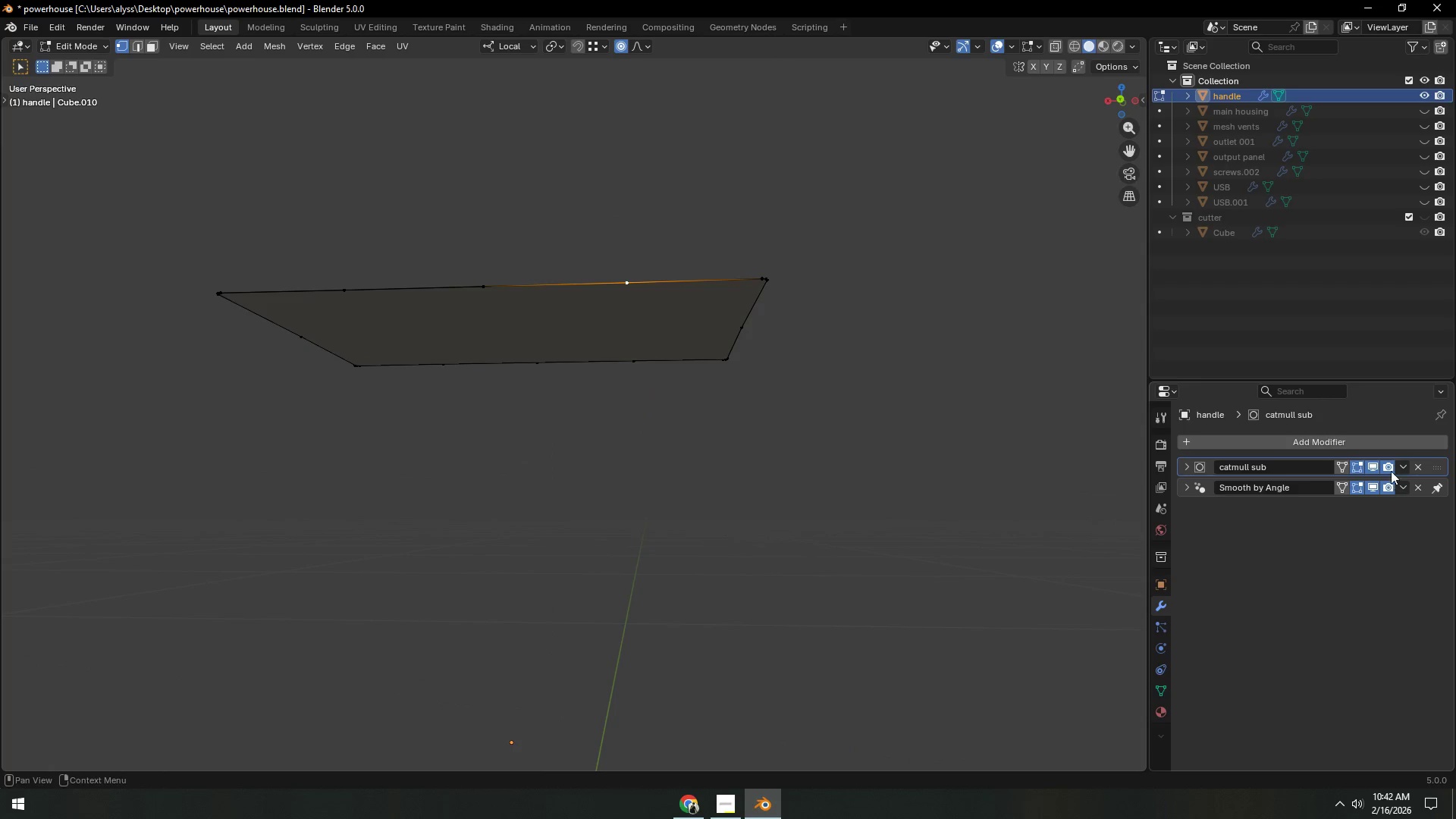 
left_click([1373, 467])
 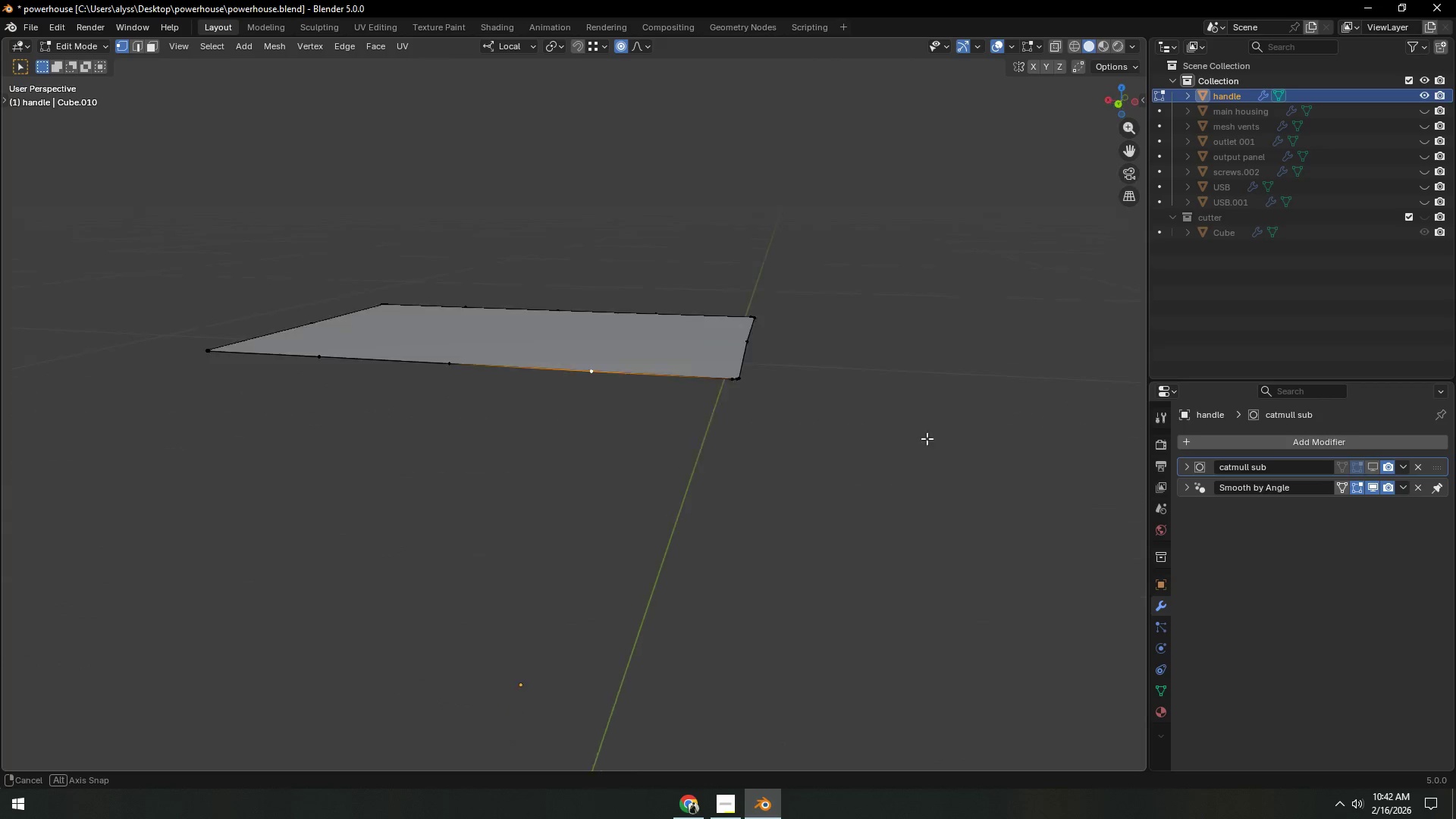 
scroll: coordinate [913, 462], scroll_direction: up, amount: 2.0
 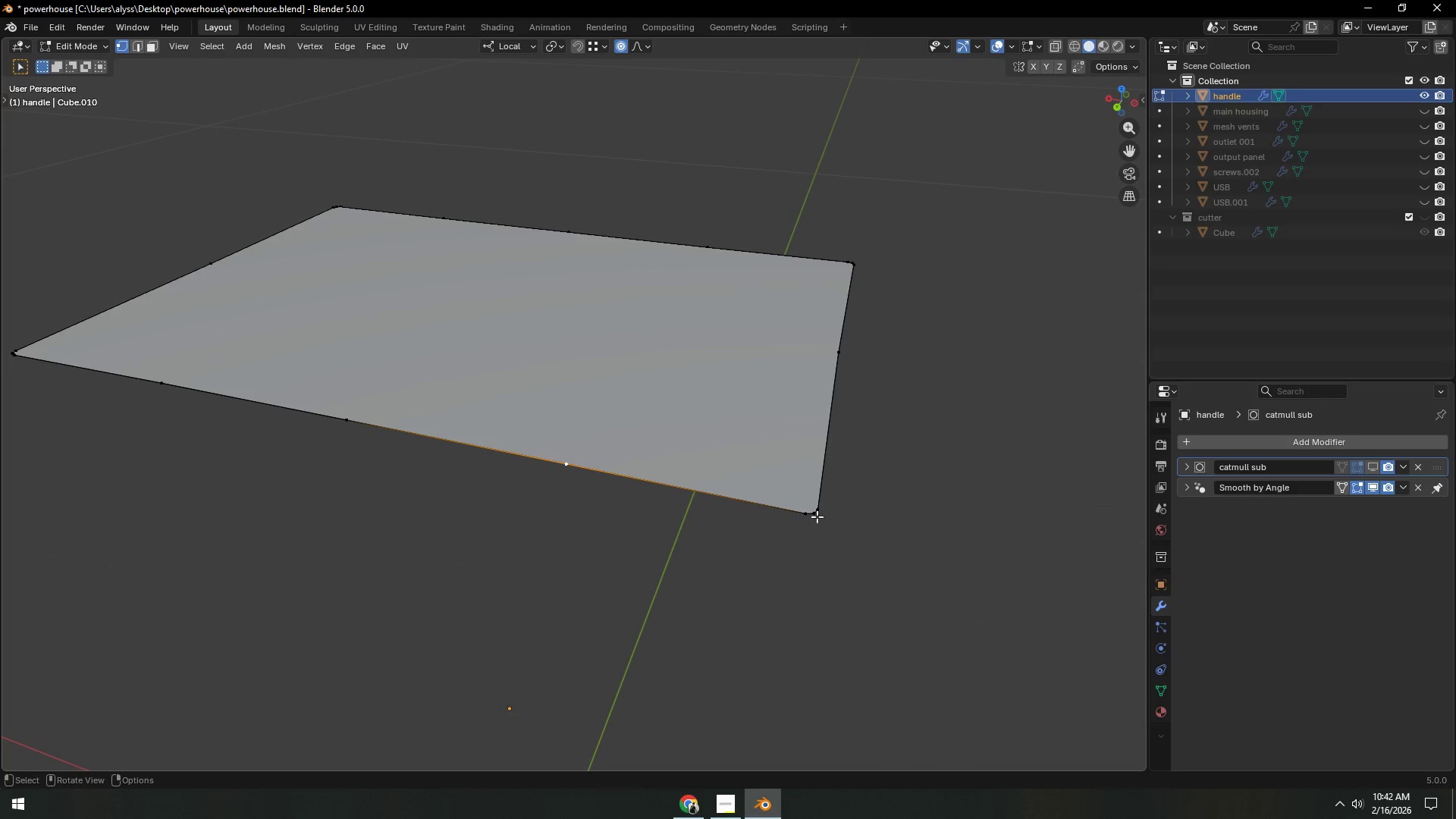 
key(Alt+AltLeft)
 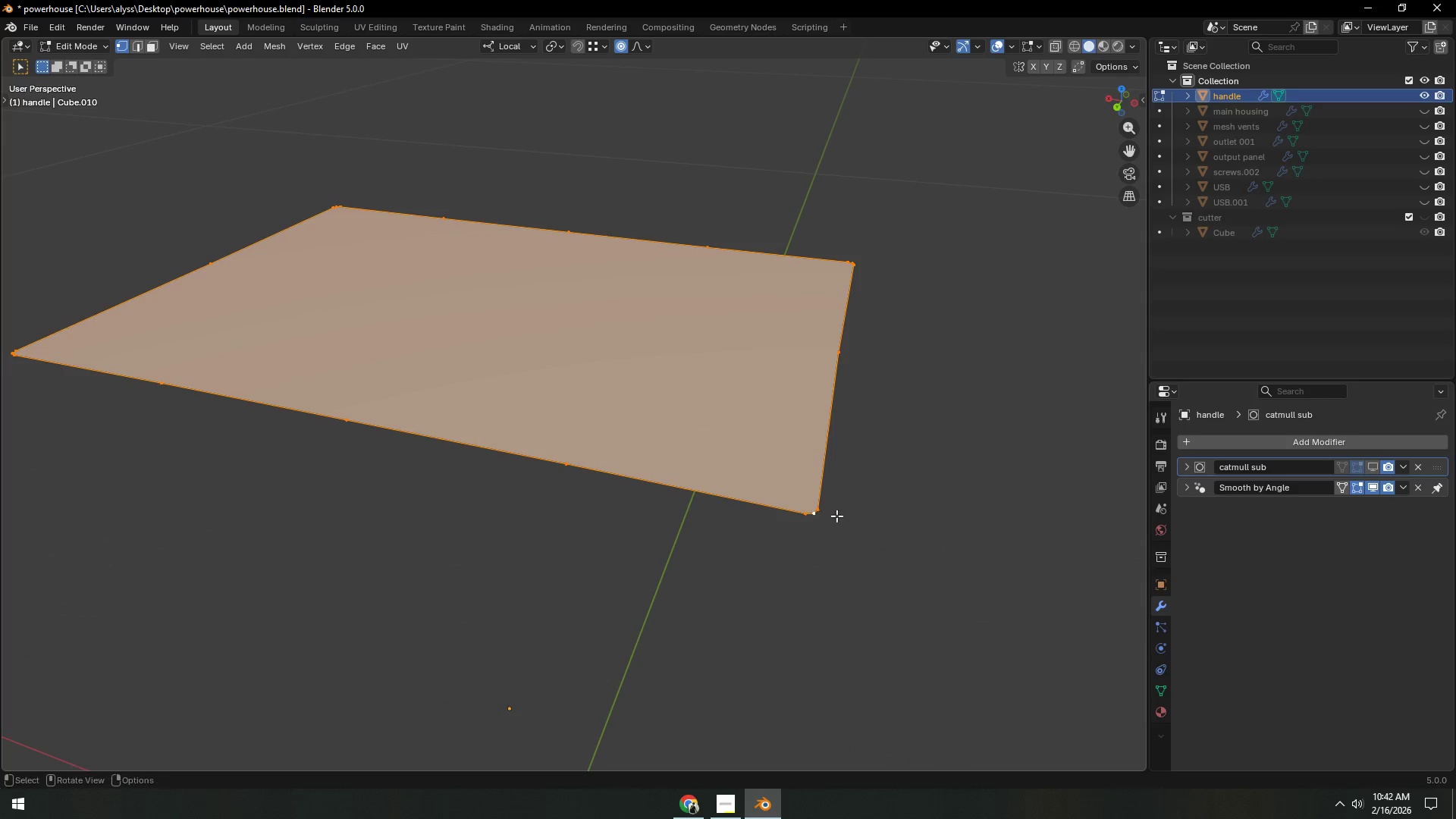 
type(gx)
 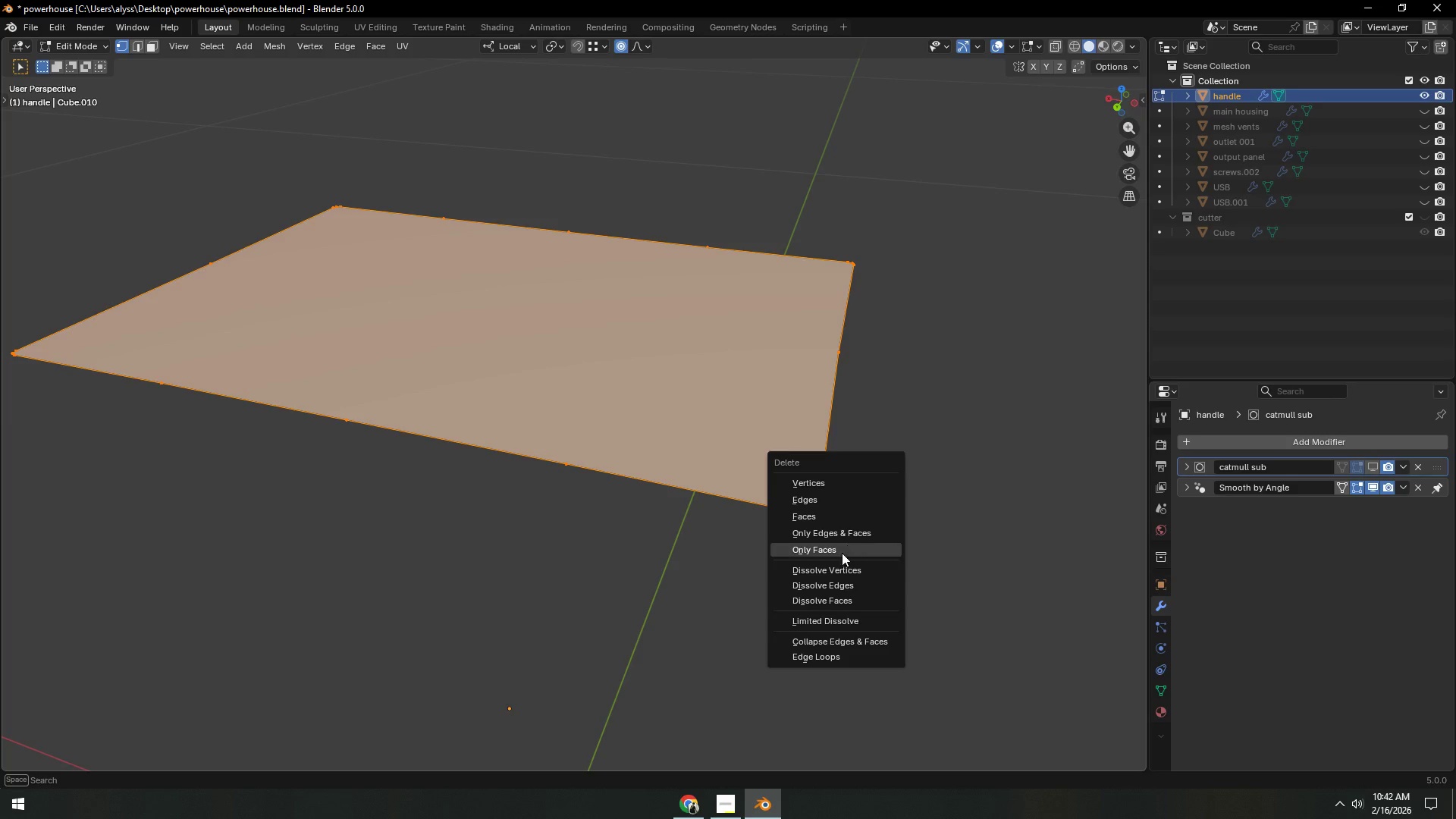 
left_click([842, 548])
 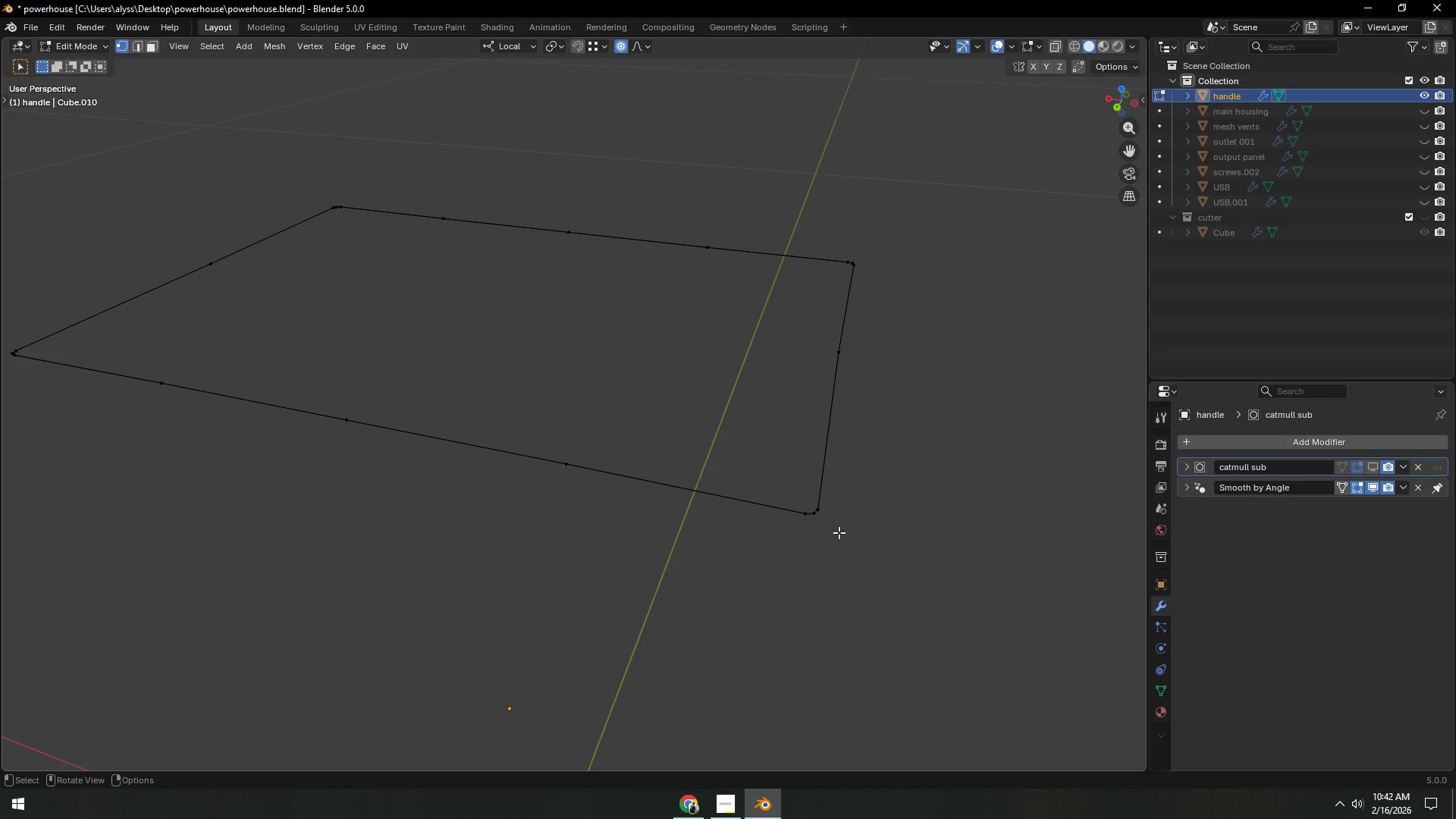 
key(Alt+AltLeft)
 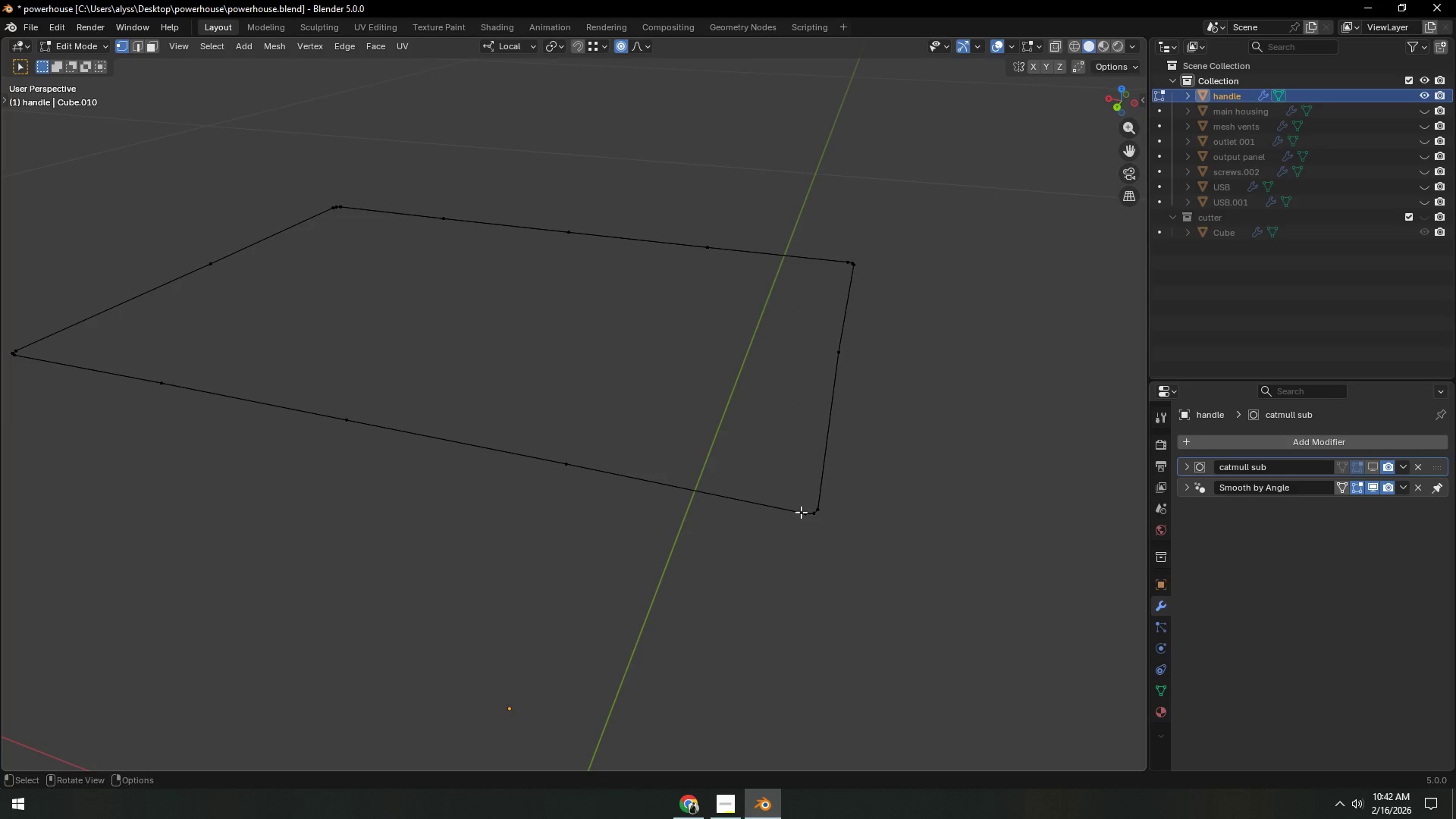 
left_click([798, 511])
 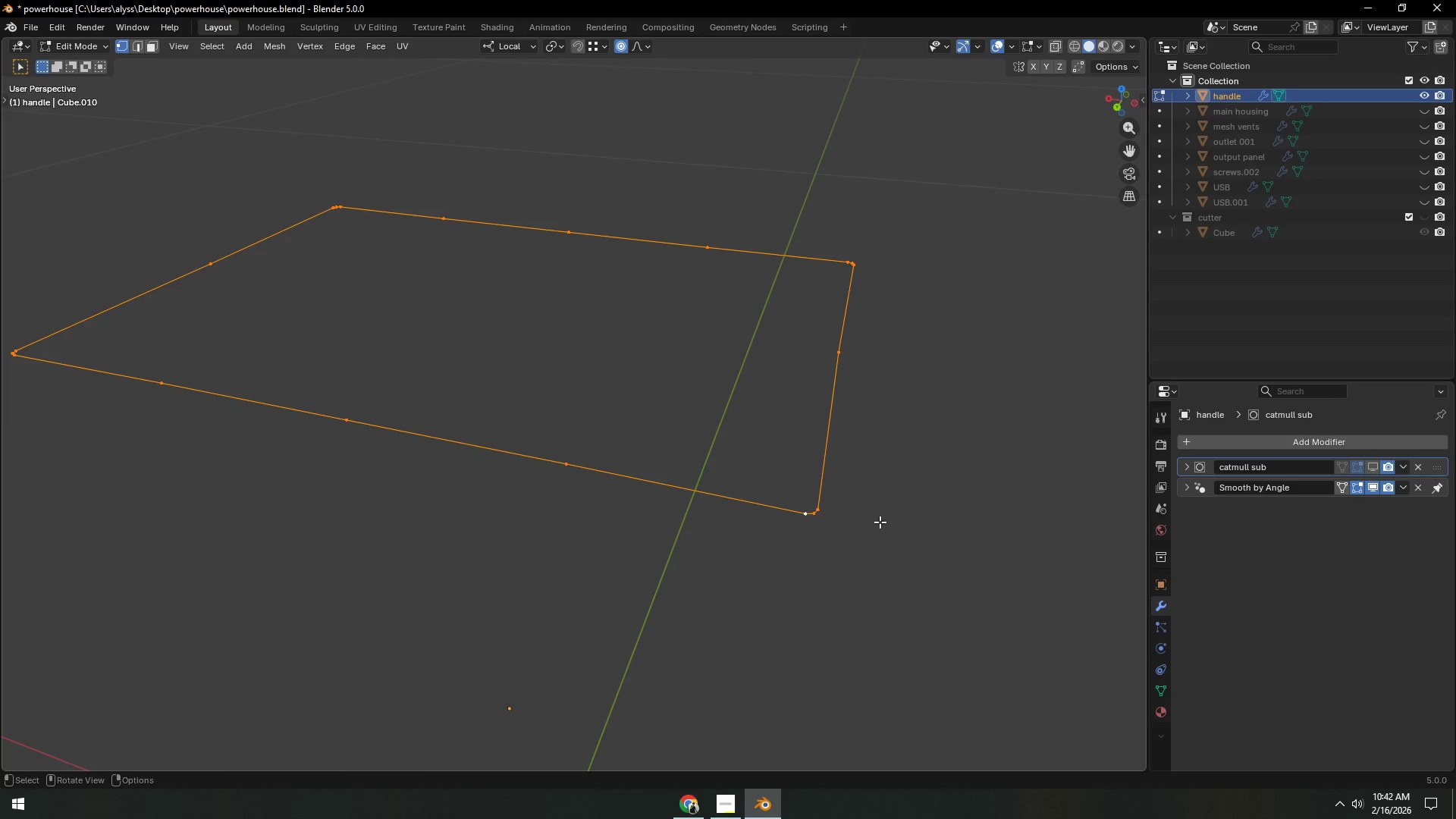 
key(E)
 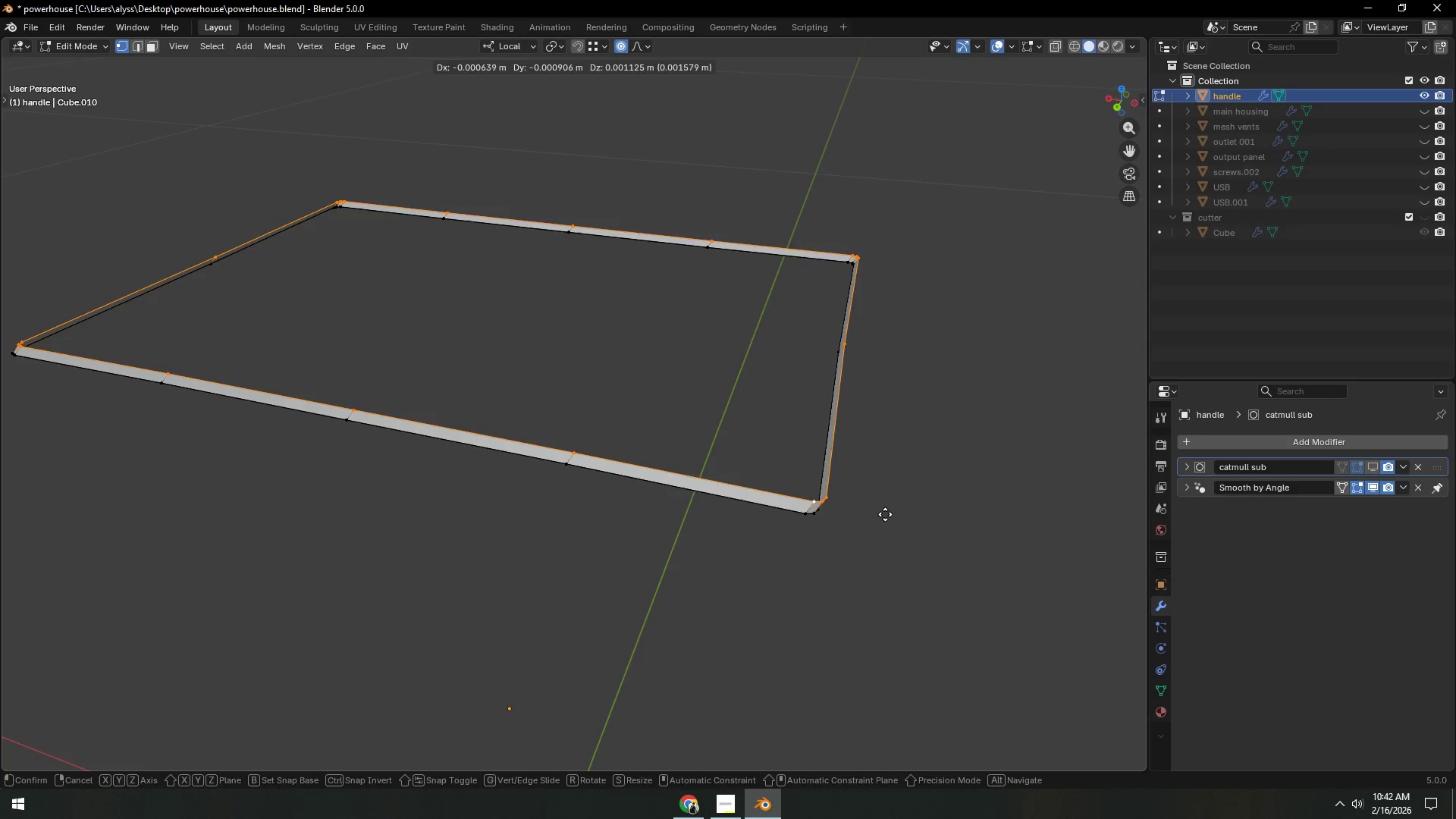 
right_click([885, 514])
 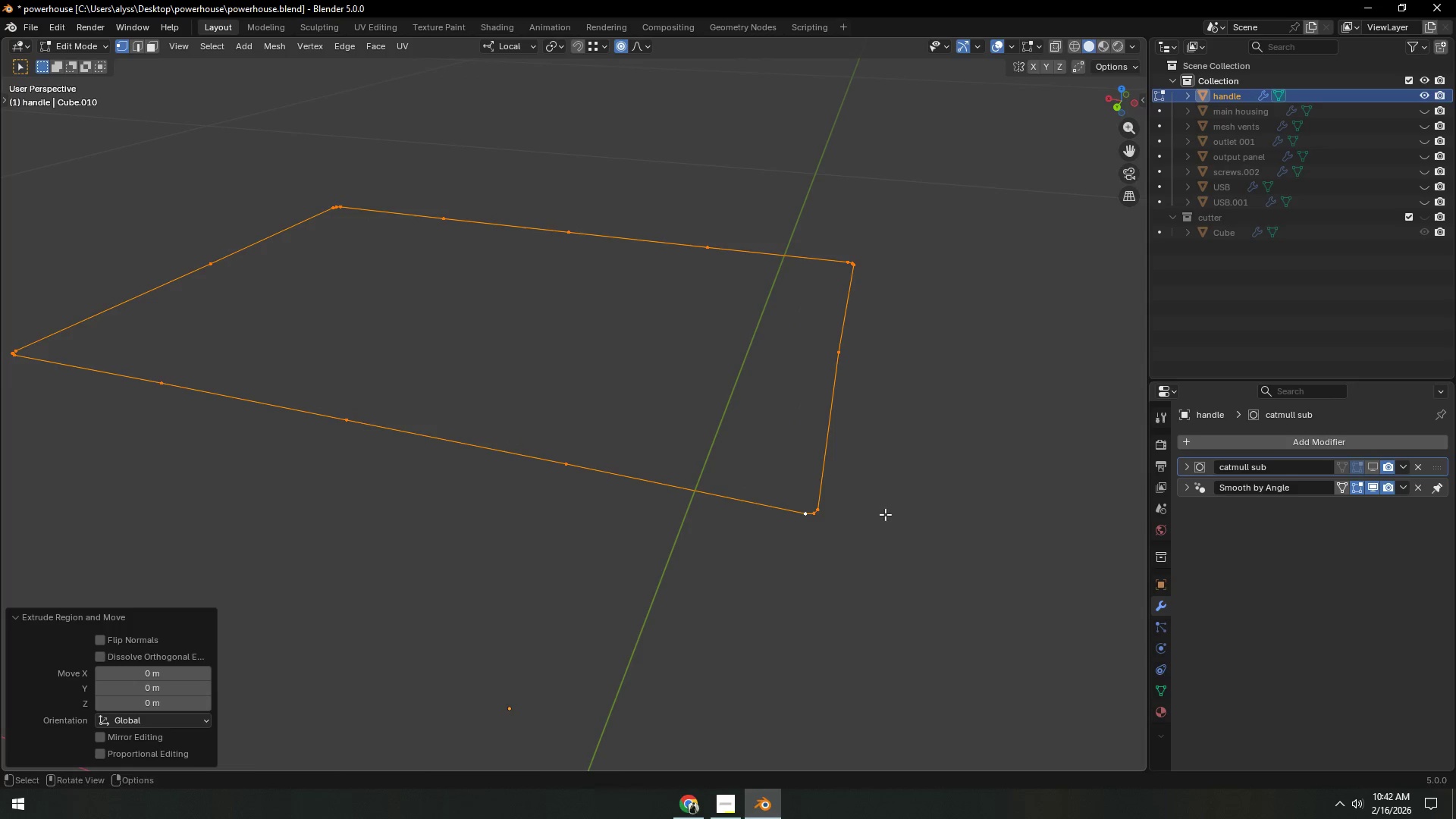 
key(S)
 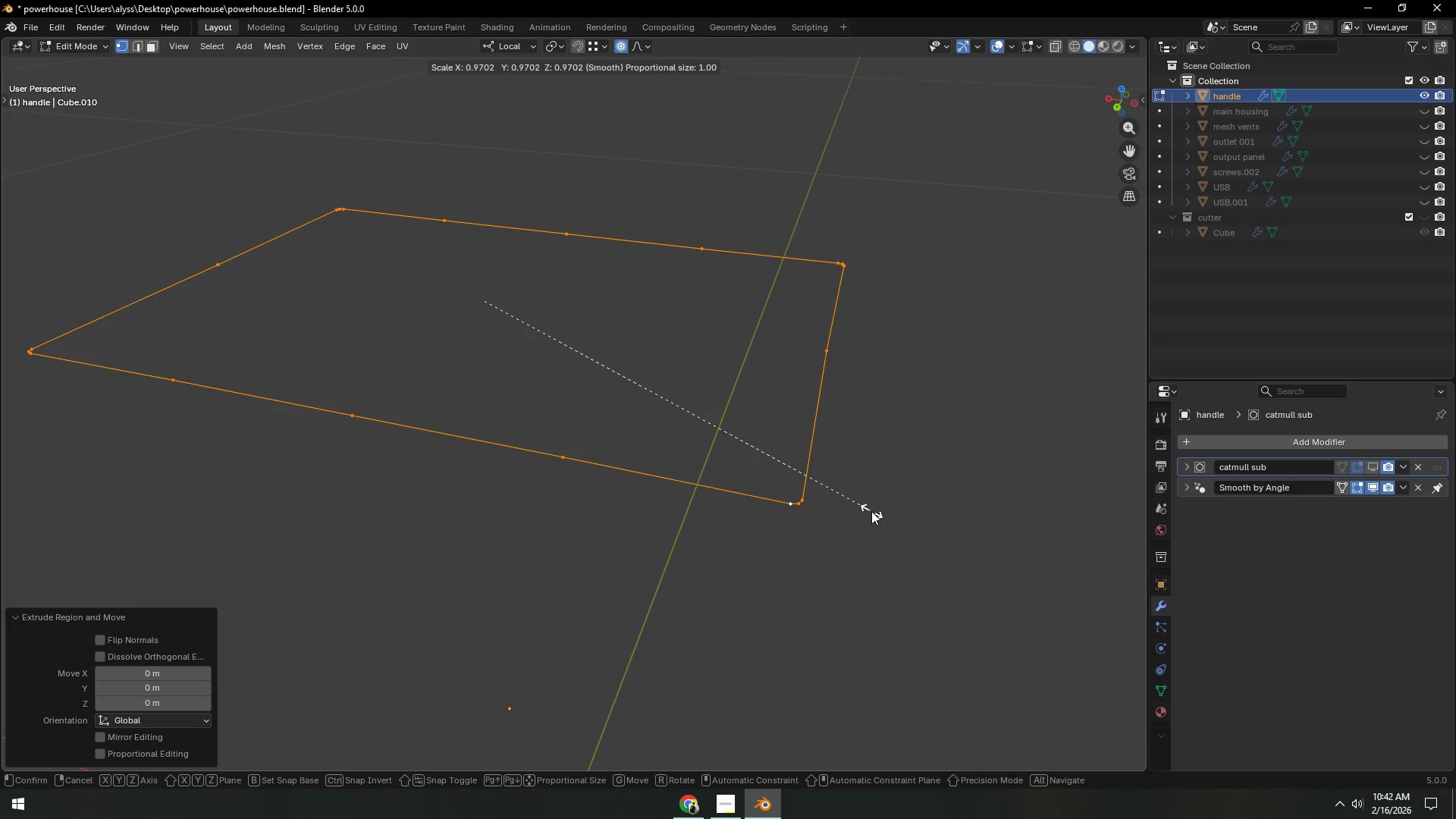 
right_click([871, 511])
 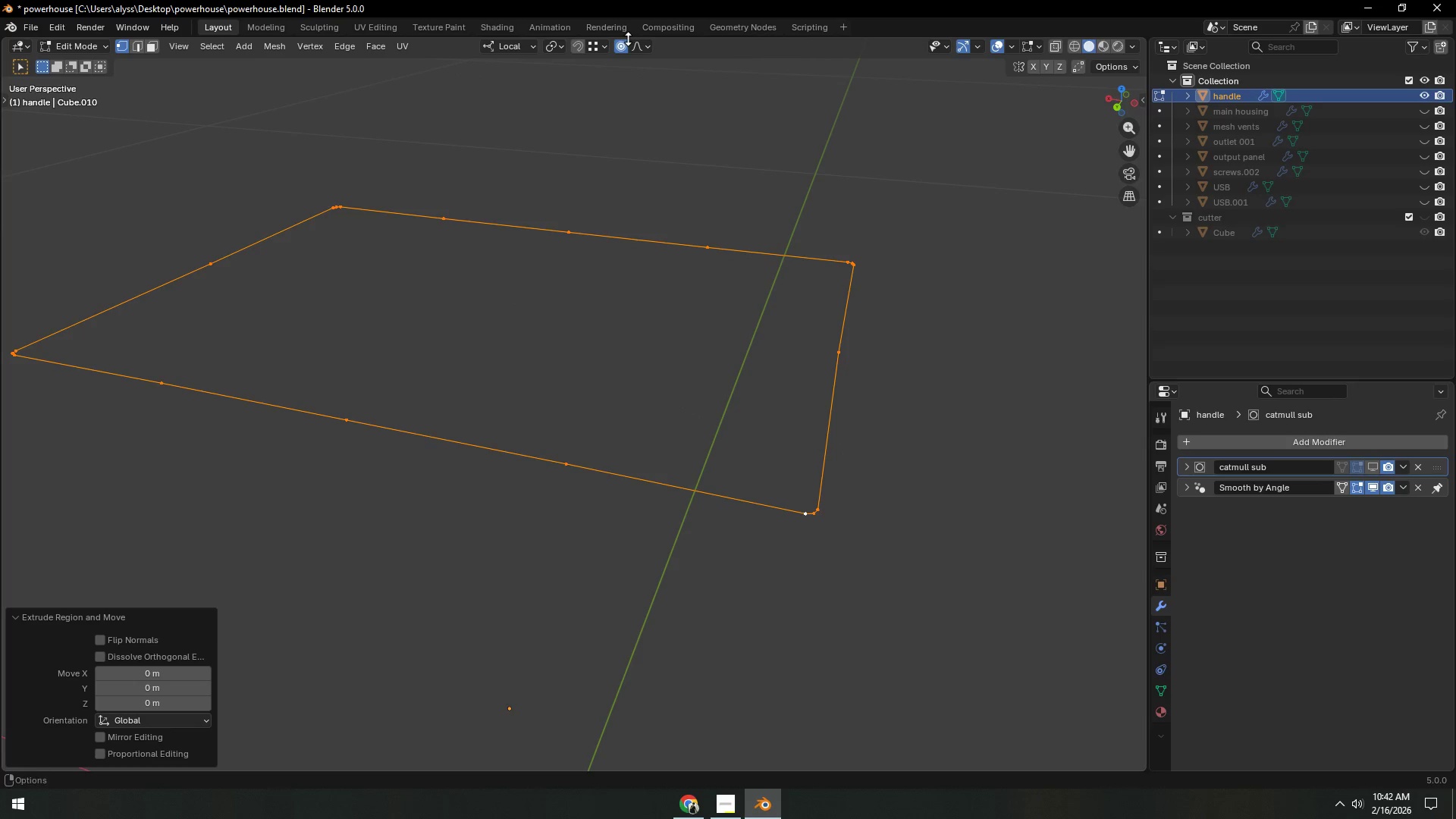 
left_click([624, 47])
 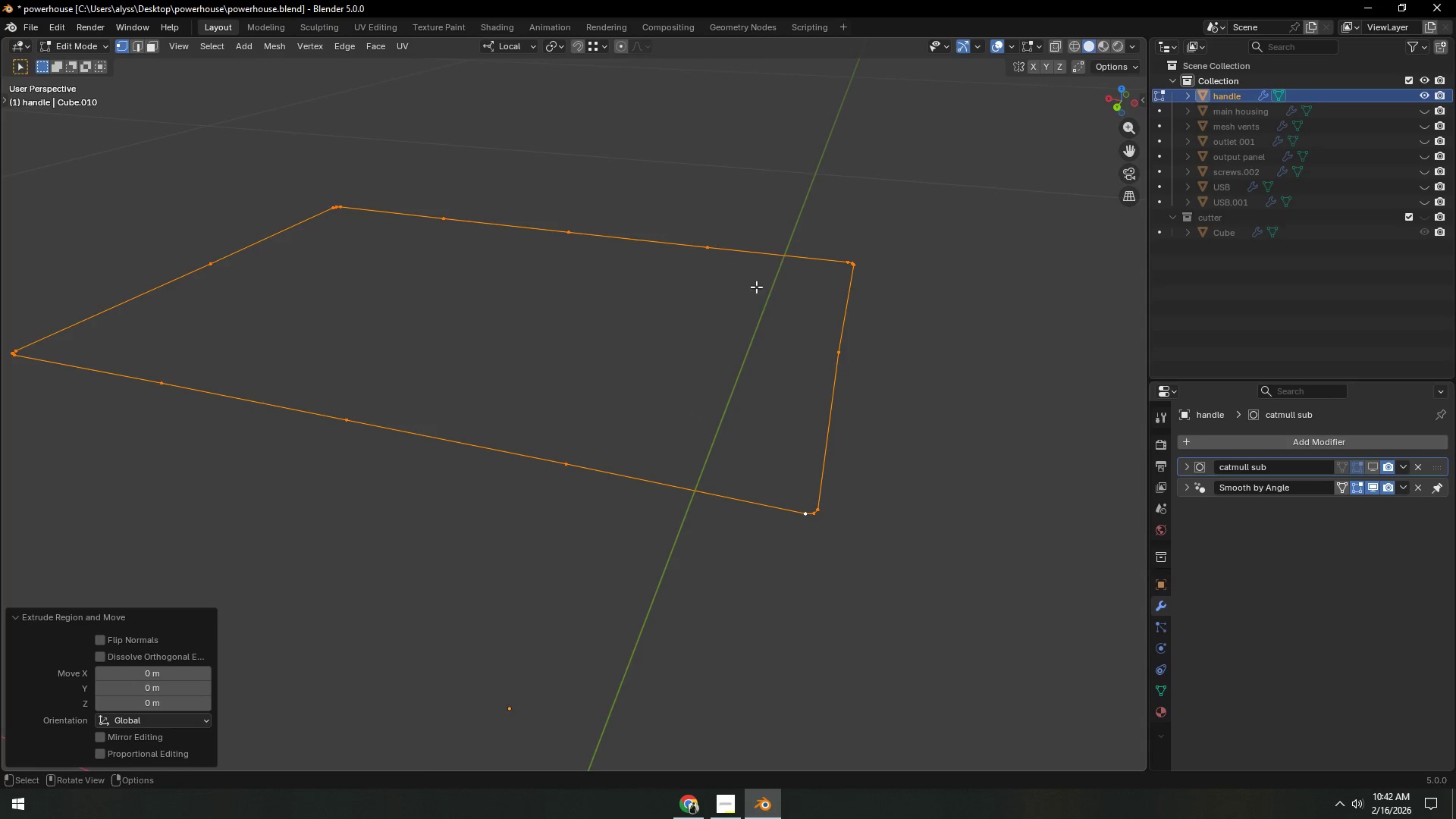 
key(S)
 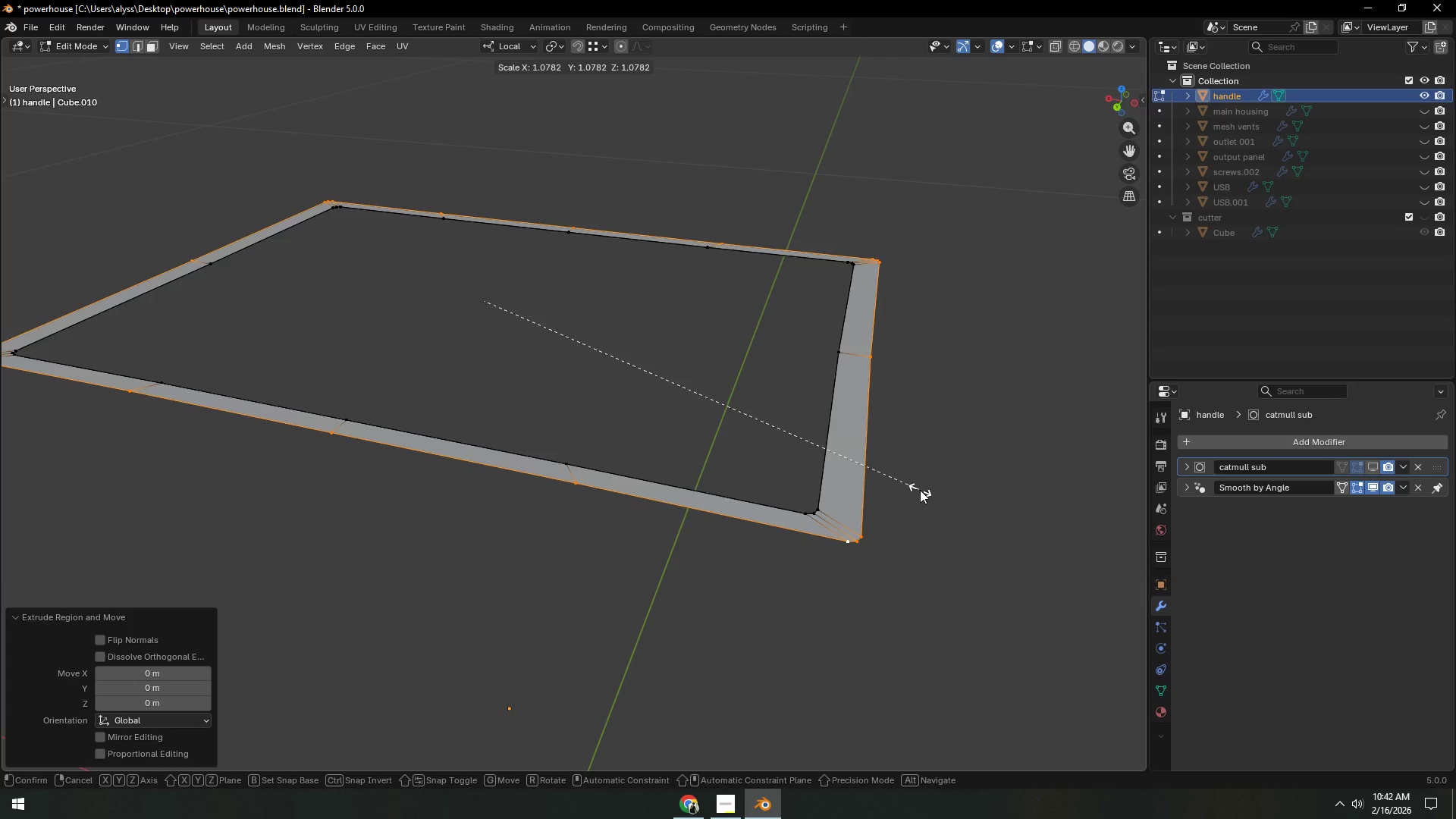 
key(G)
 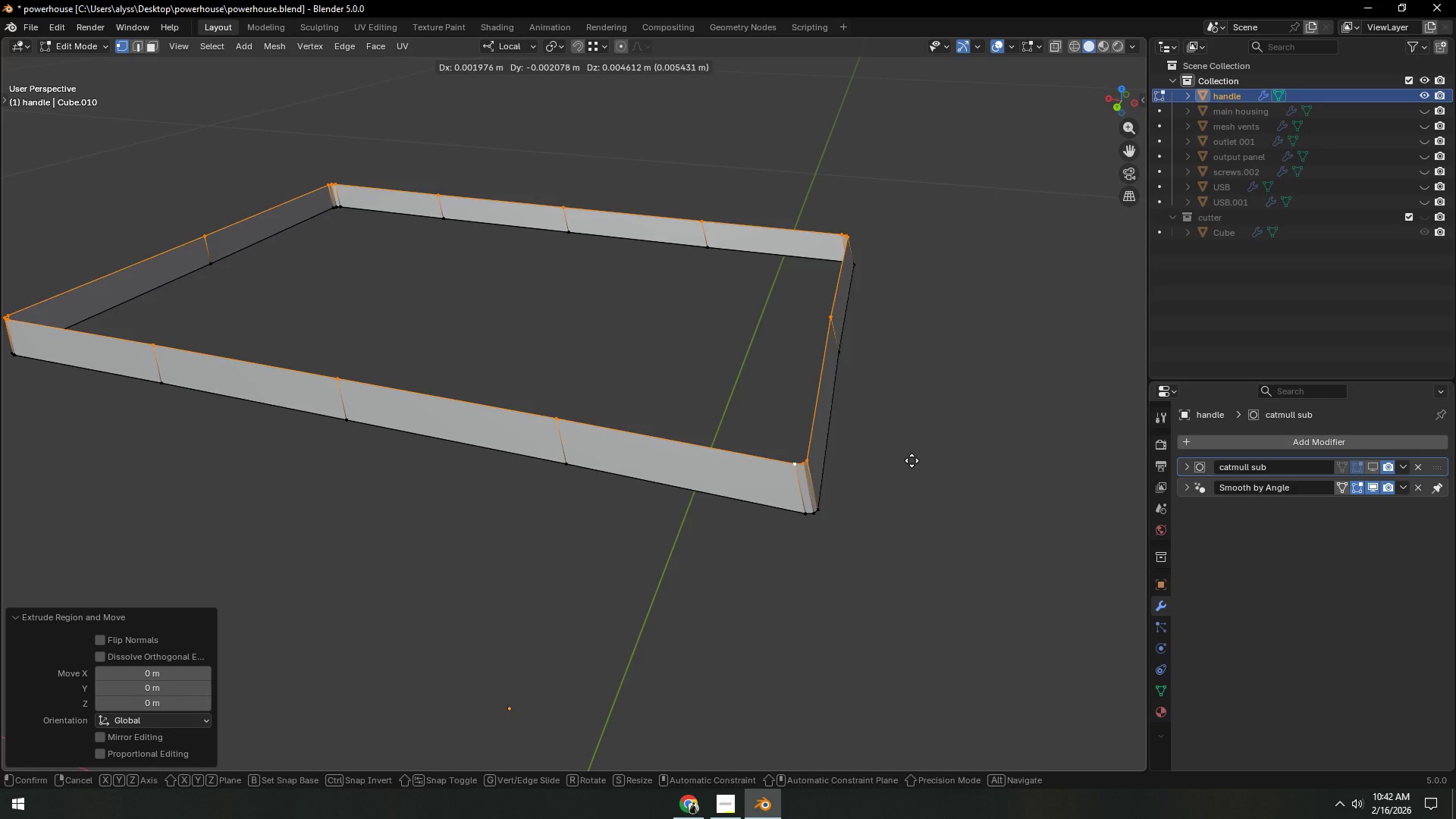 
right_click([912, 460])
 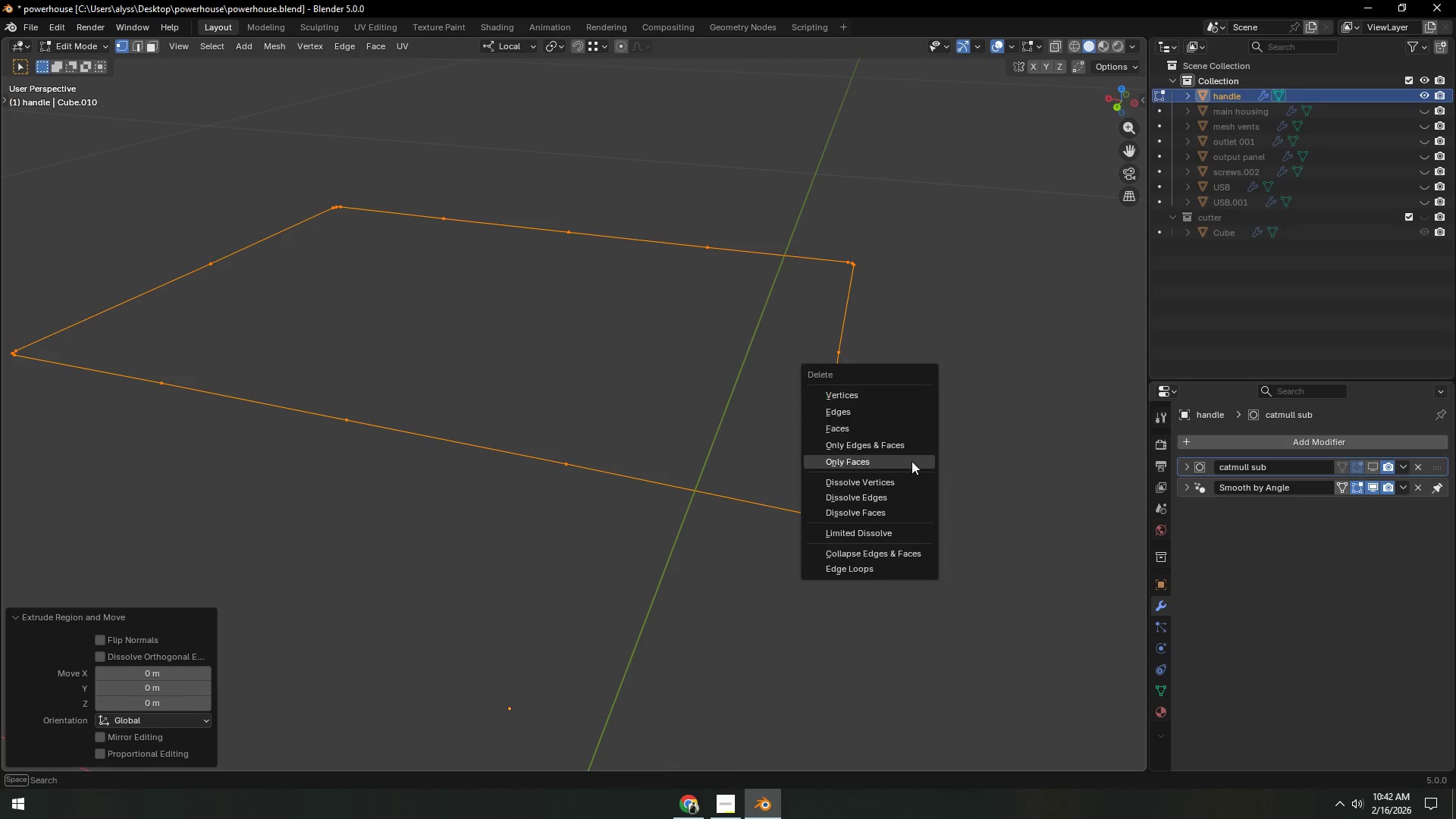 
key(X)
 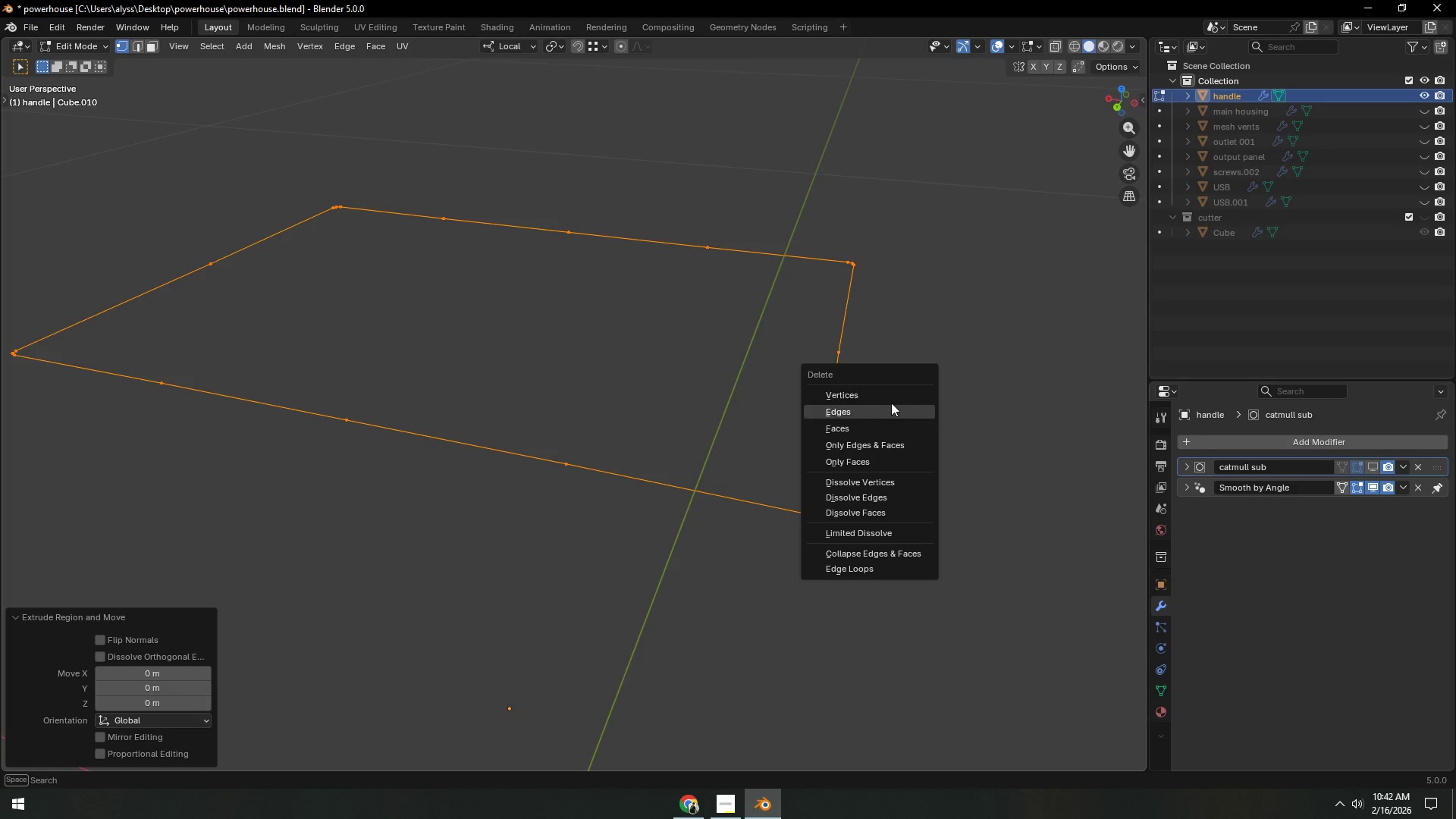 
left_click([890, 397])
 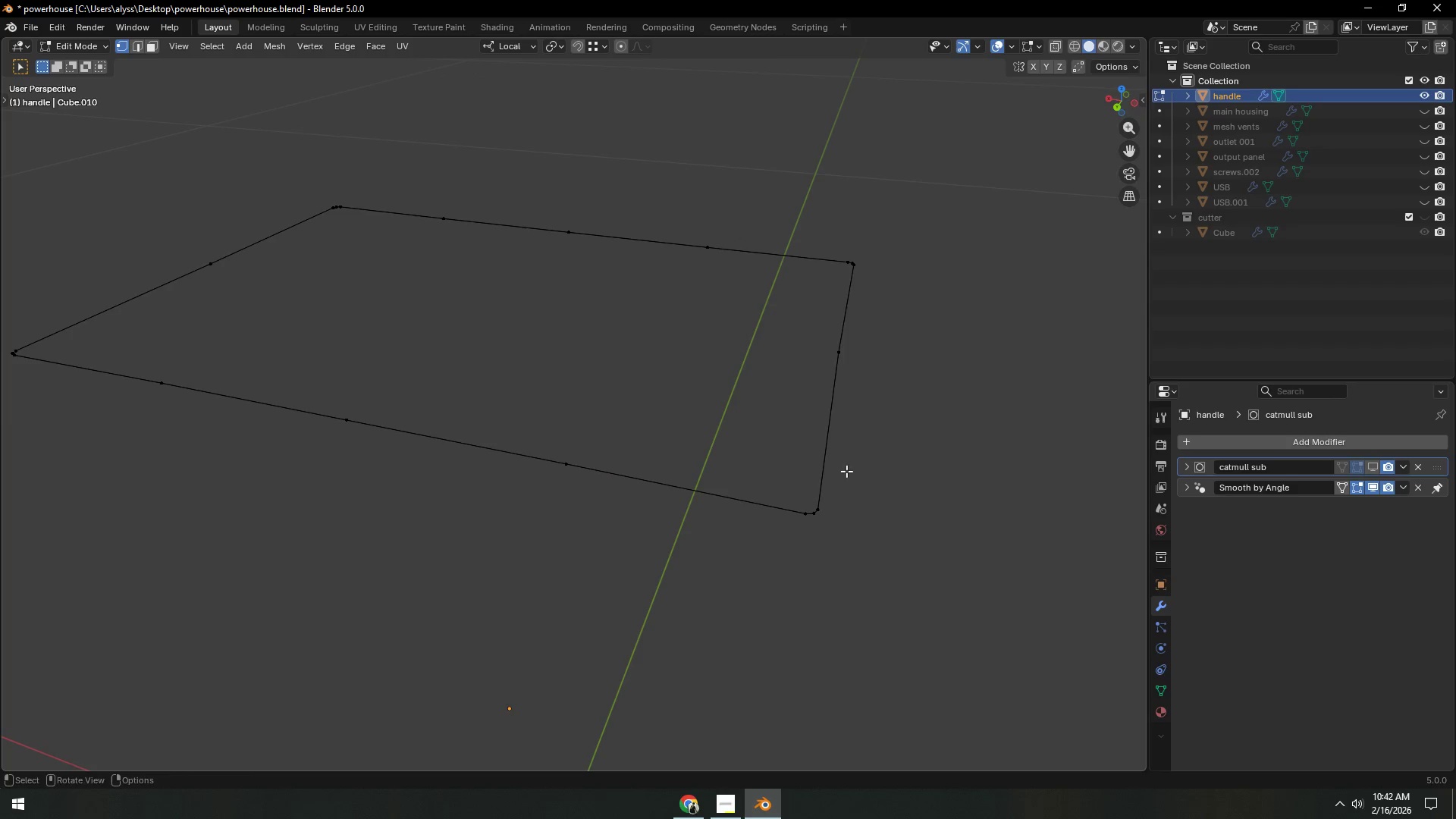 
key(Alt+AltLeft)
 